 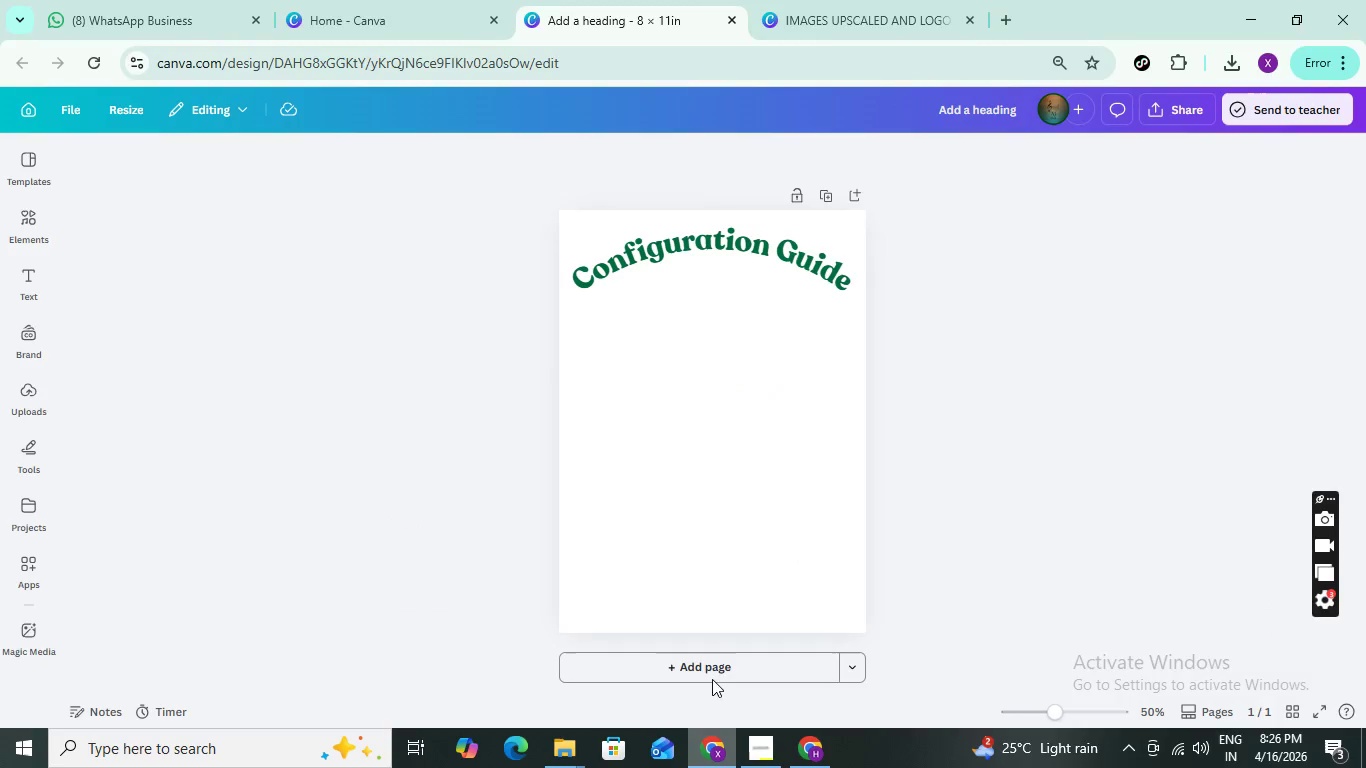 
left_click([34, 300])
 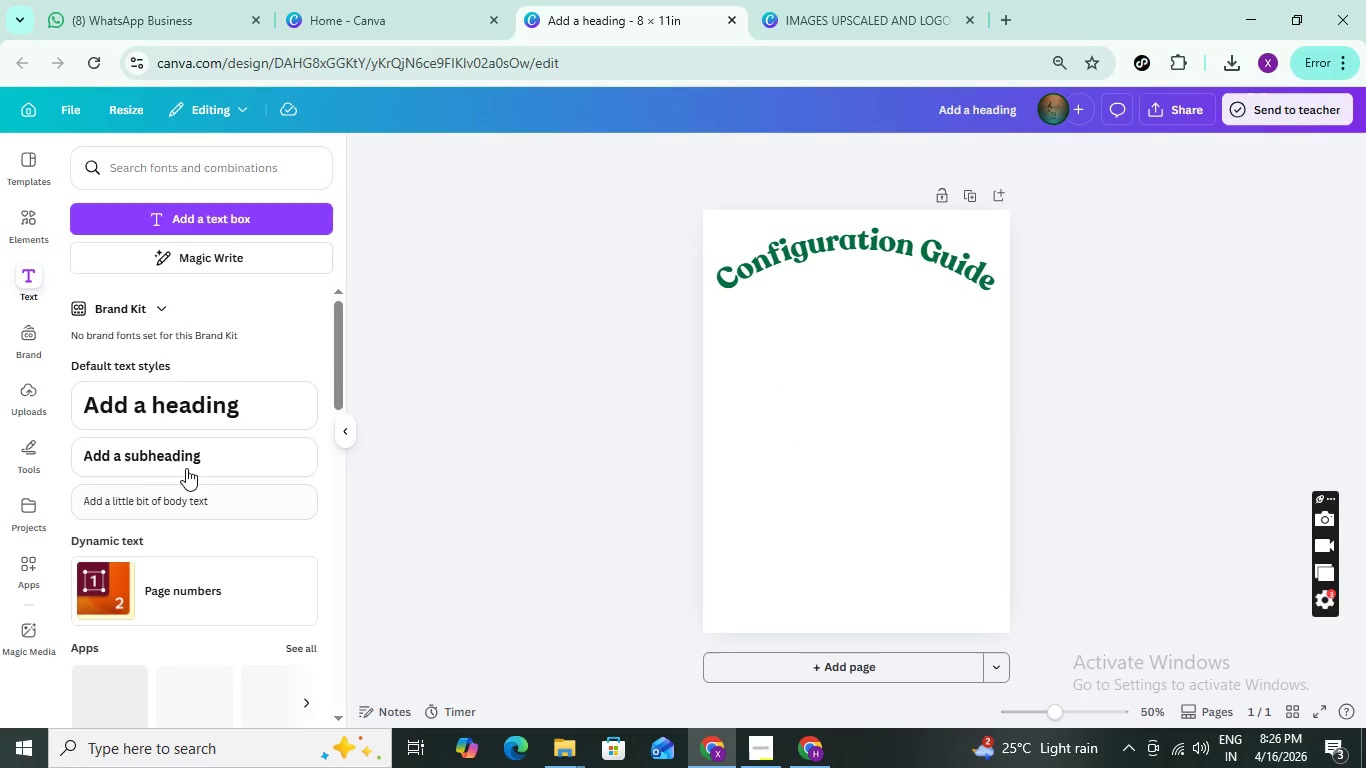 
left_click([185, 468])
 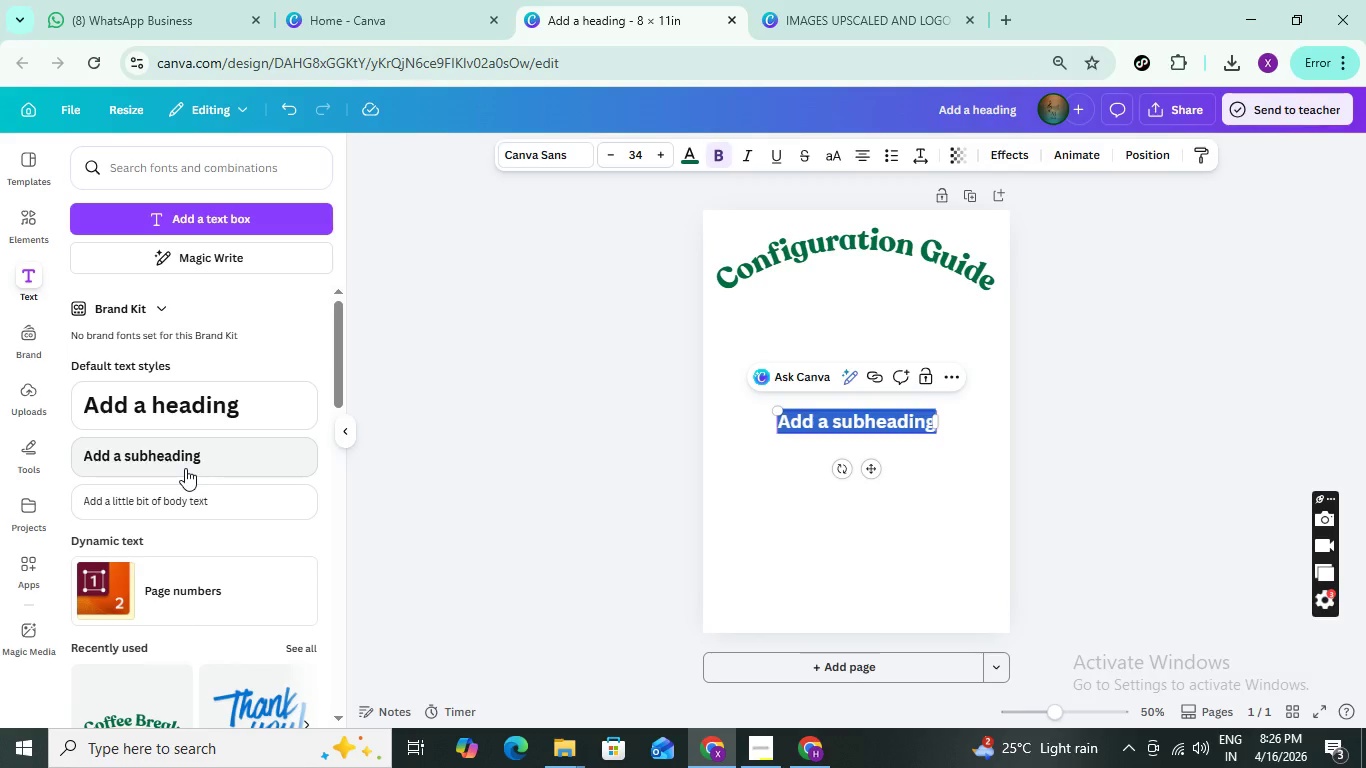 
type(For Releasit COD Form Appl)
 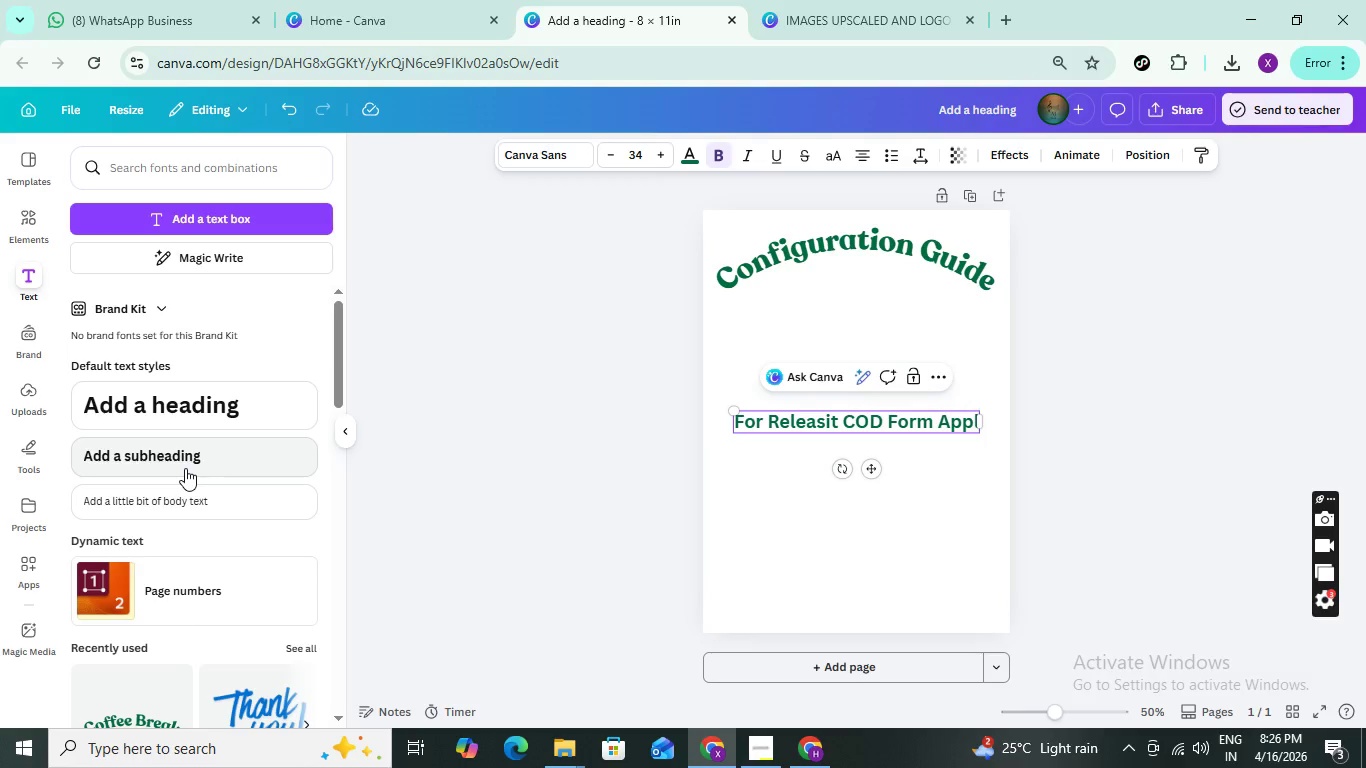 
type(ication)
 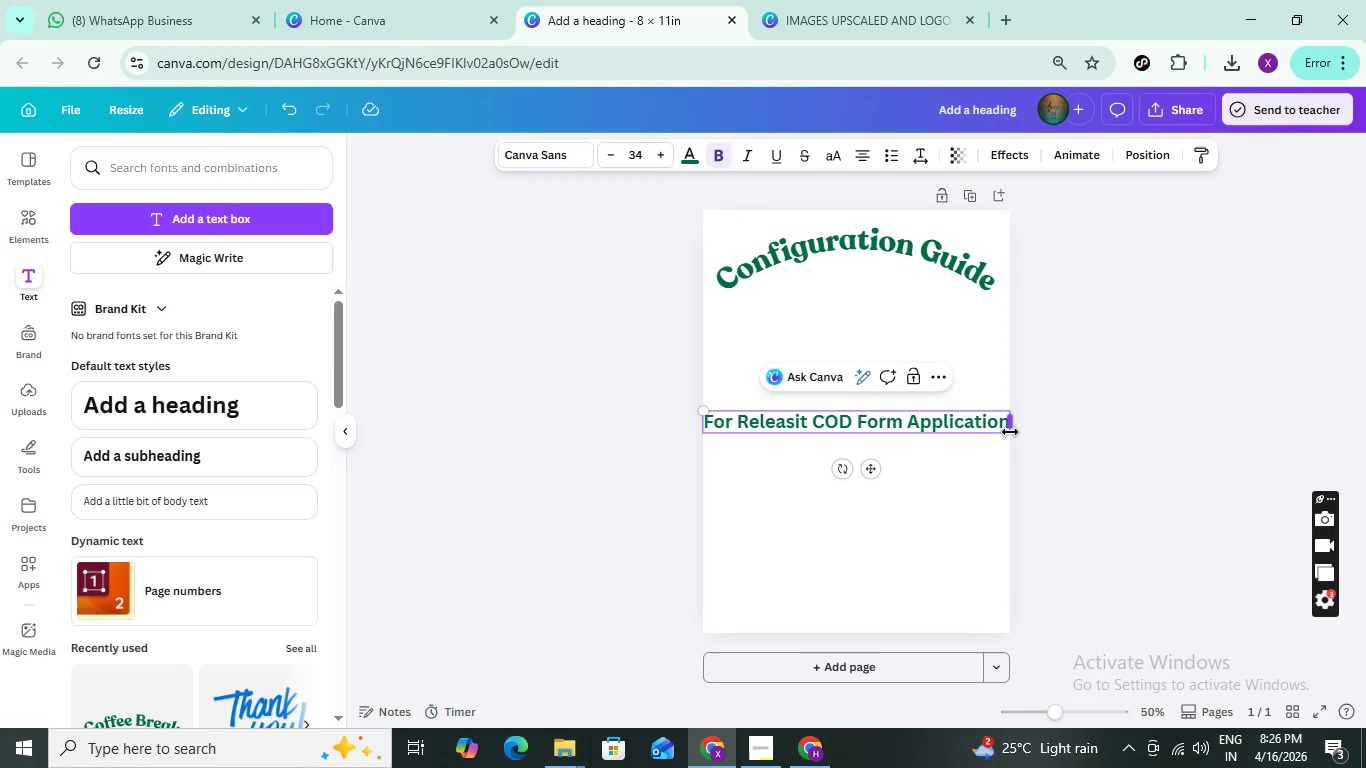 
left_click_drag(start_coordinate=[1012, 436], to_coordinate=[948, 418])
 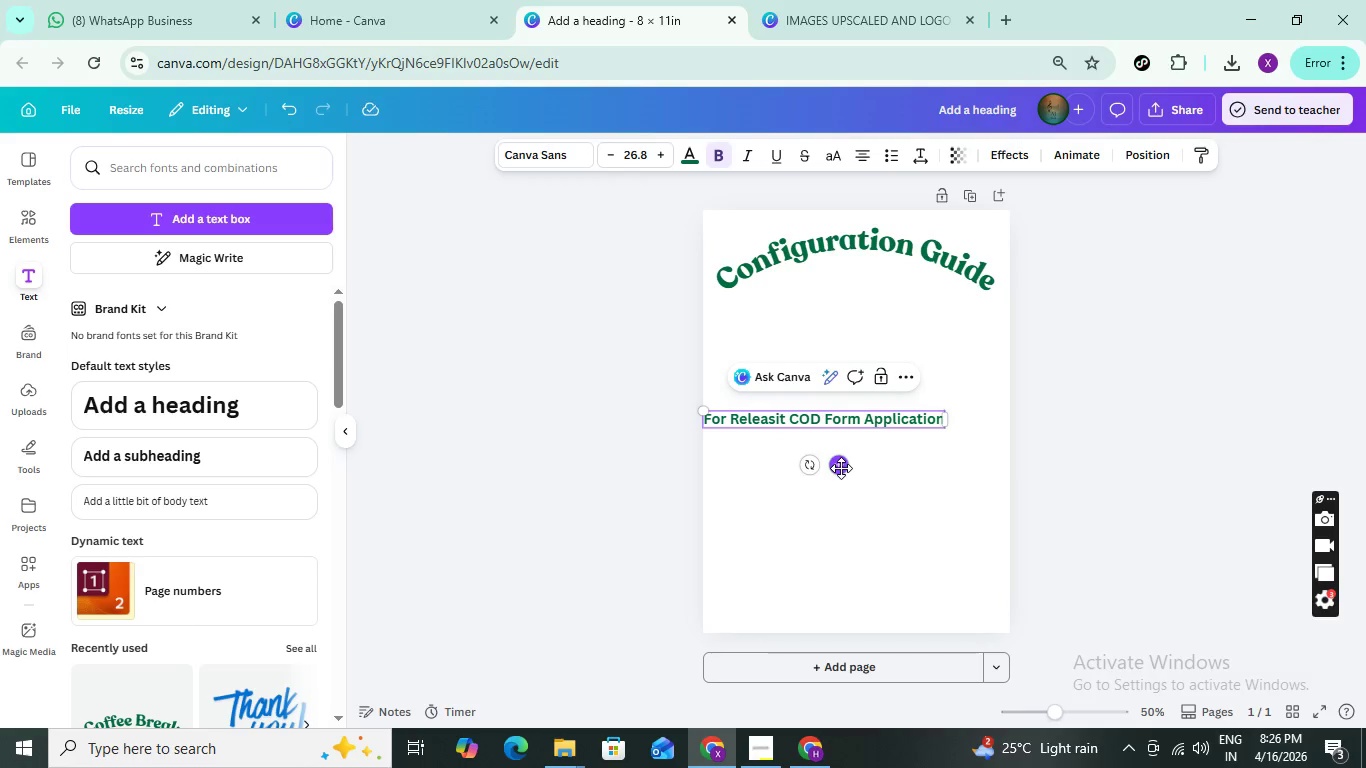 
left_click_drag(start_coordinate=[841, 468], to_coordinate=[867, 359])
 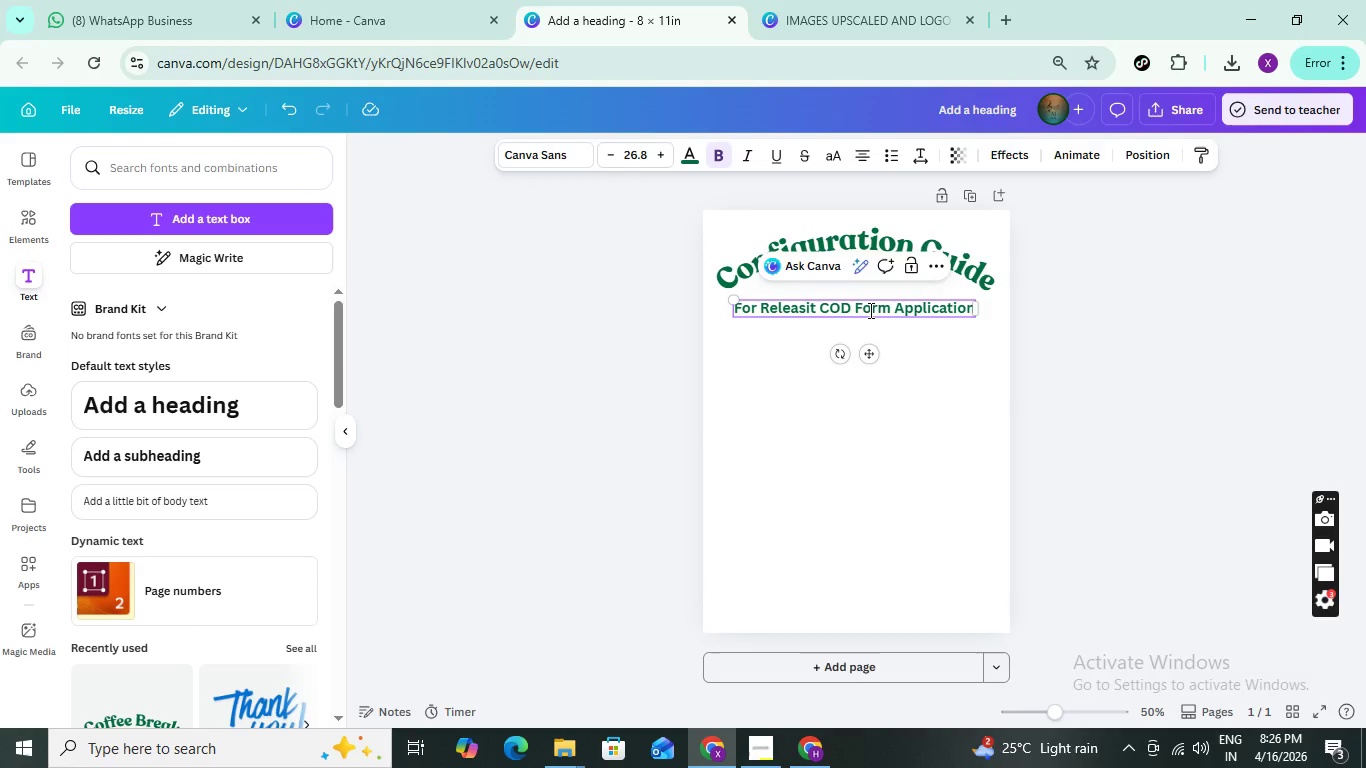 
double_click([869, 310])
 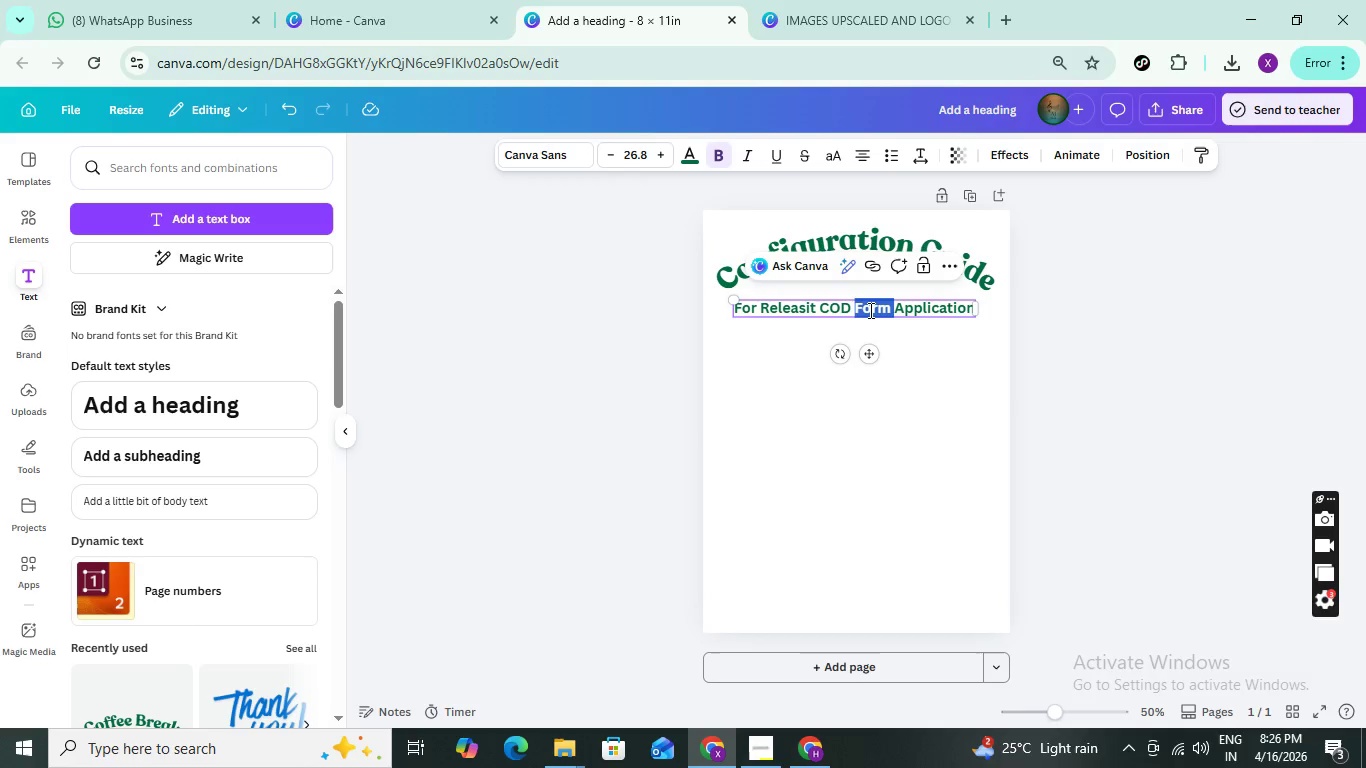 
key(Control+A)
 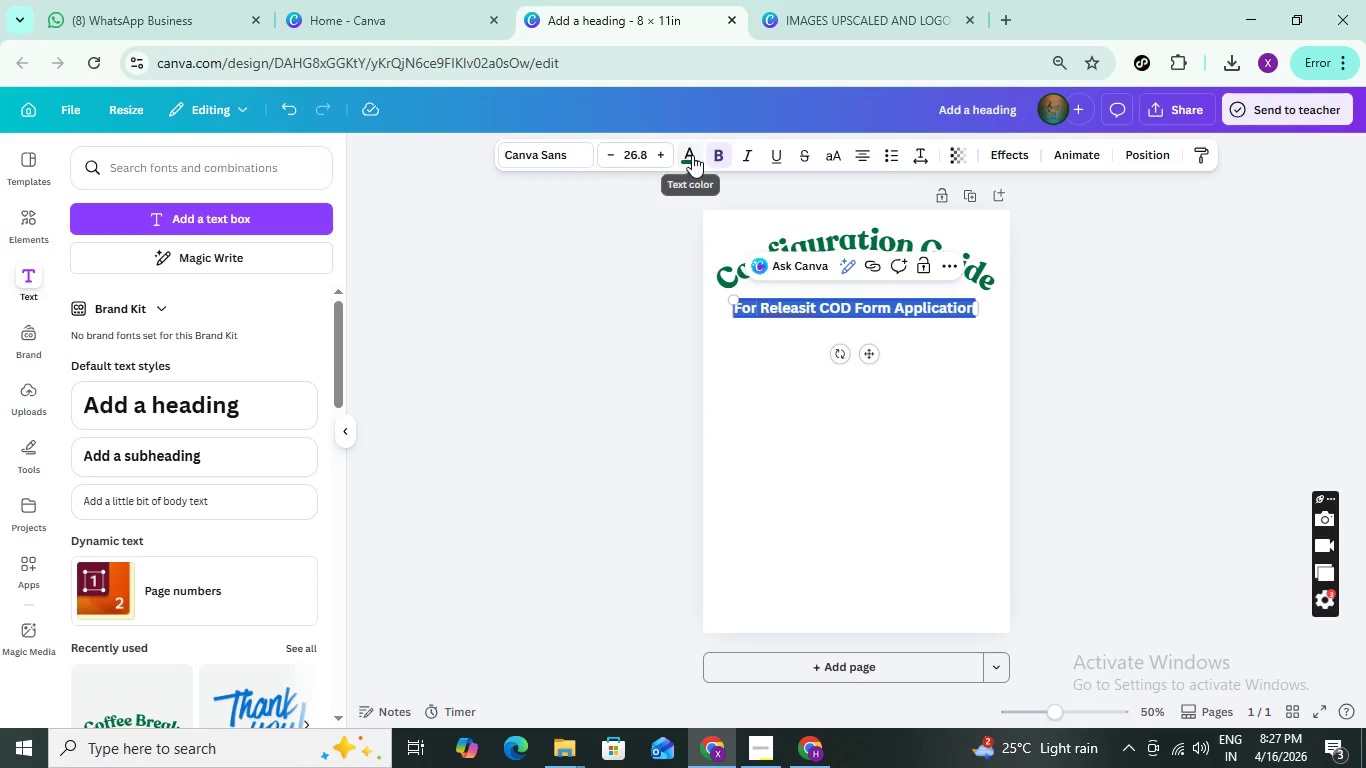 
left_click([691, 155])
 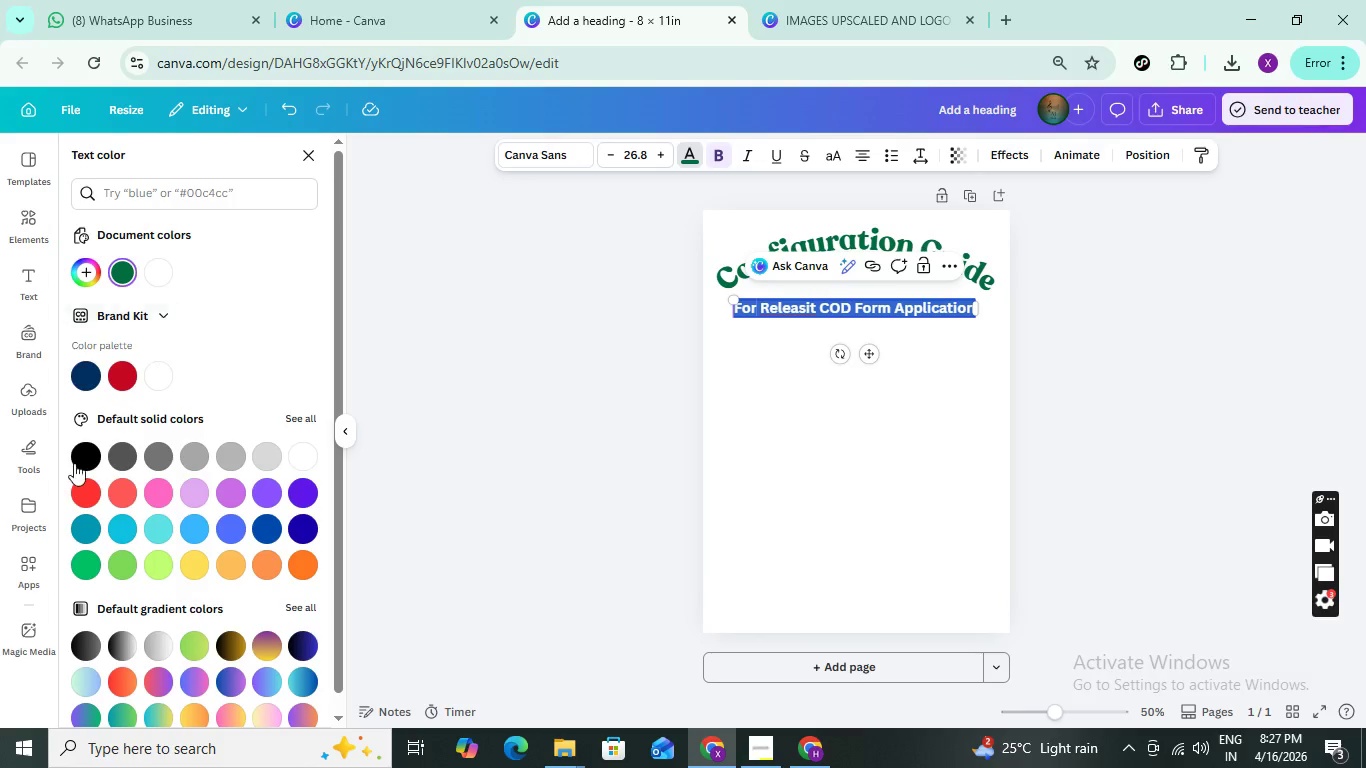 
left_click([77, 460])
 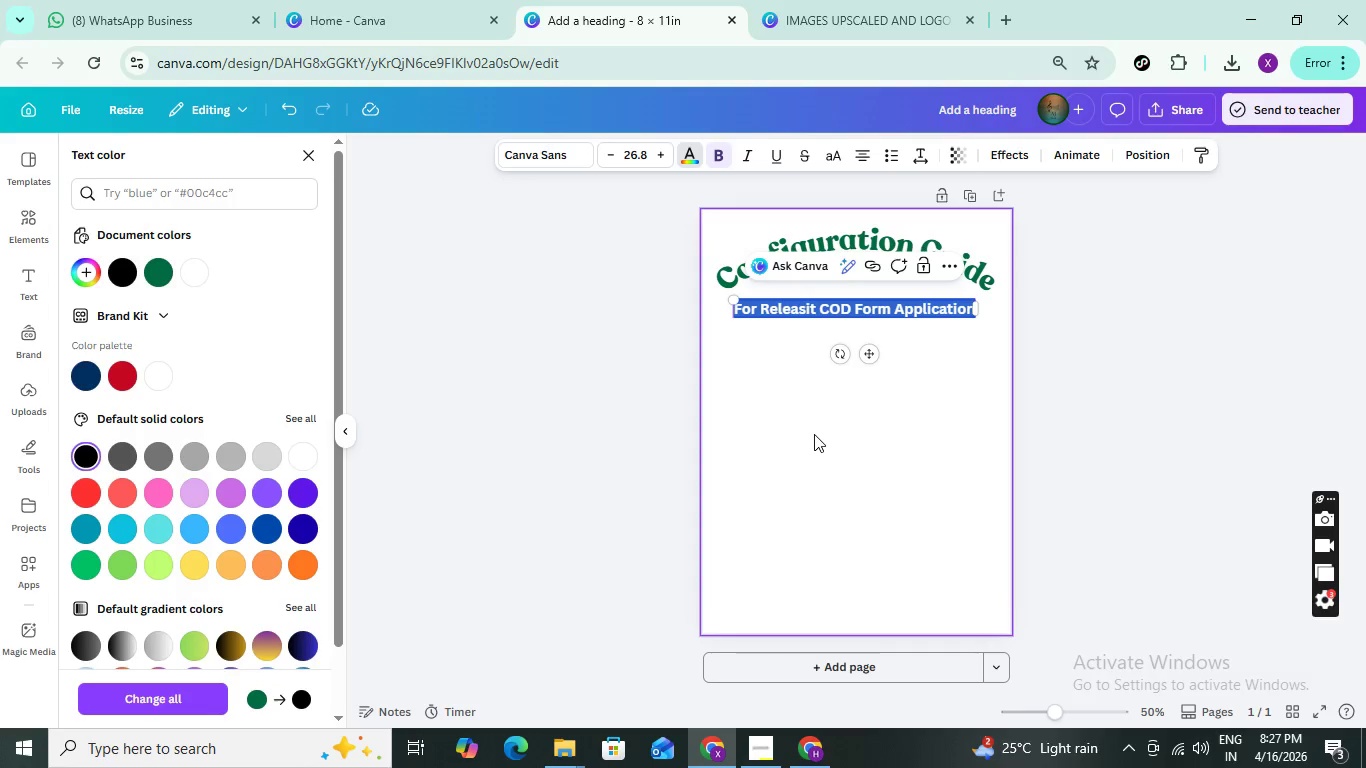 
left_click([819, 429])
 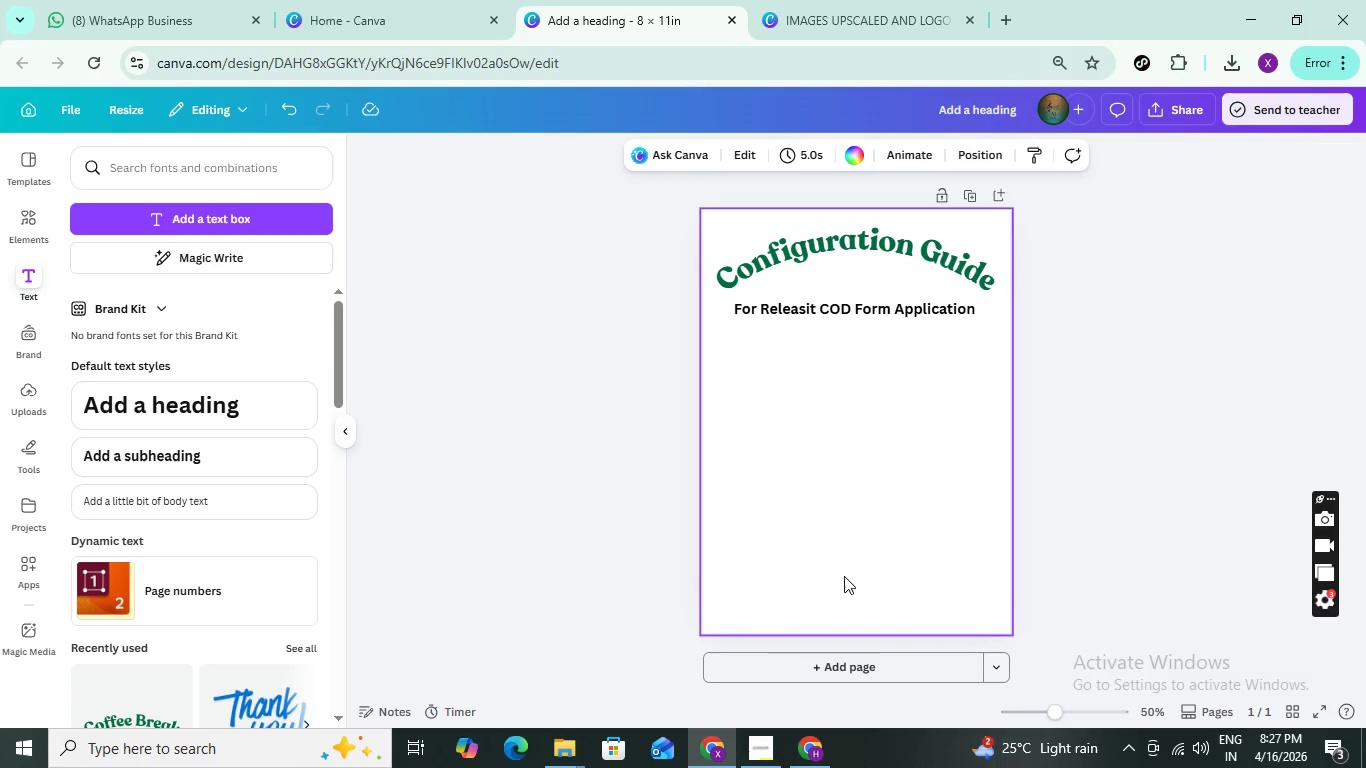 
left_click([722, 739])
 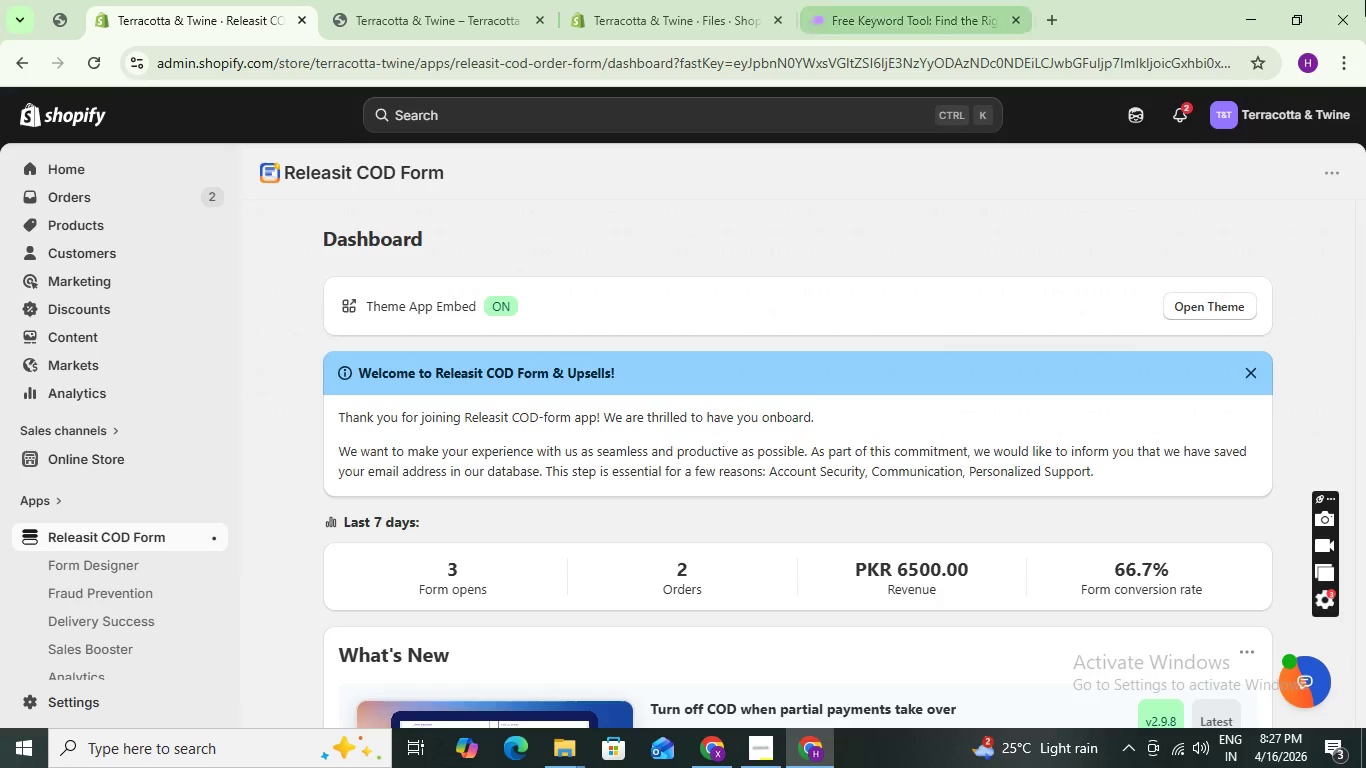 
wait(18.34)
 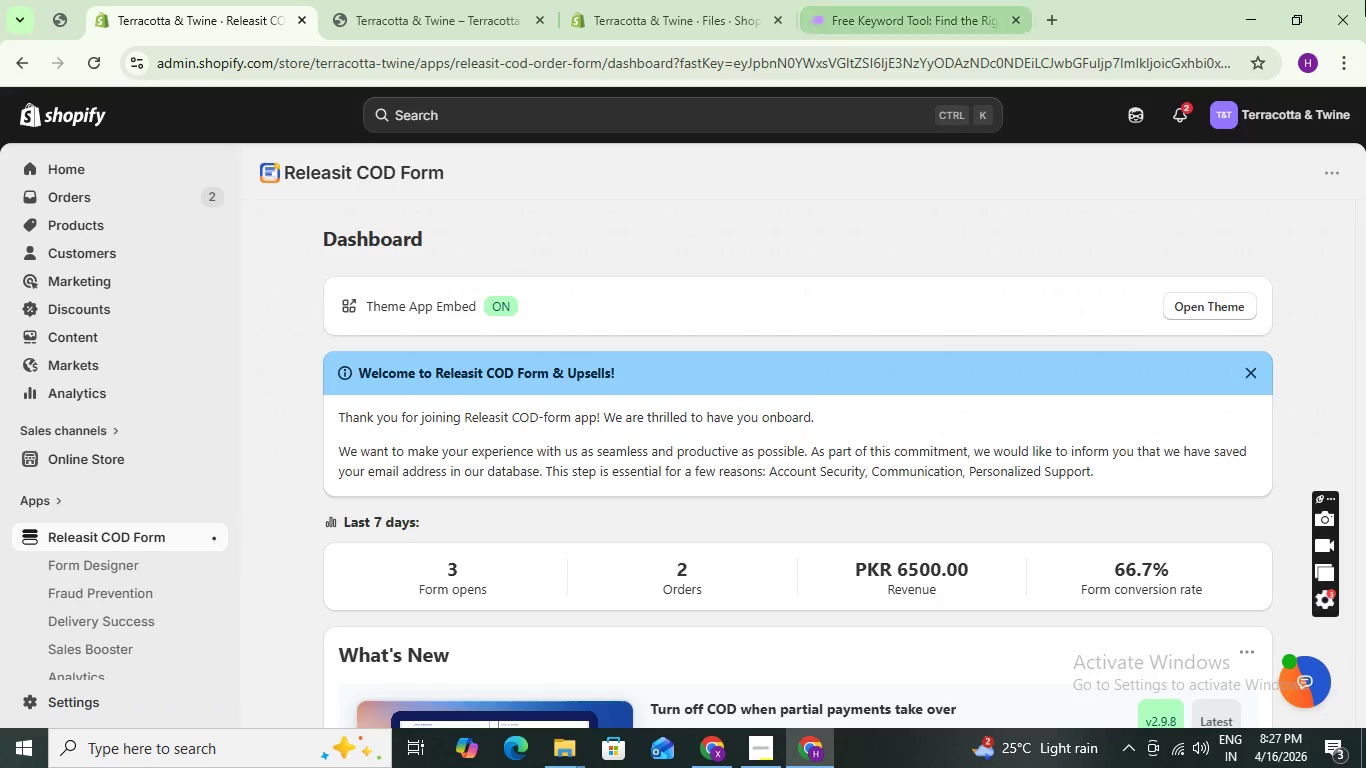 
left_click([168, 747])
 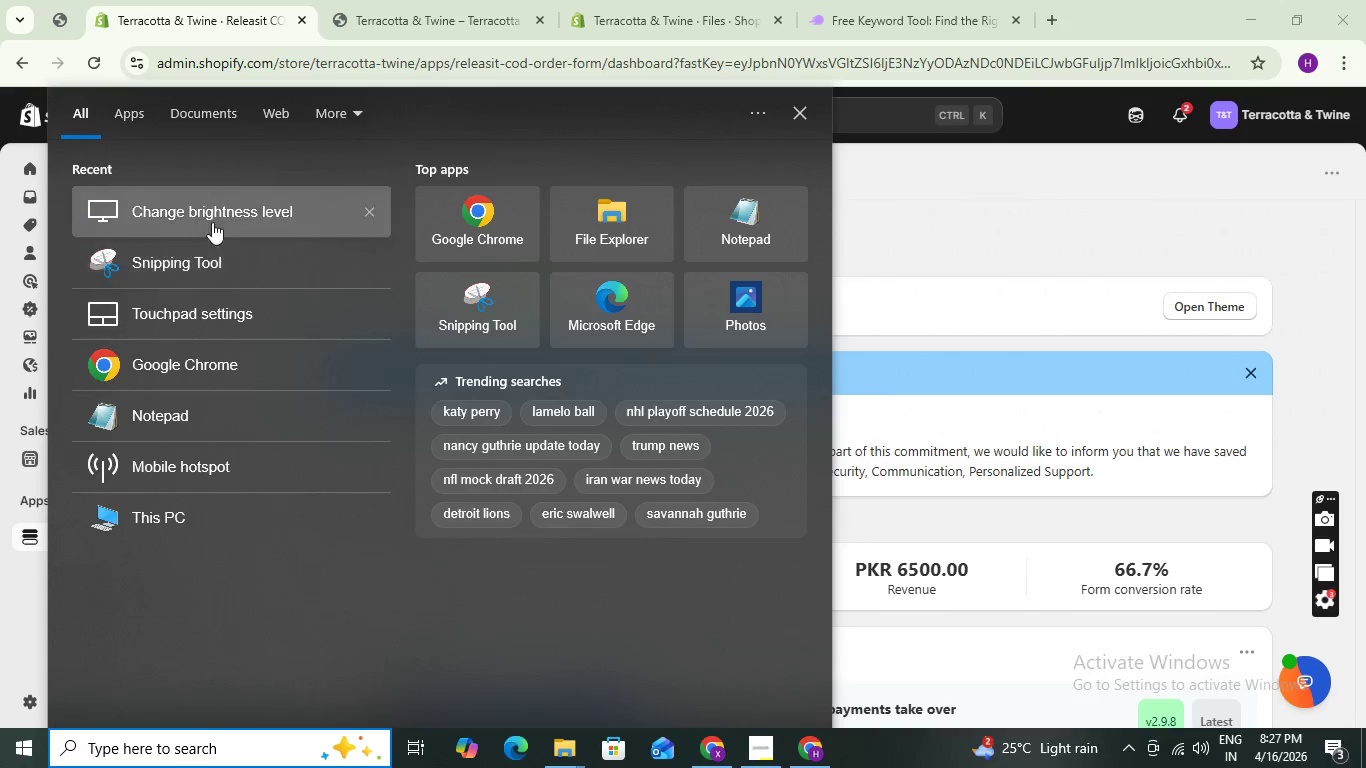 
left_click([239, 261])
 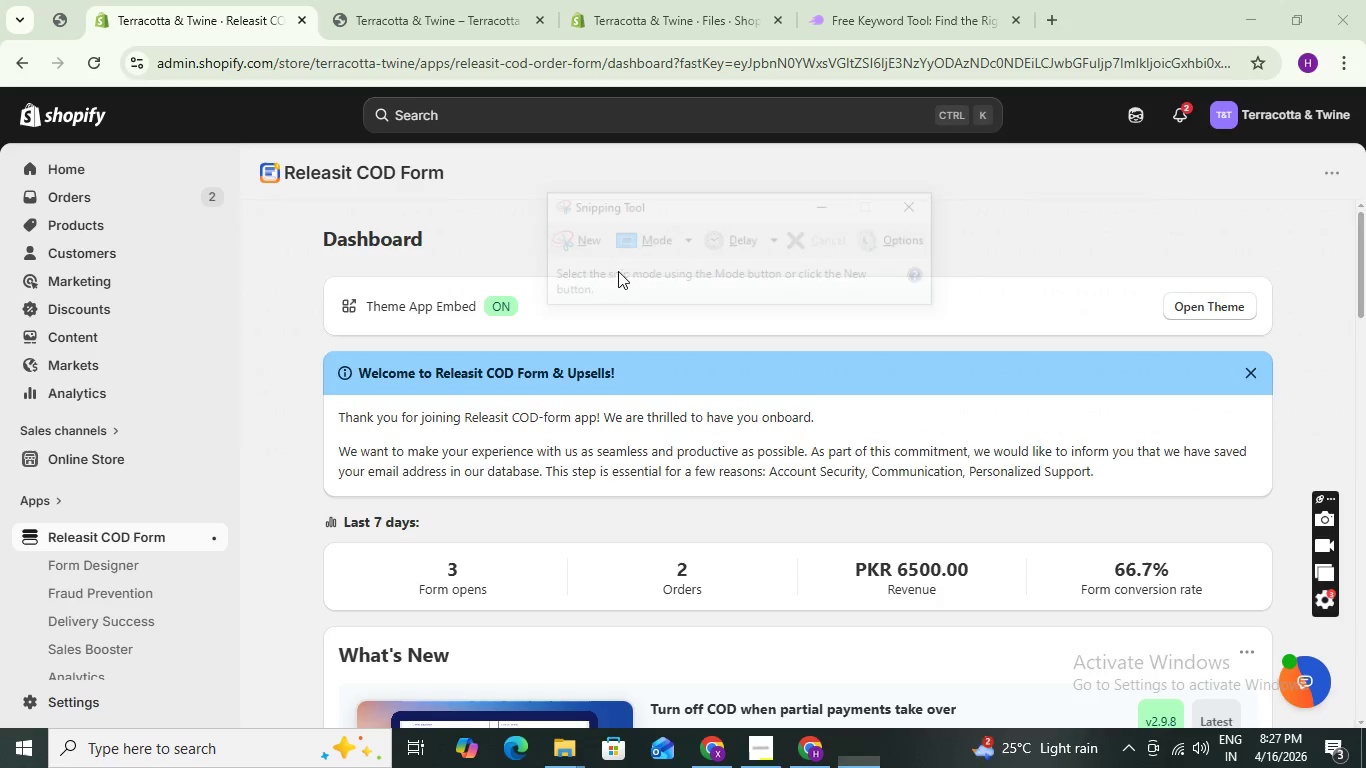 
left_click([577, 233])
 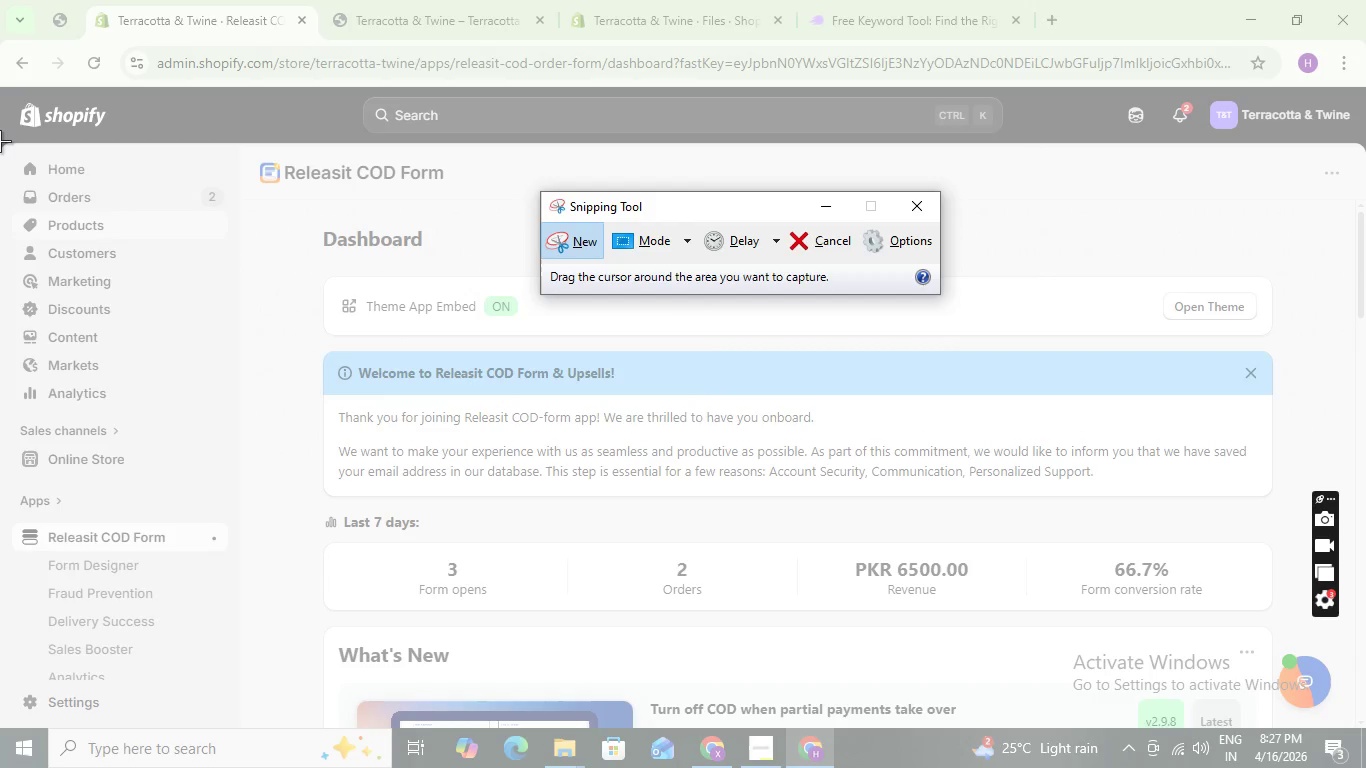 
left_click_drag(start_coordinate=[0, 141], to_coordinate=[493, 514])
 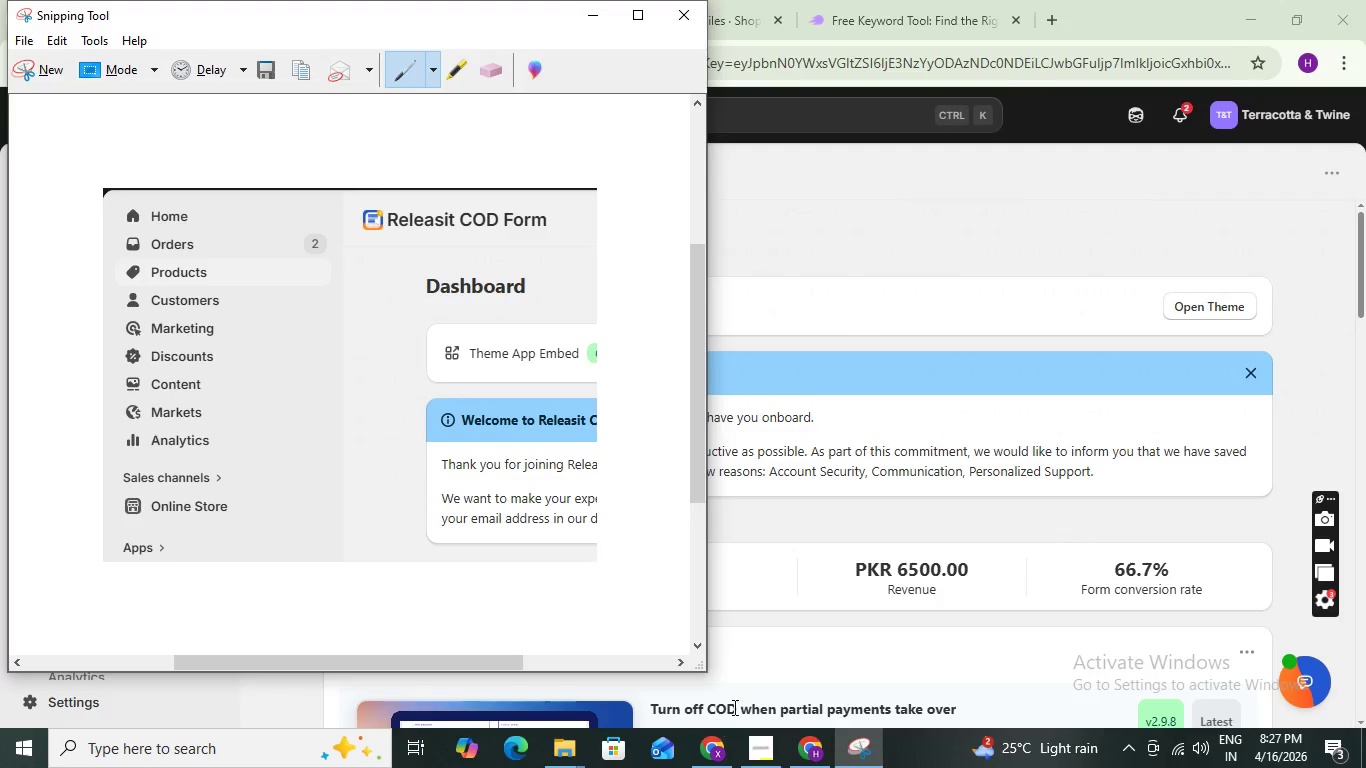 
mouse_move([812, 755])
 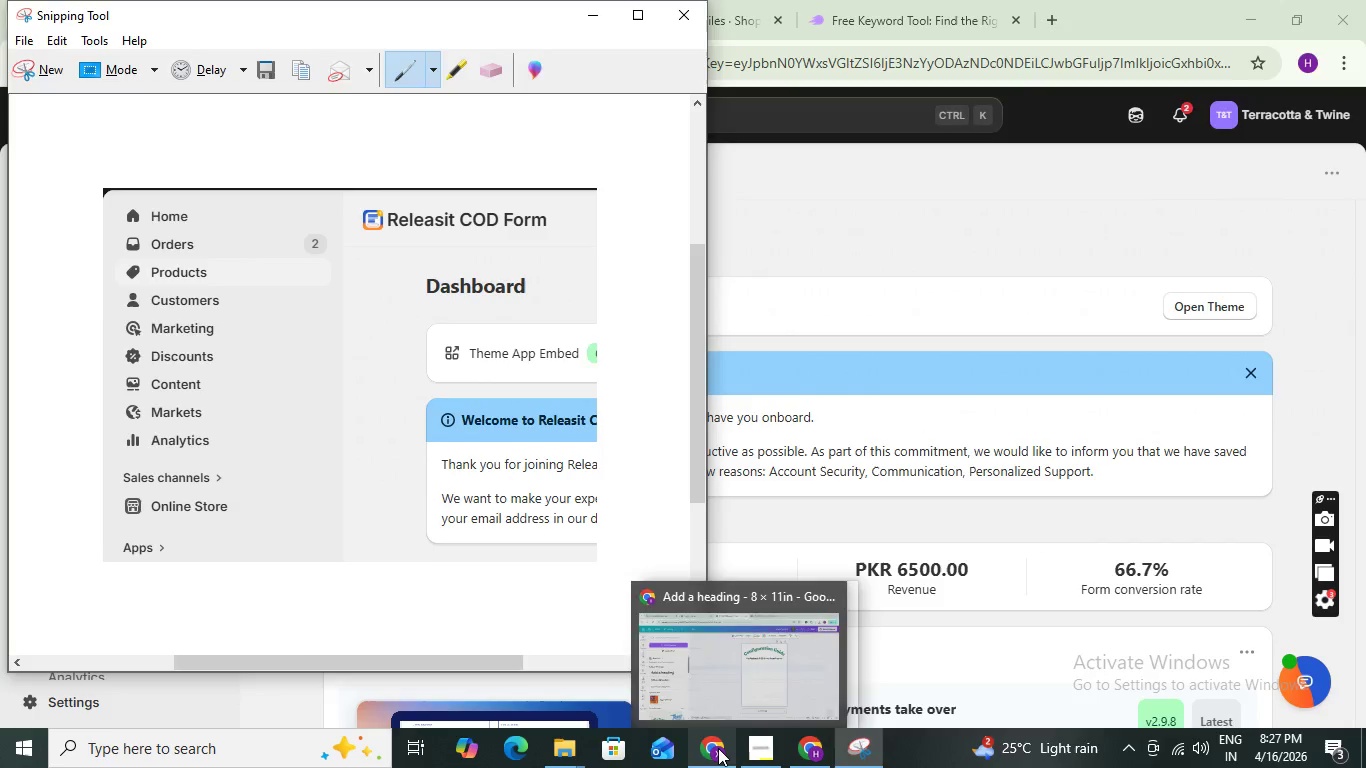 
left_click([718, 748])
 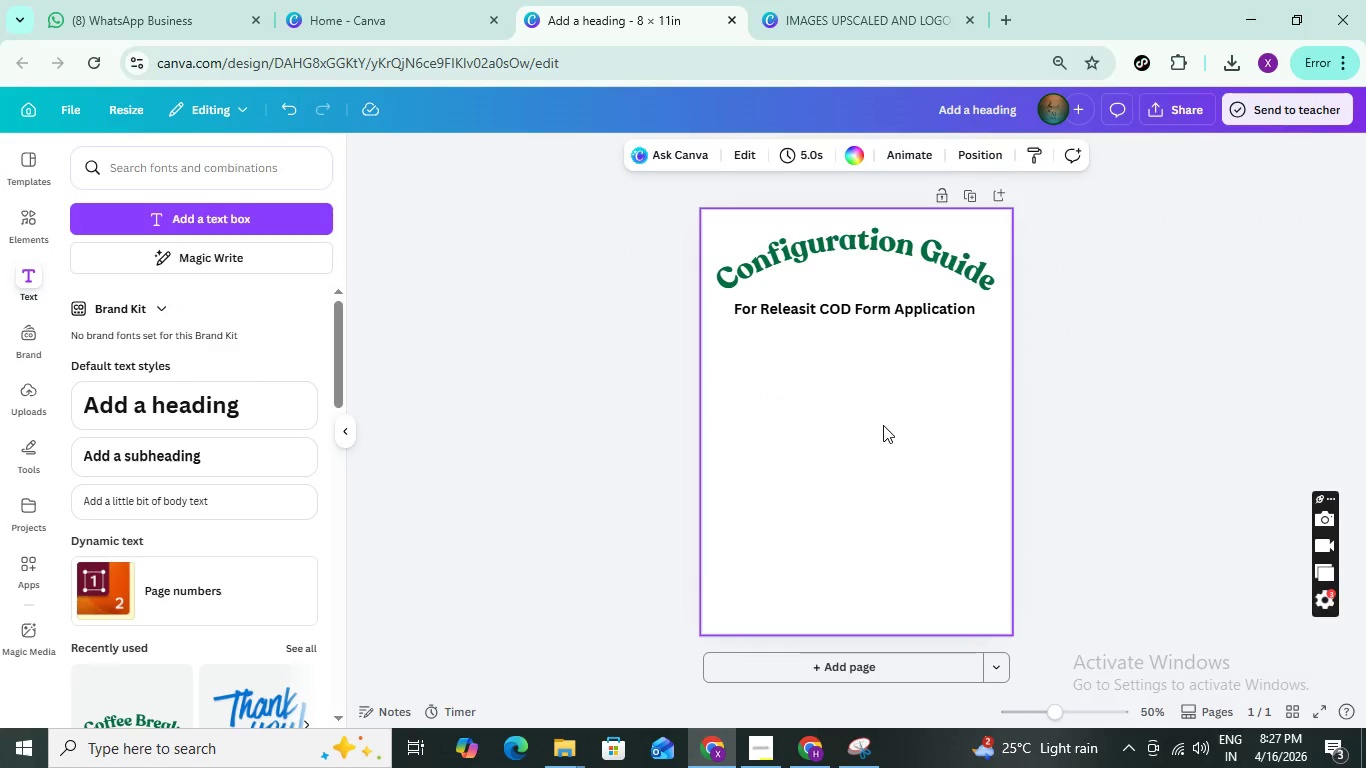 
left_click([883, 425])
 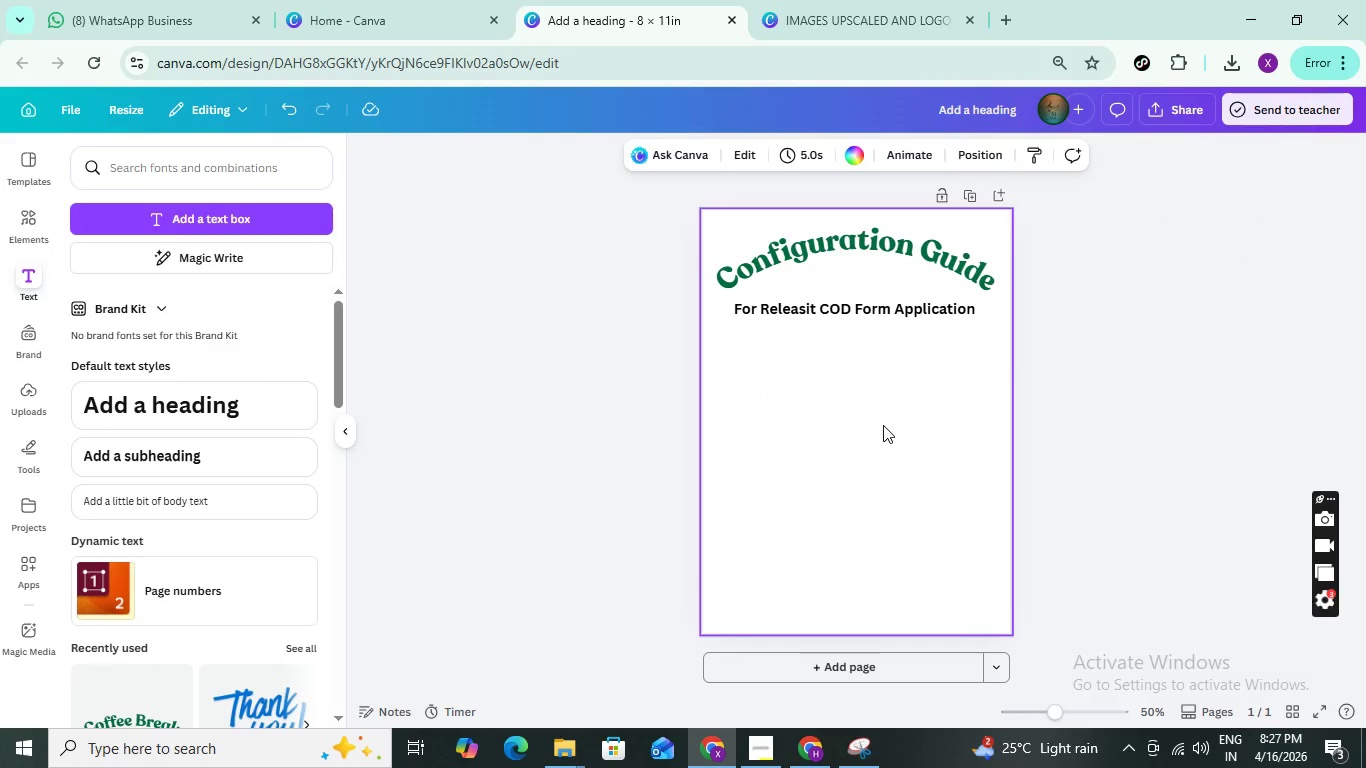 
key(Control+V)
 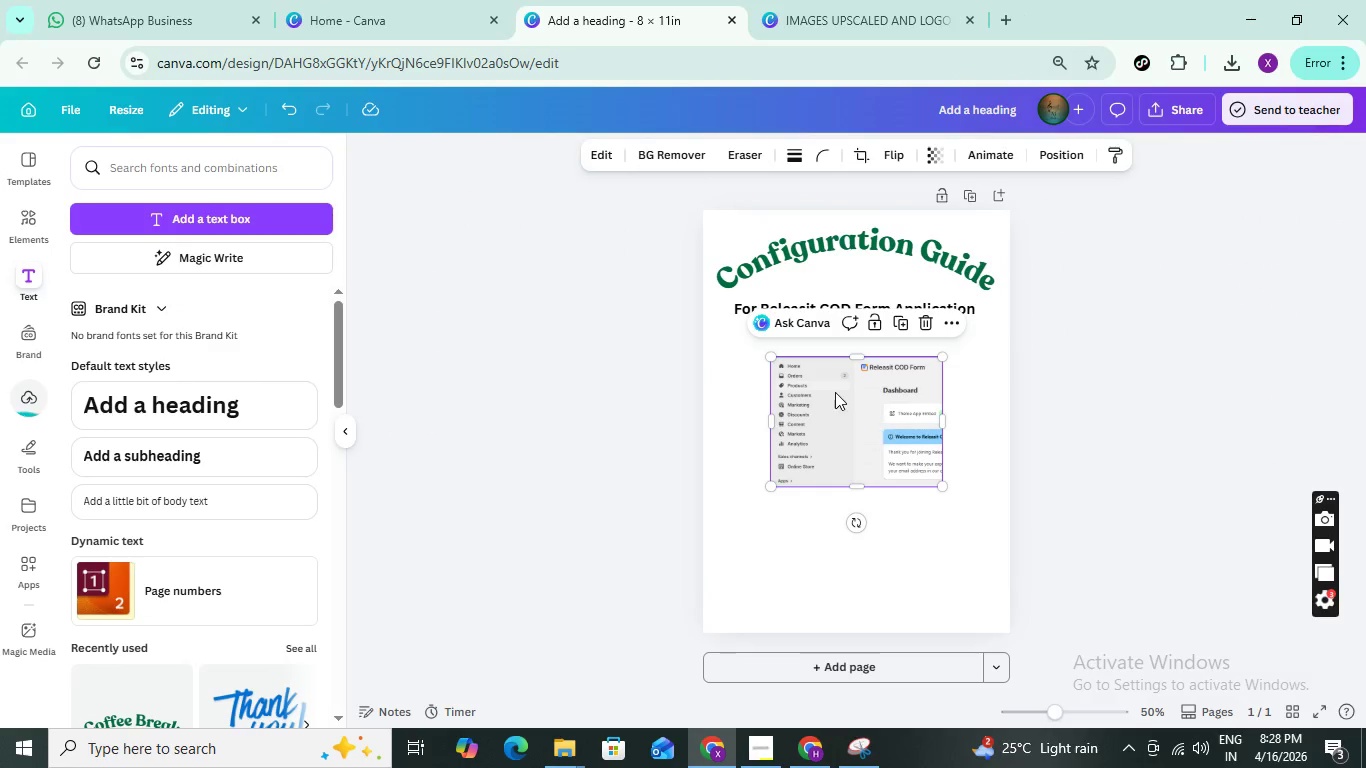 
left_click_drag(start_coordinate=[833, 402], to_coordinate=[799, 403])
 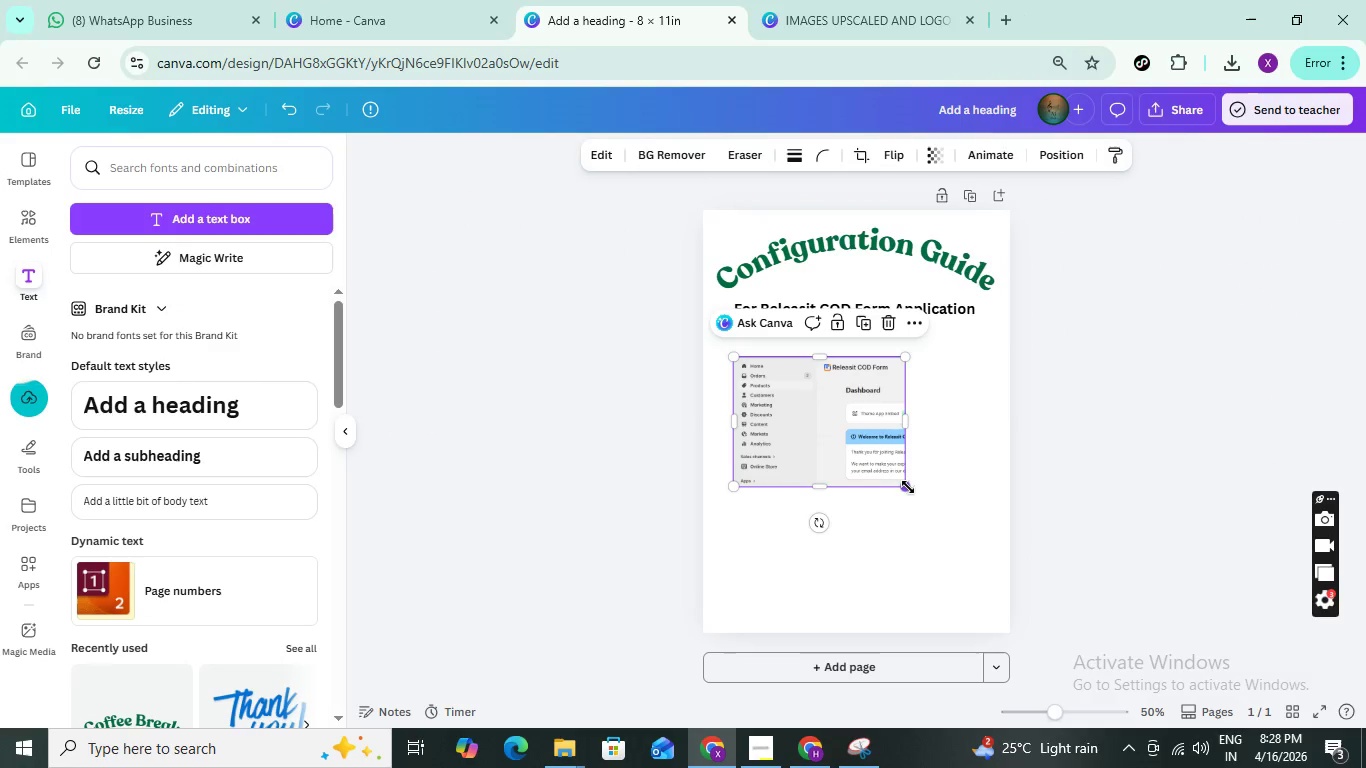 
left_click_drag(start_coordinate=[908, 487], to_coordinate=[983, 542])
 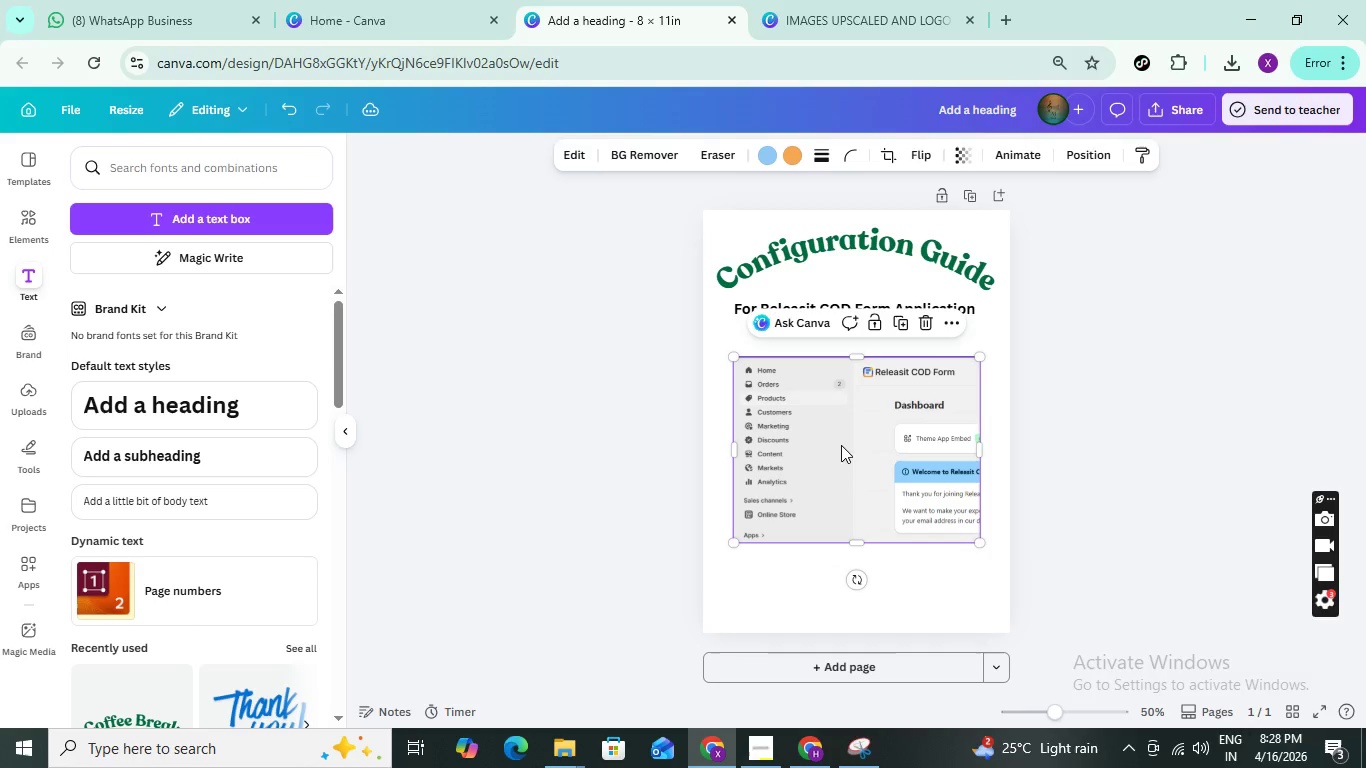 
left_click_drag(start_coordinate=[841, 445], to_coordinate=[844, 471])
 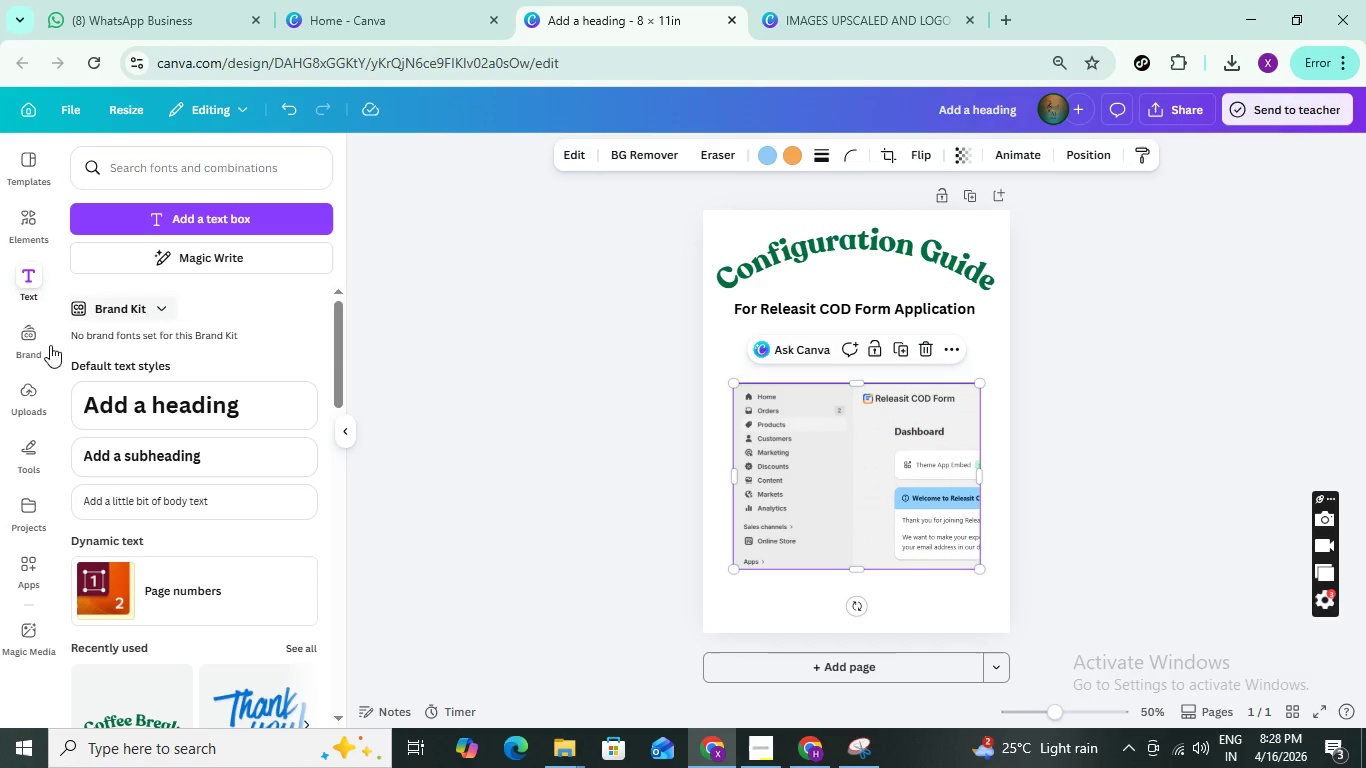 
left_click([36, 225])
 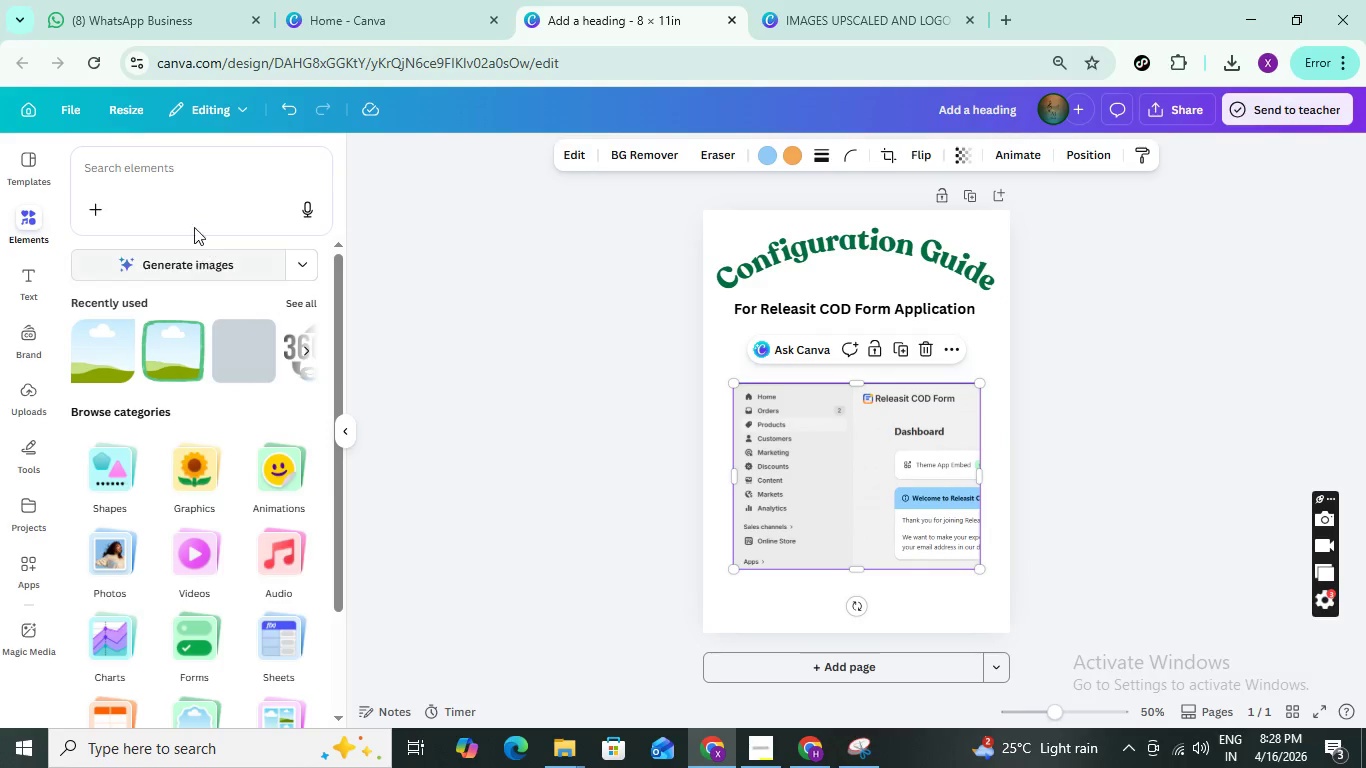 
left_click([189, 192])
 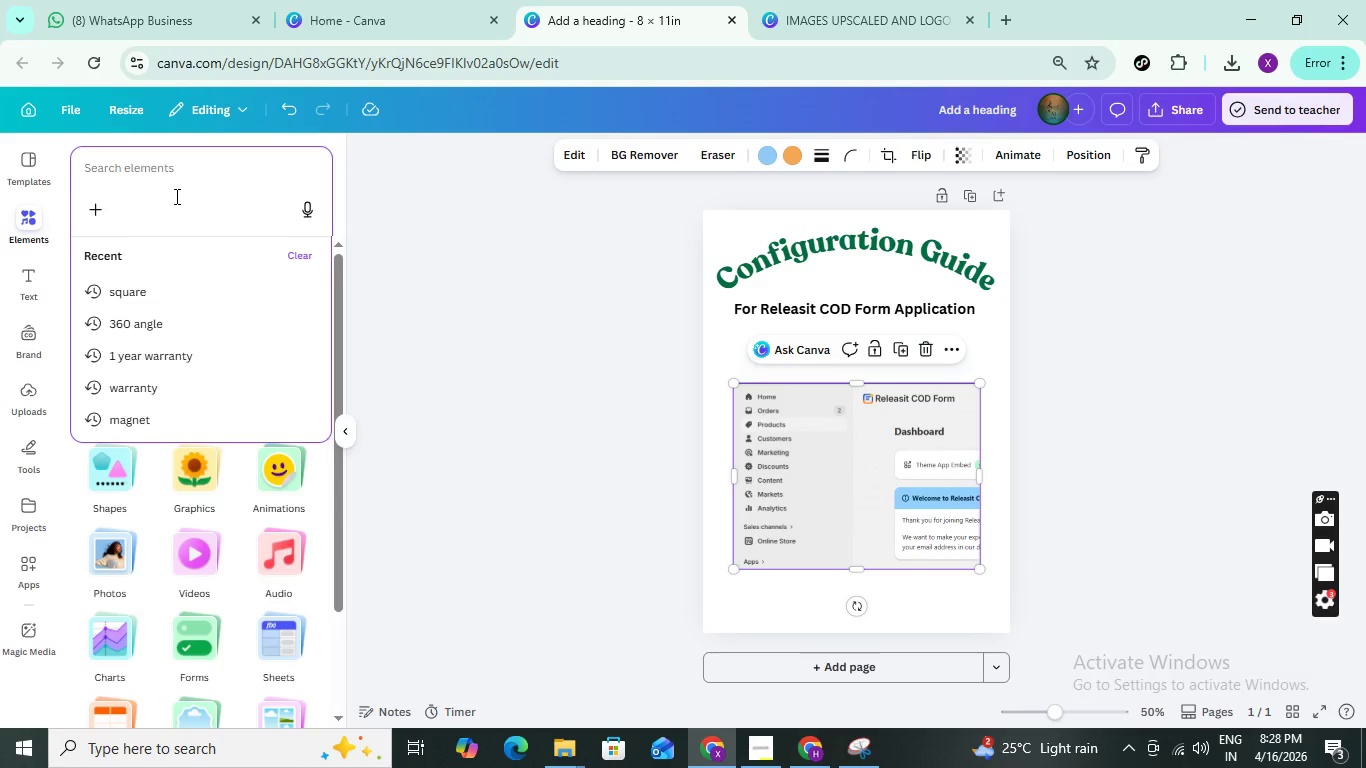 
type(circle)
 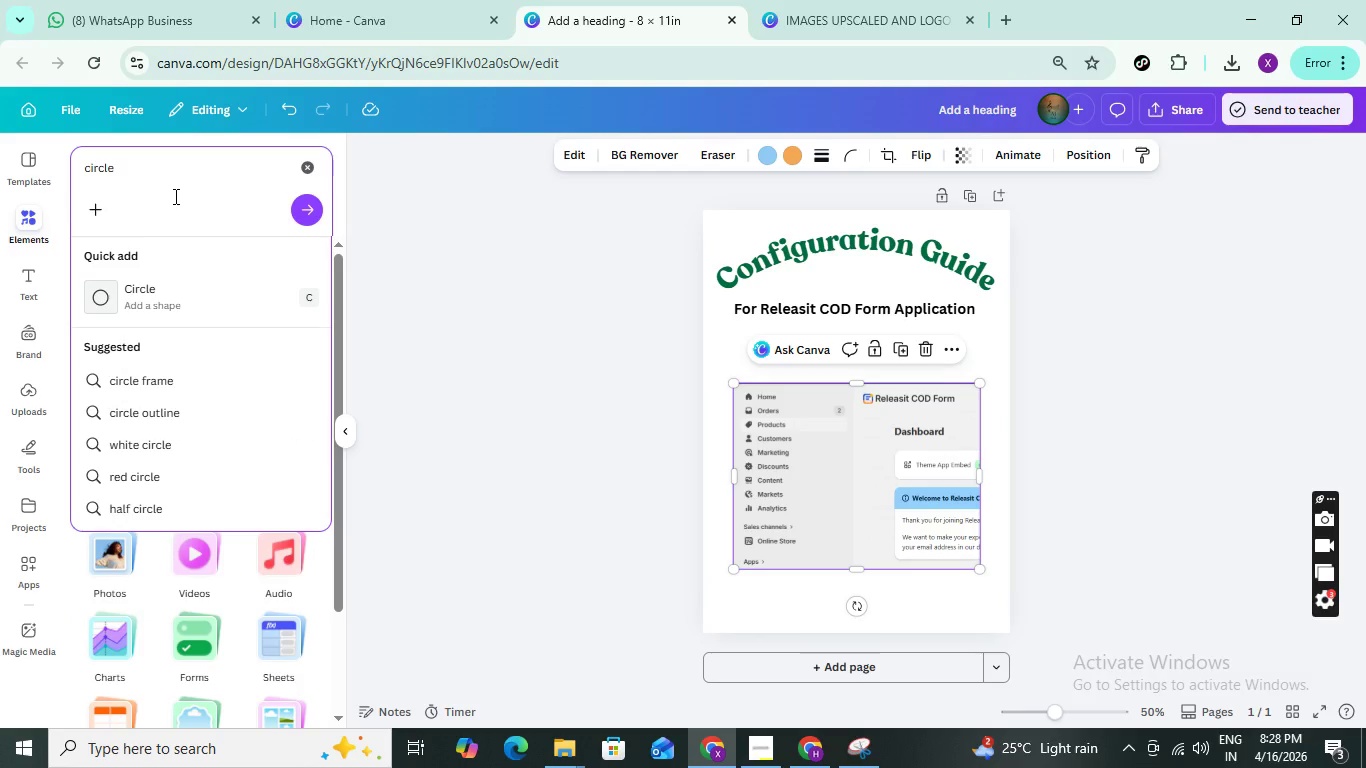 
key(Enter)
 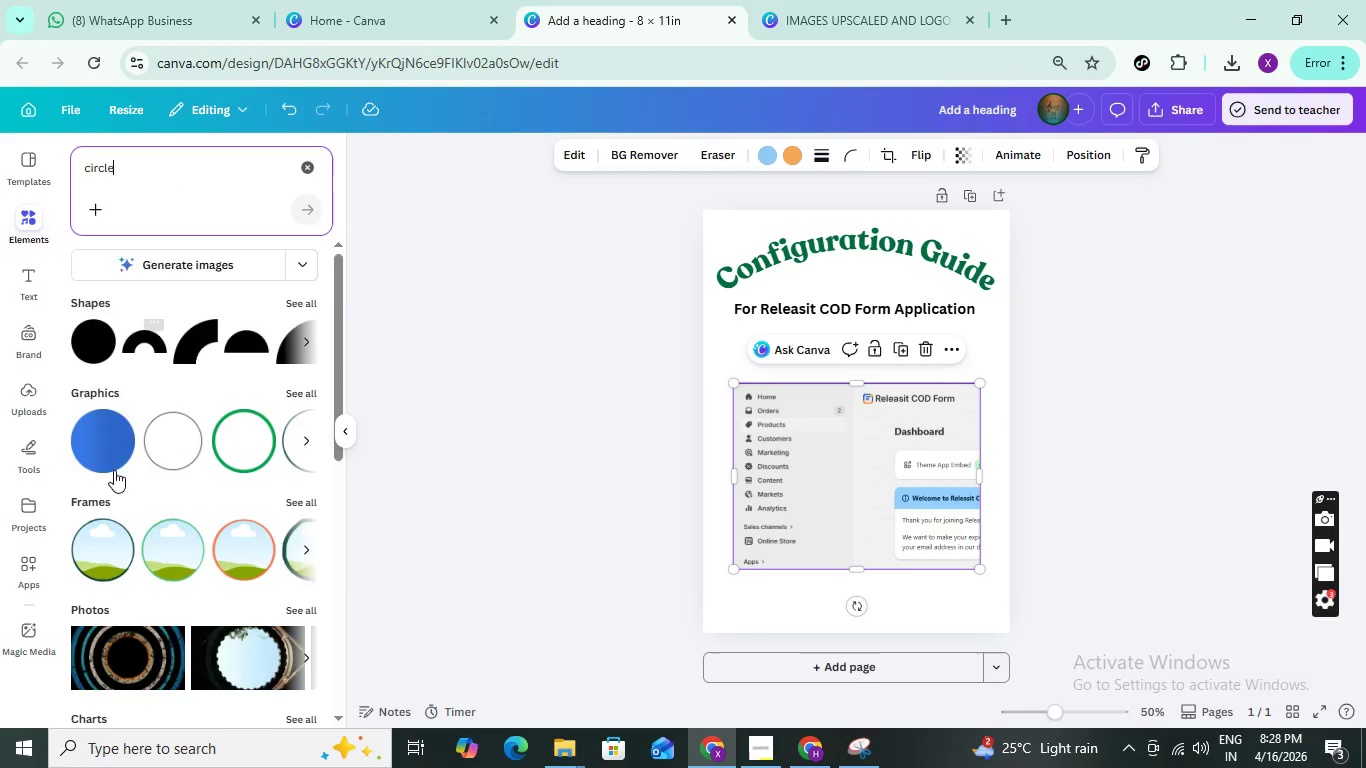 
mouse_move([224, 522])
 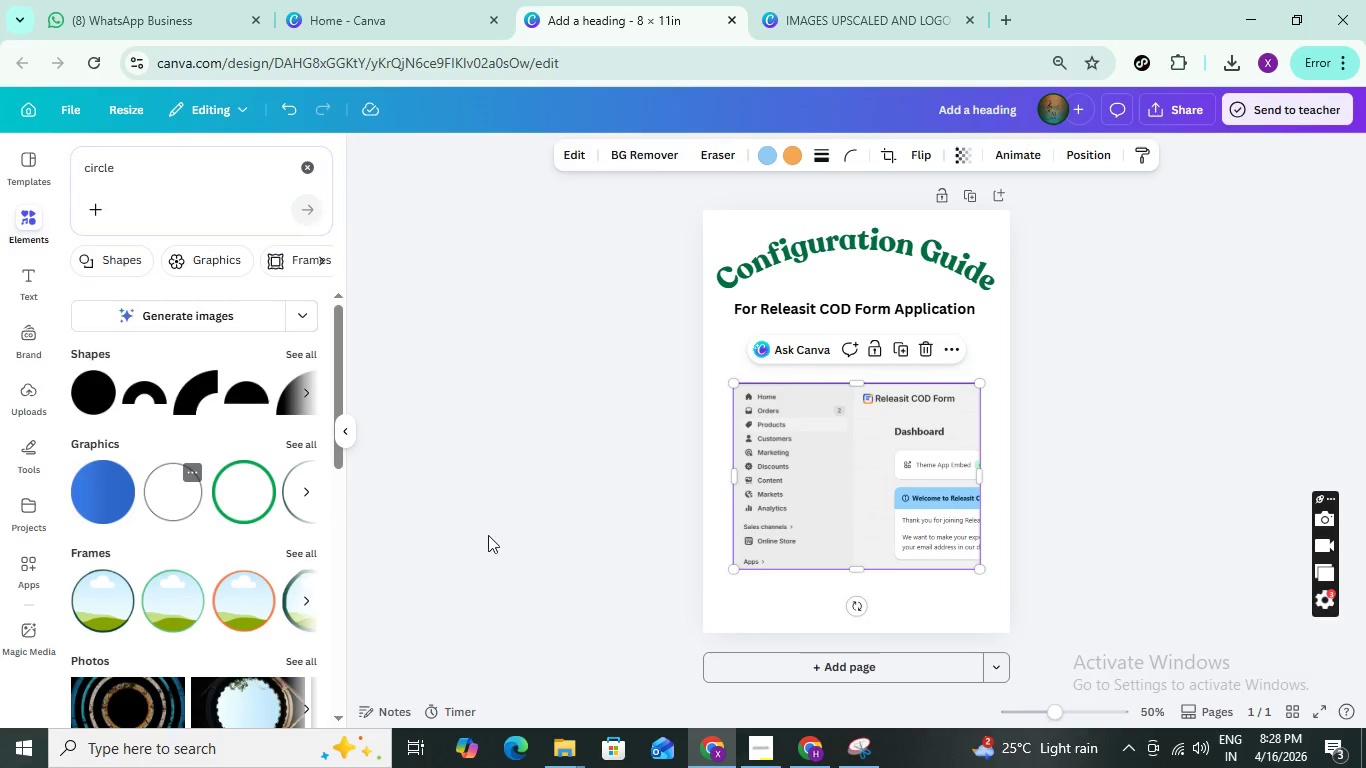 
left_click_drag(start_coordinate=[855, 432], to_coordinate=[751, 579])
 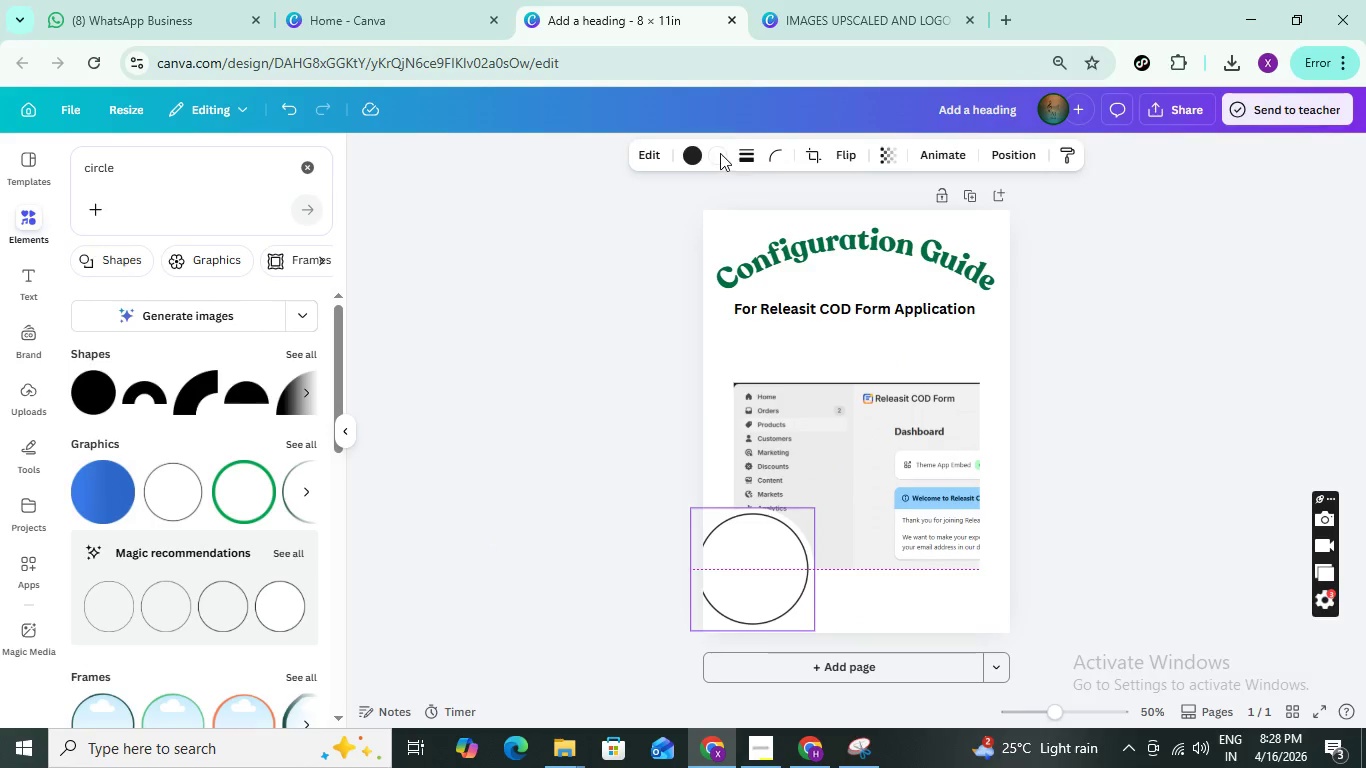 
left_click([720, 153])
 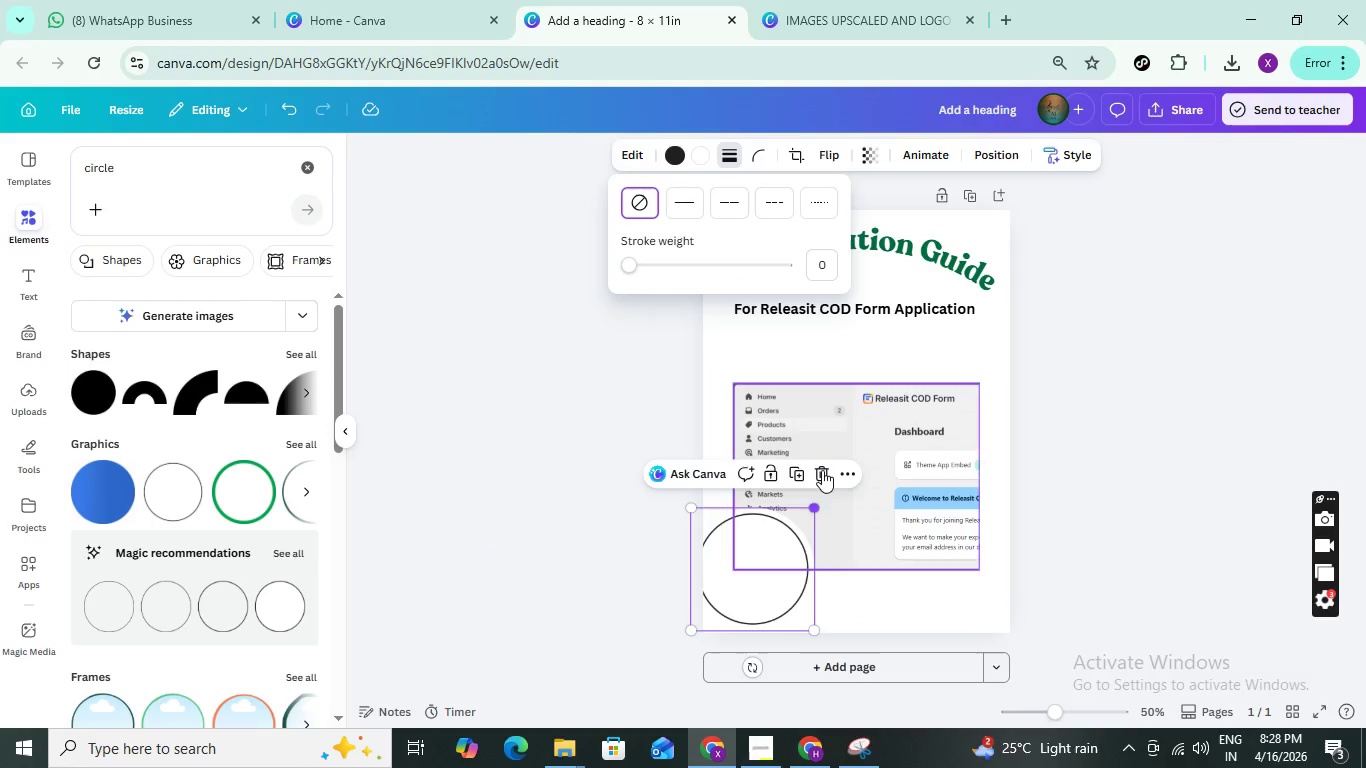 
left_click([823, 470])
 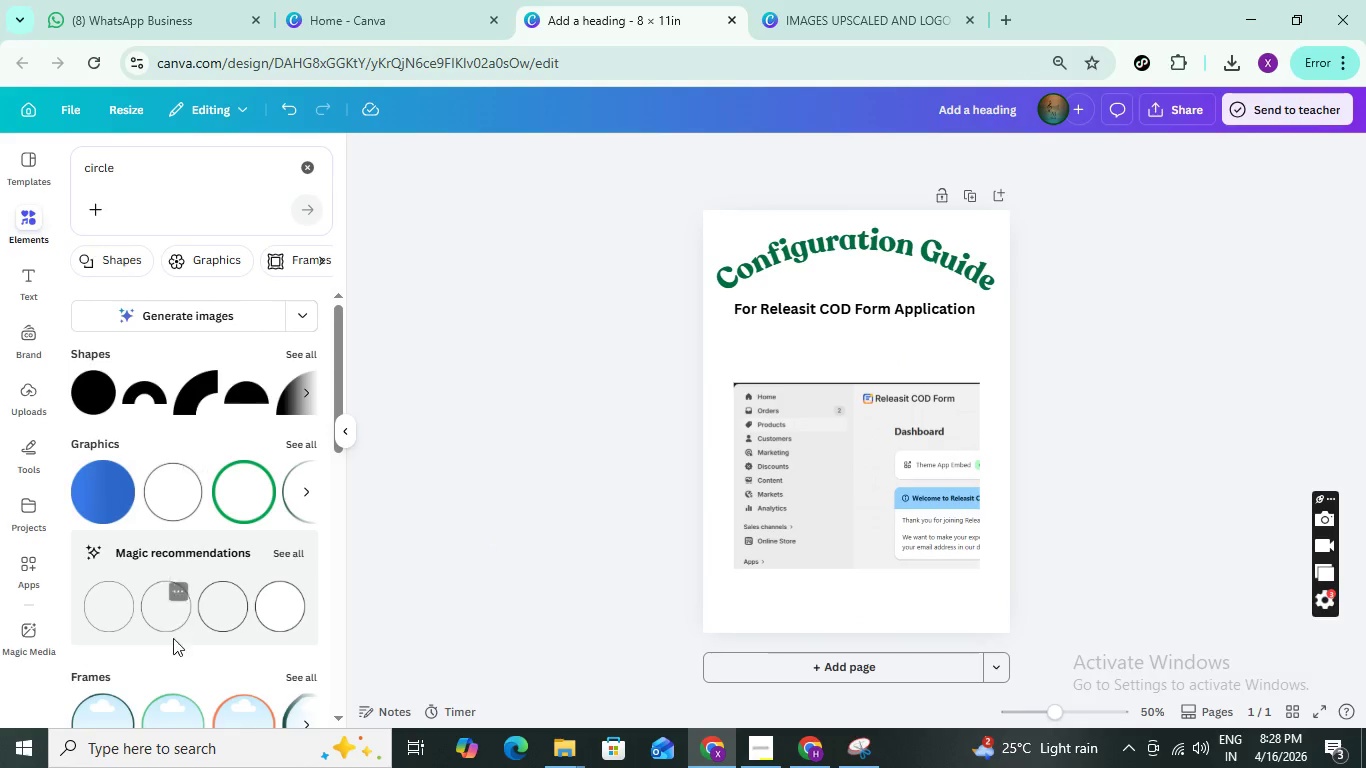 
scroll: coordinate [110, 570], scroll_direction: down, amount: 3.0
 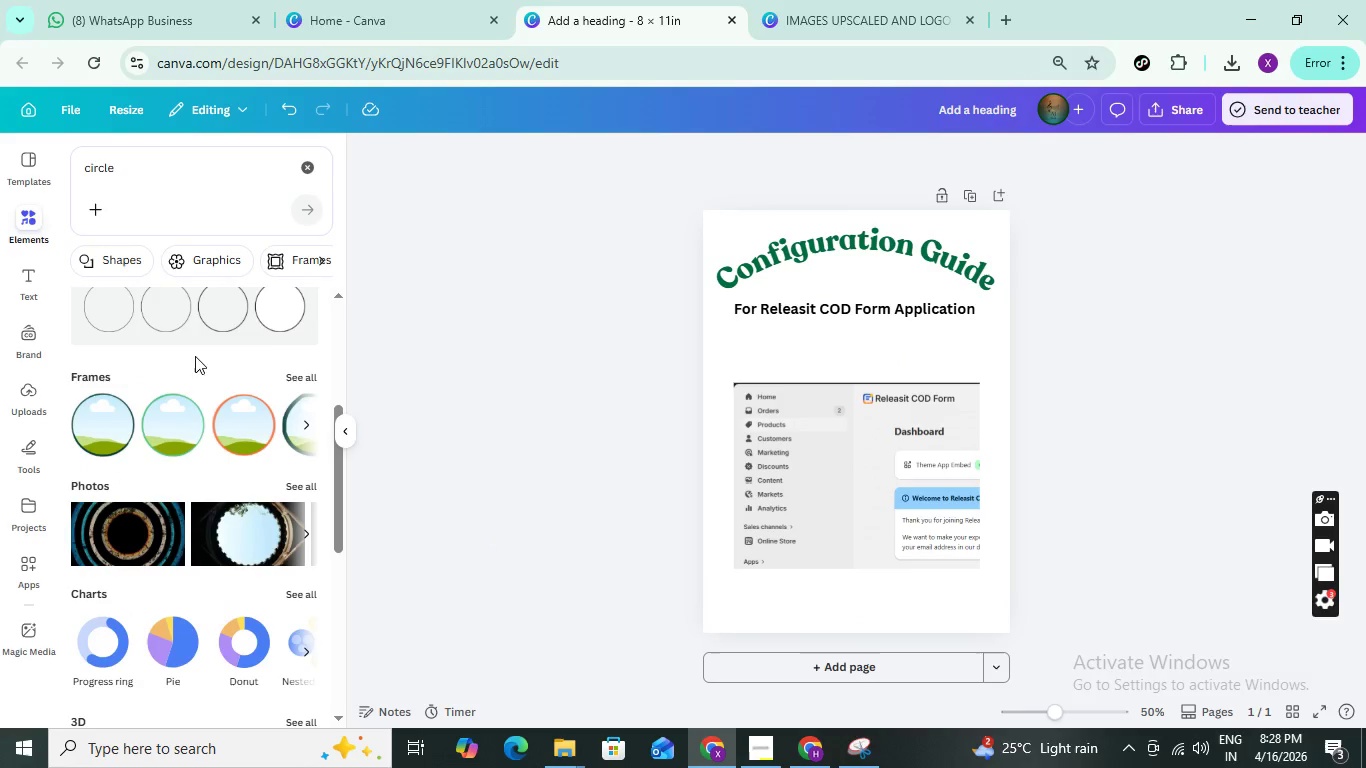 
scroll: coordinate [234, 375], scroll_direction: up, amount: 2.0
 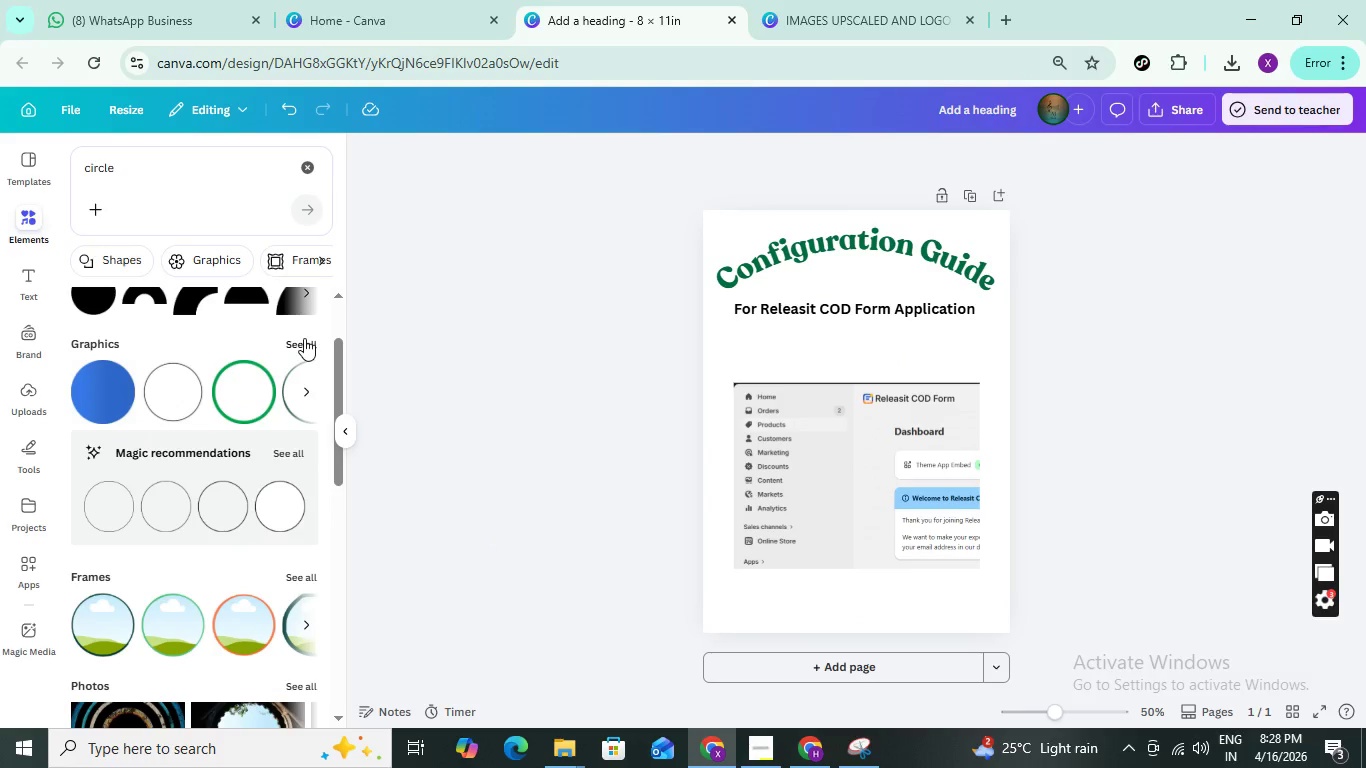 
left_click([304, 338])
 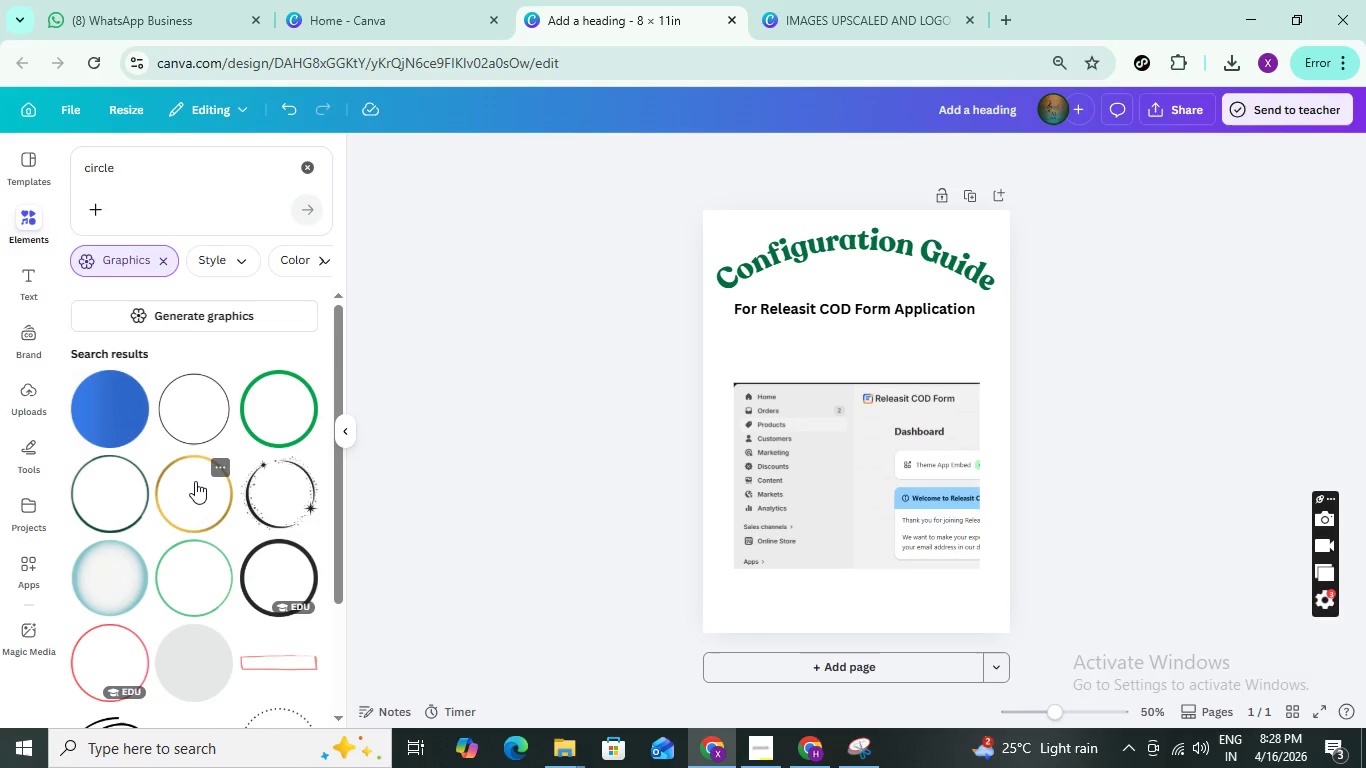 
left_click([189, 484])
 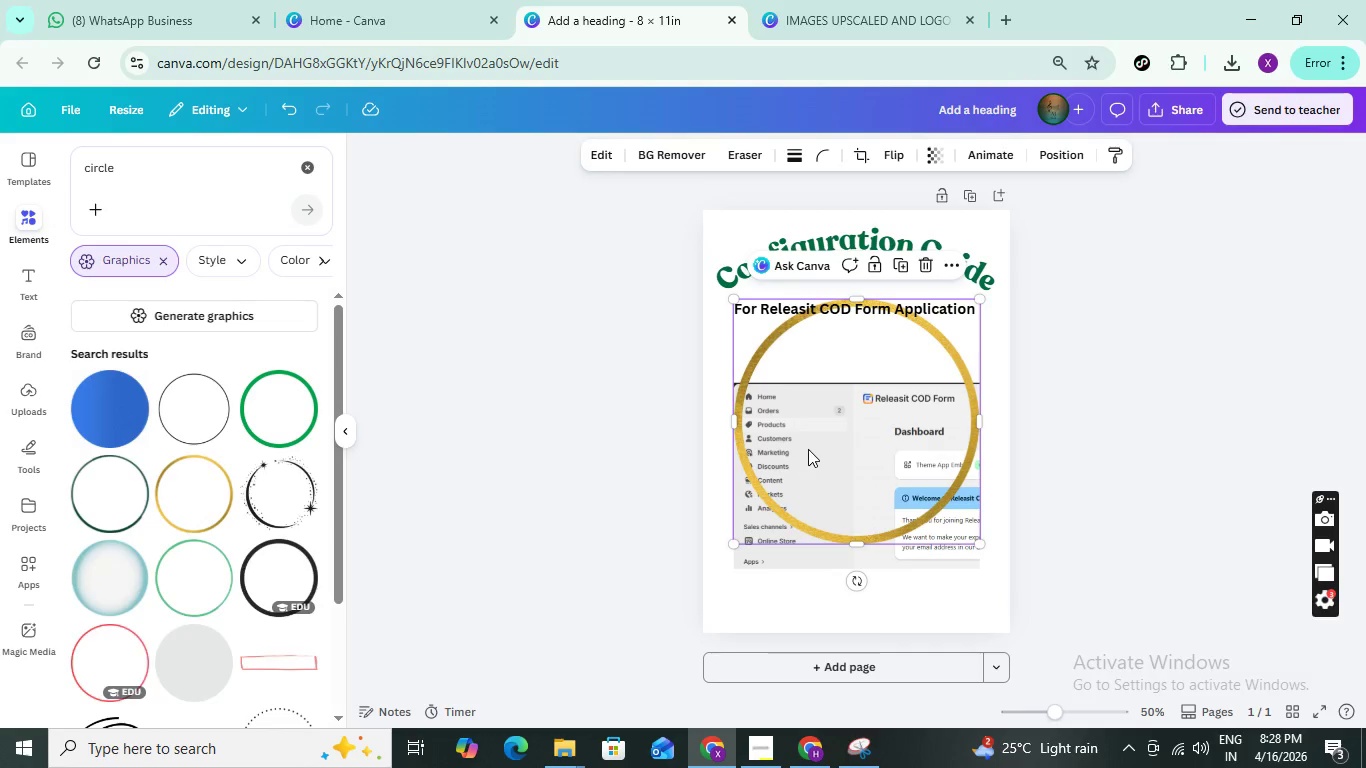 
left_click_drag(start_coordinate=[807, 455], to_coordinate=[786, 526])
 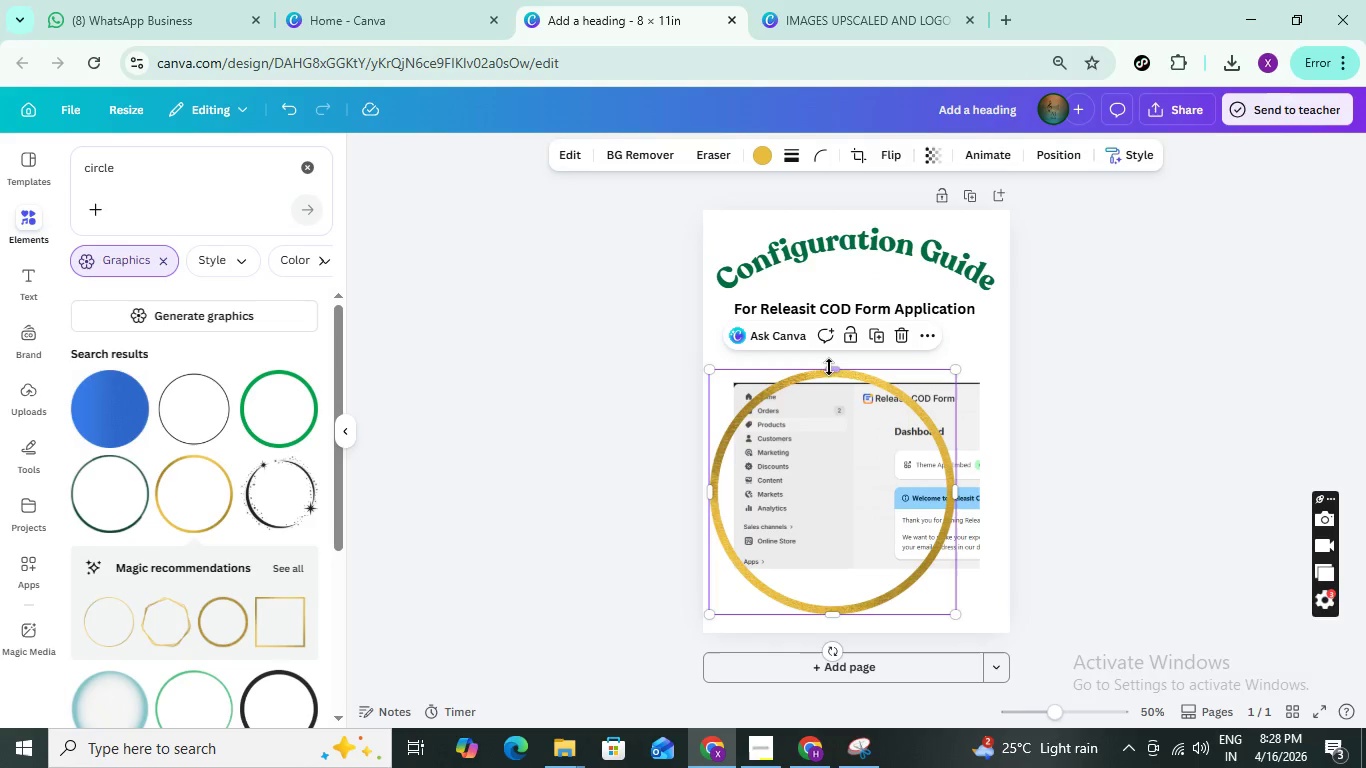 
left_click_drag(start_coordinate=[829, 363], to_coordinate=[857, 346])
 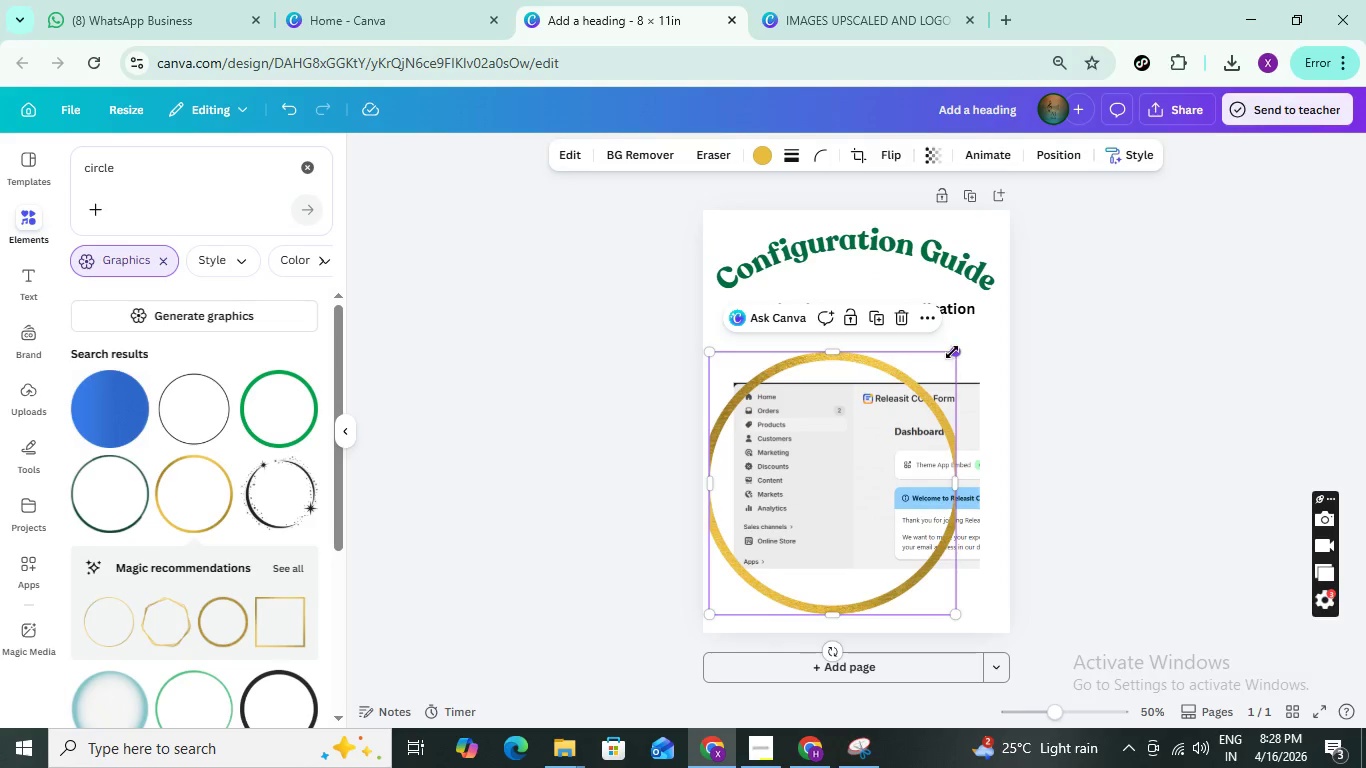 
left_click_drag(start_coordinate=[952, 352], to_coordinate=[747, 582])
 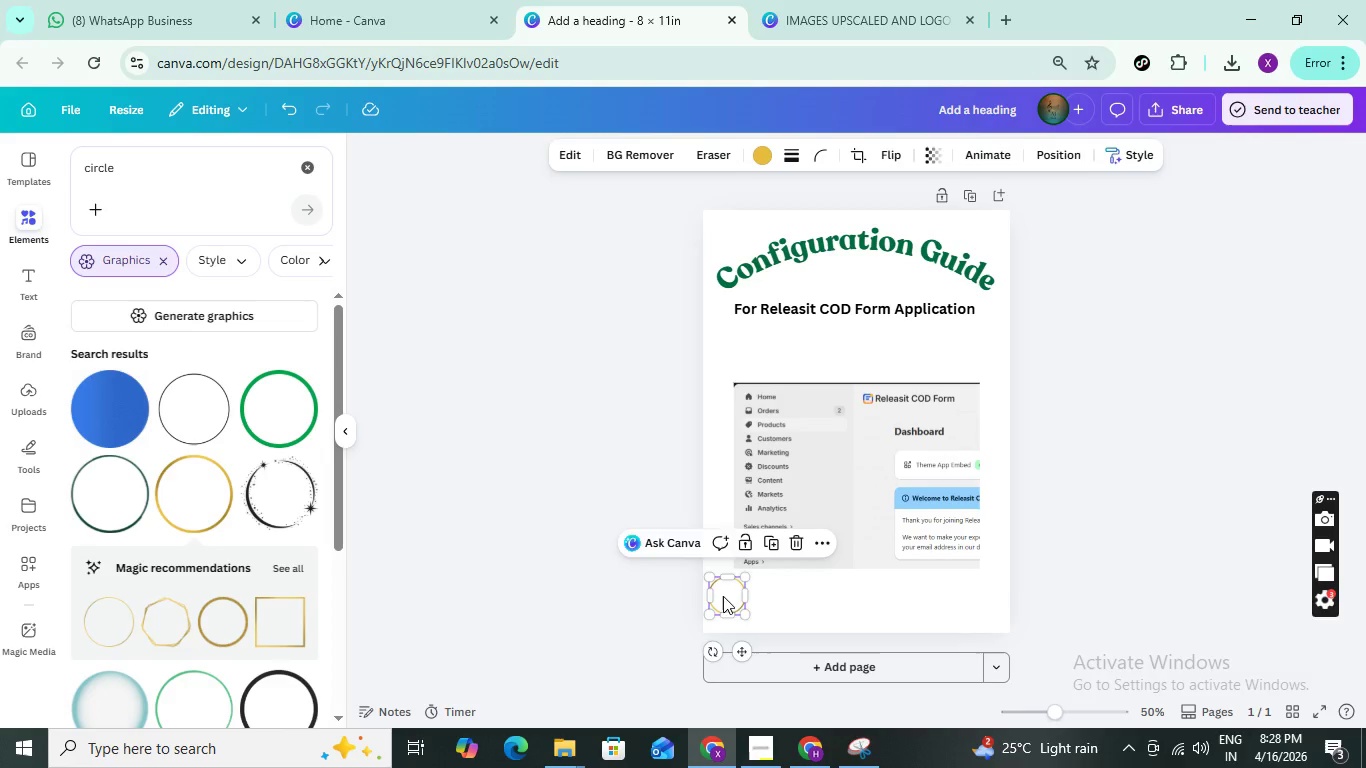 
left_click_drag(start_coordinate=[723, 596], to_coordinate=[748, 563])
 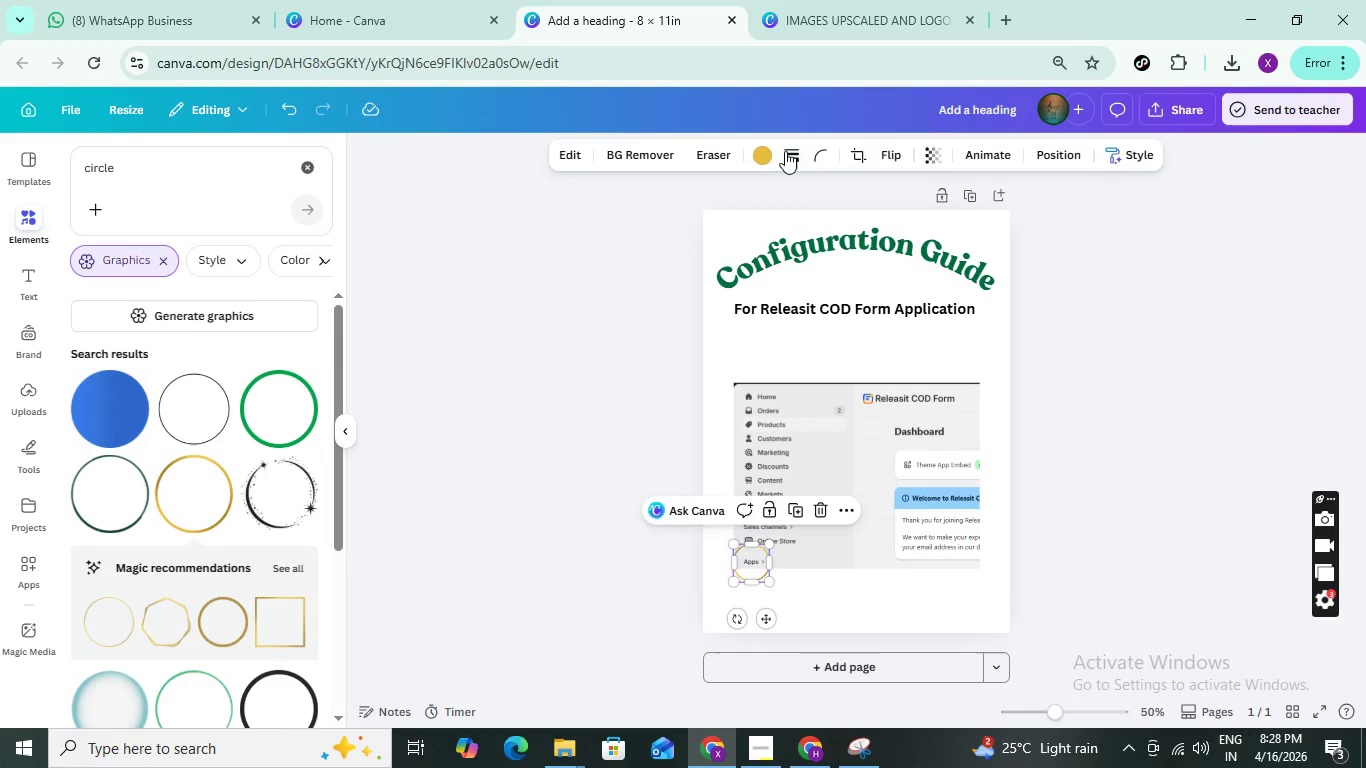 
left_click([785, 152])
 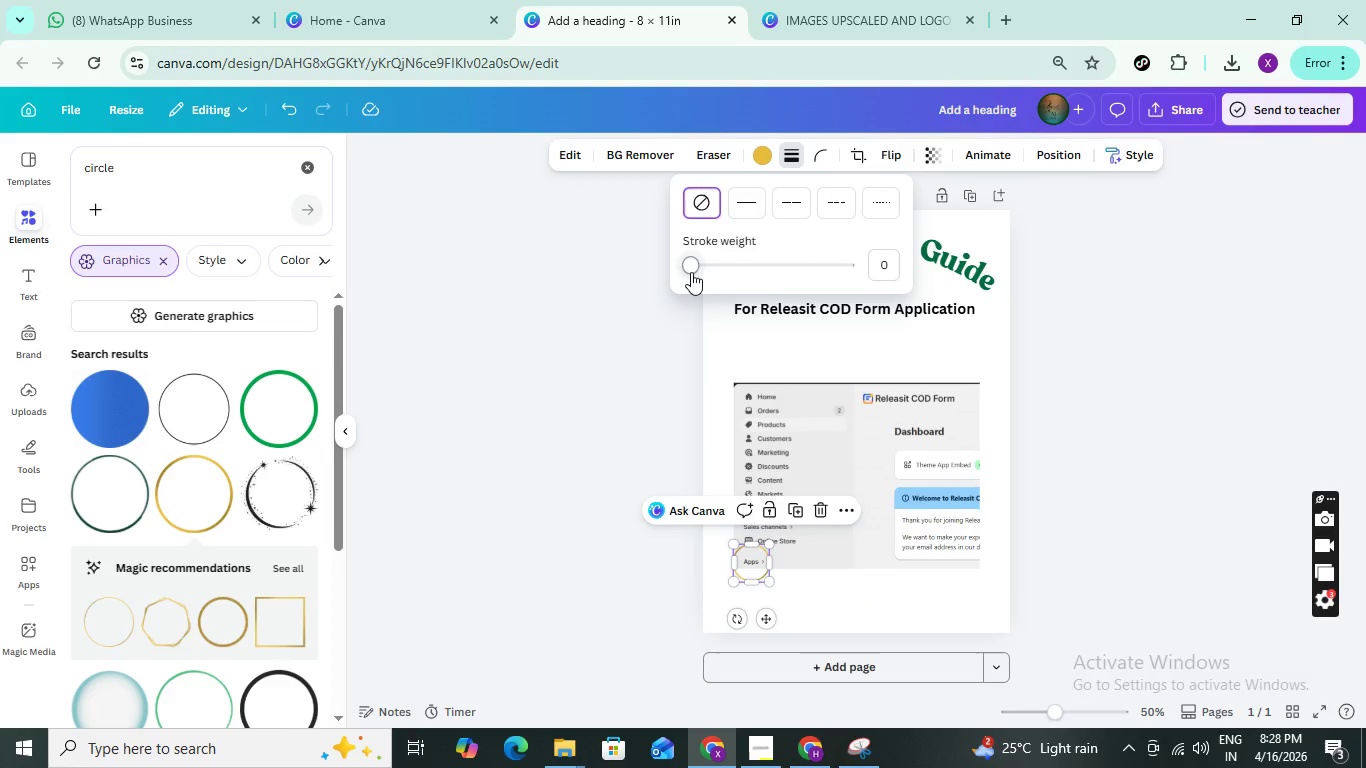 
left_click_drag(start_coordinate=[691, 273], to_coordinate=[677, 276])
 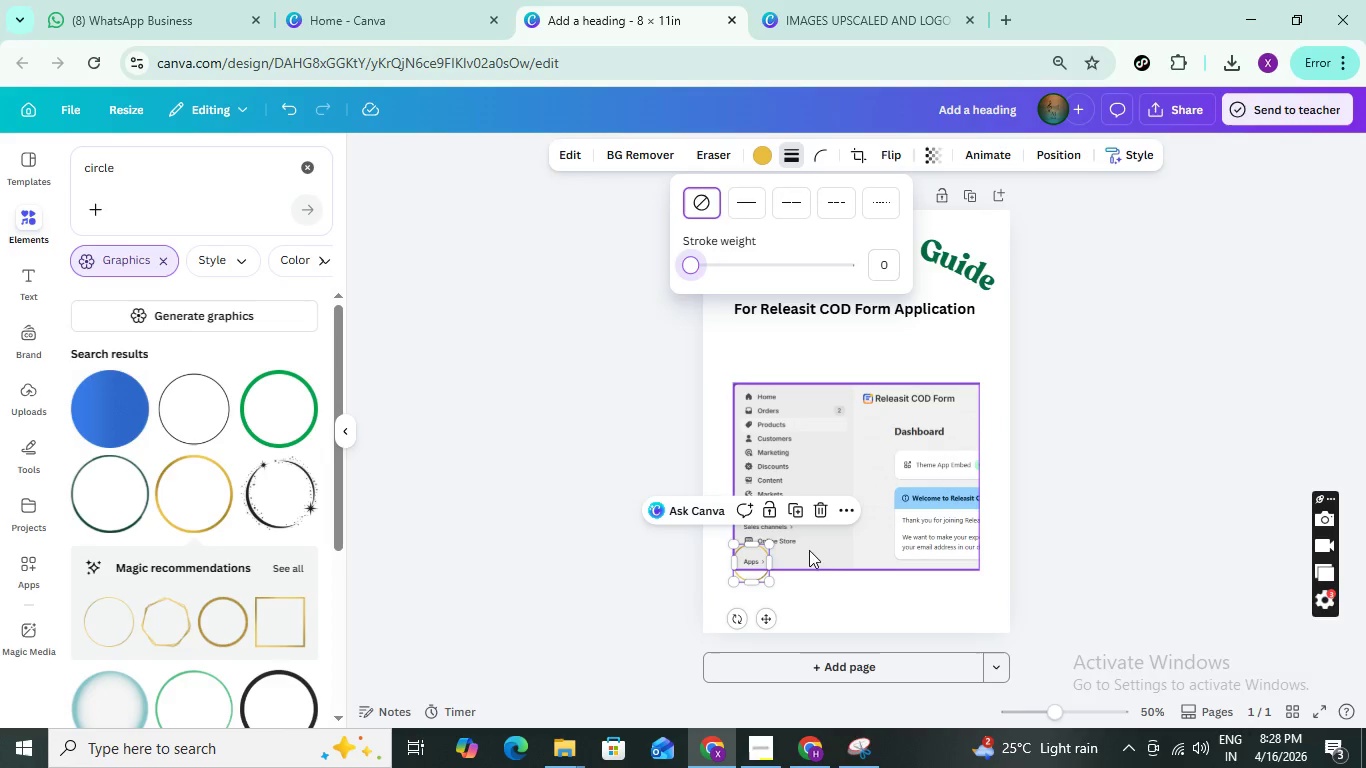 
mouse_move([779, 480])
 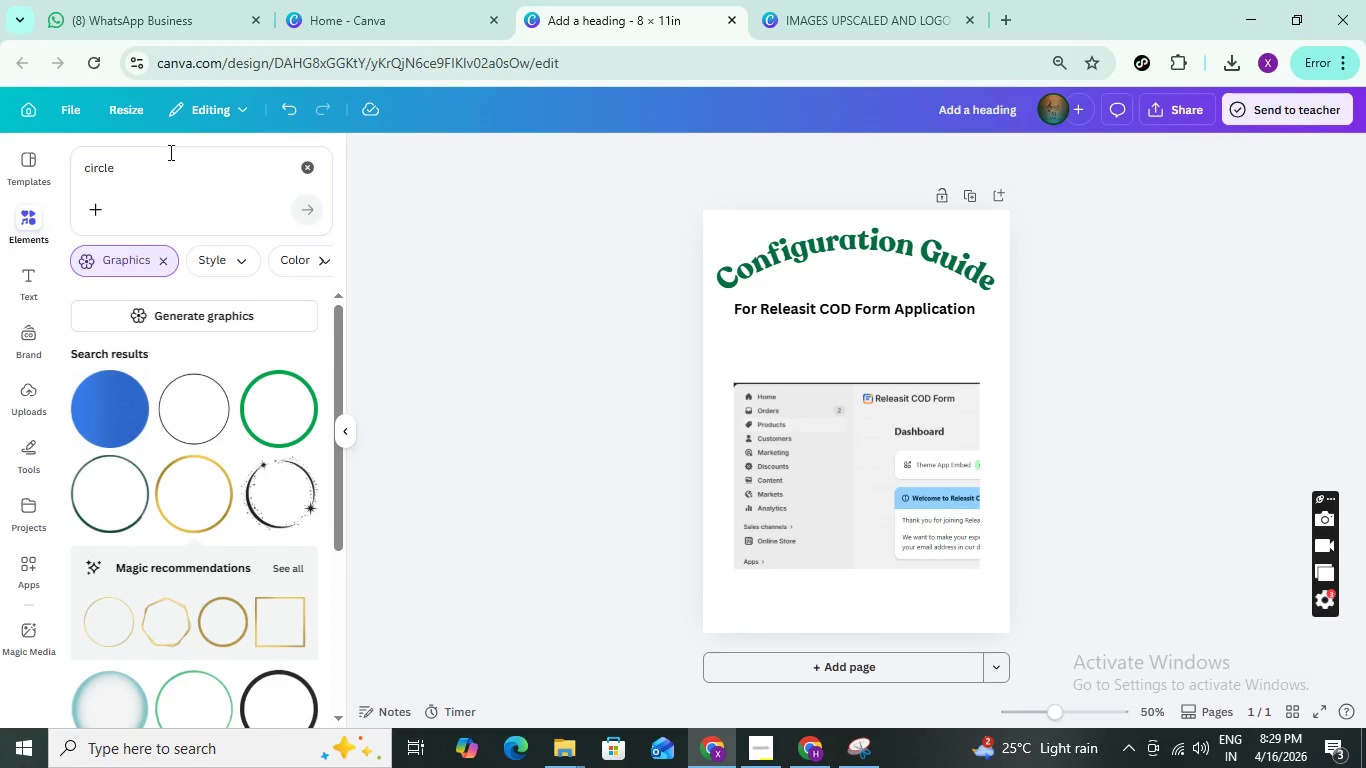 
left_click([152, 164])
 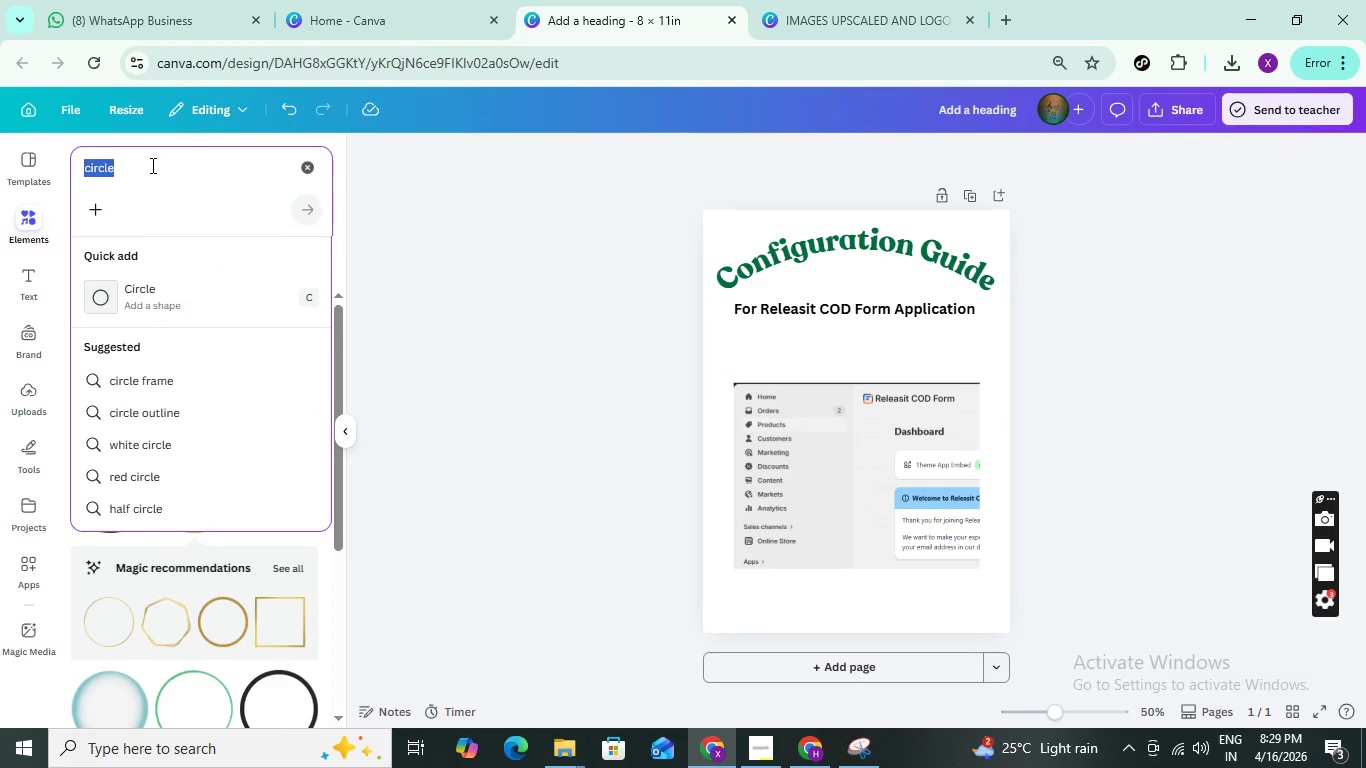 
left_click_drag(start_coordinate=[151, 165], to_coordinate=[57, 166])
 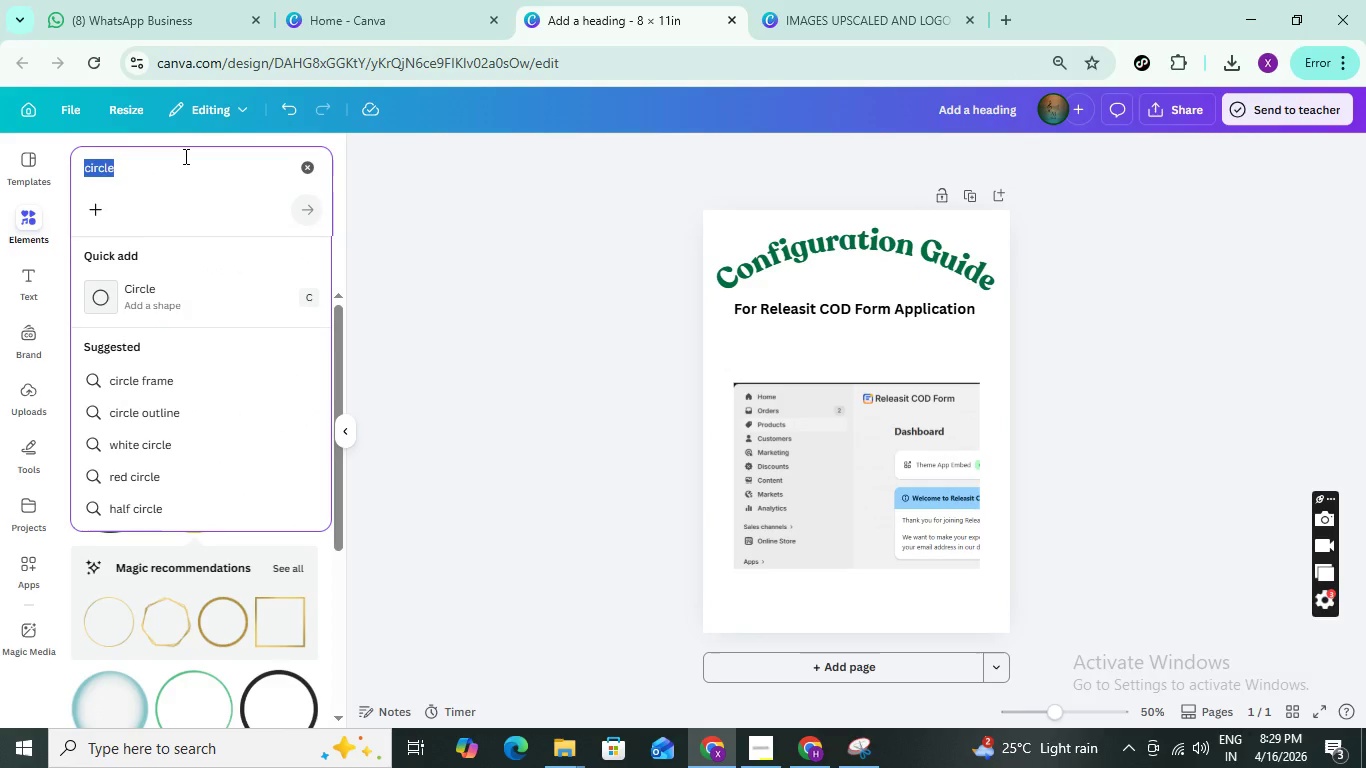 
type(oval)
 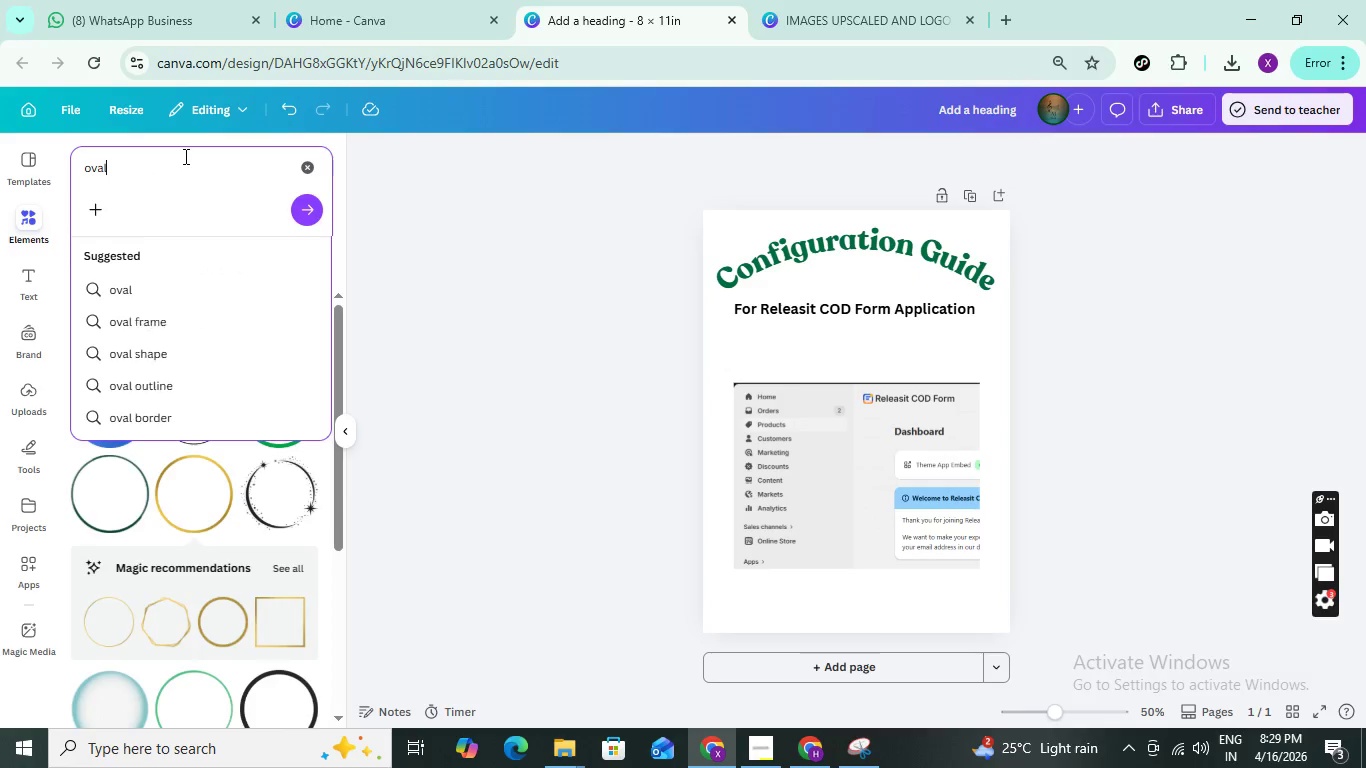 
key(Enter)
 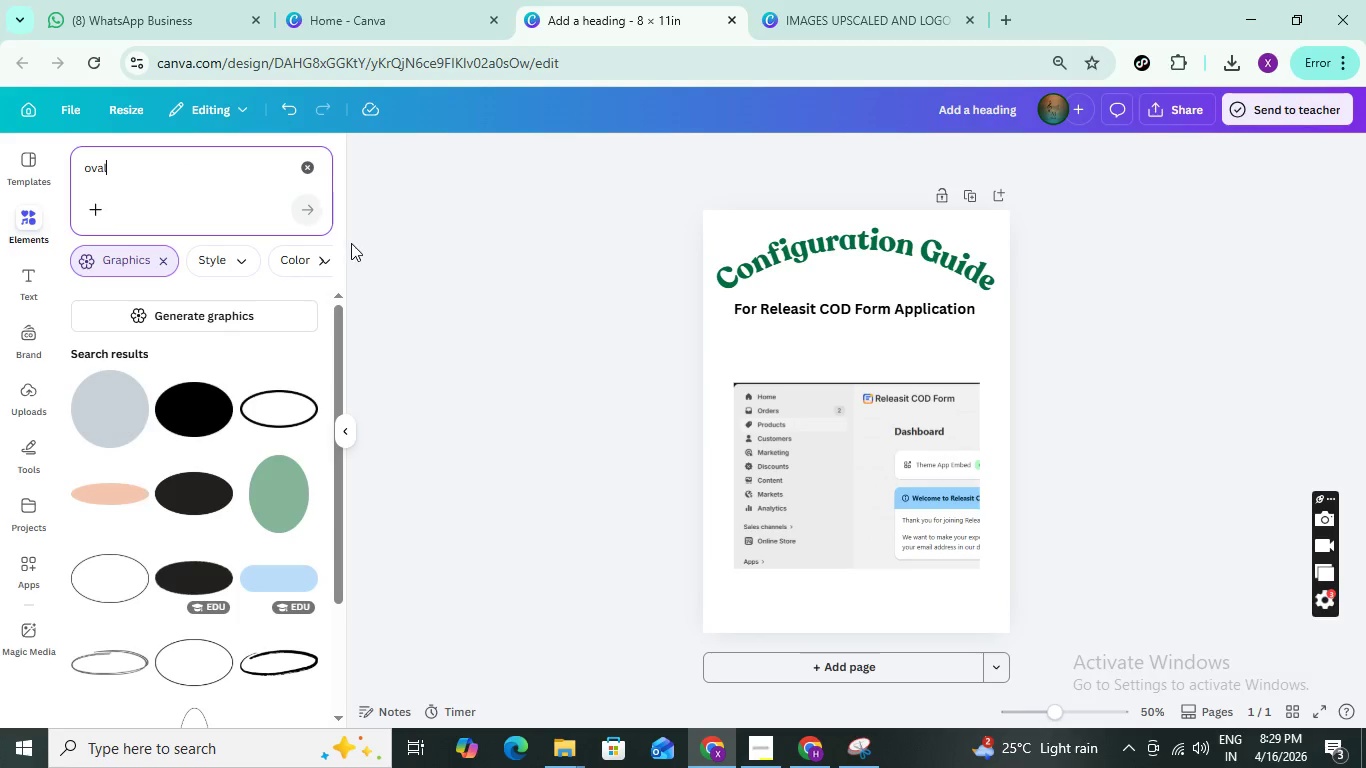 
left_click([287, 421])
 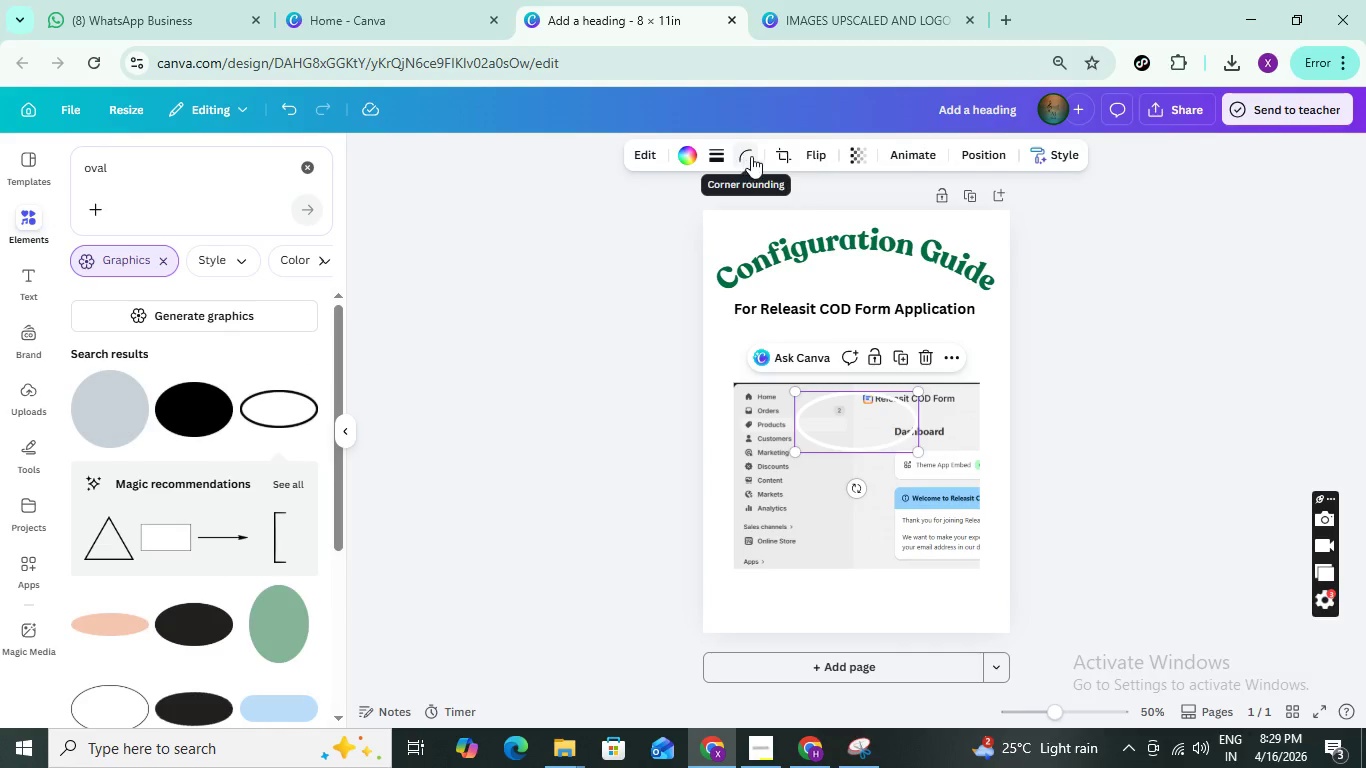 
left_click([743, 156])
 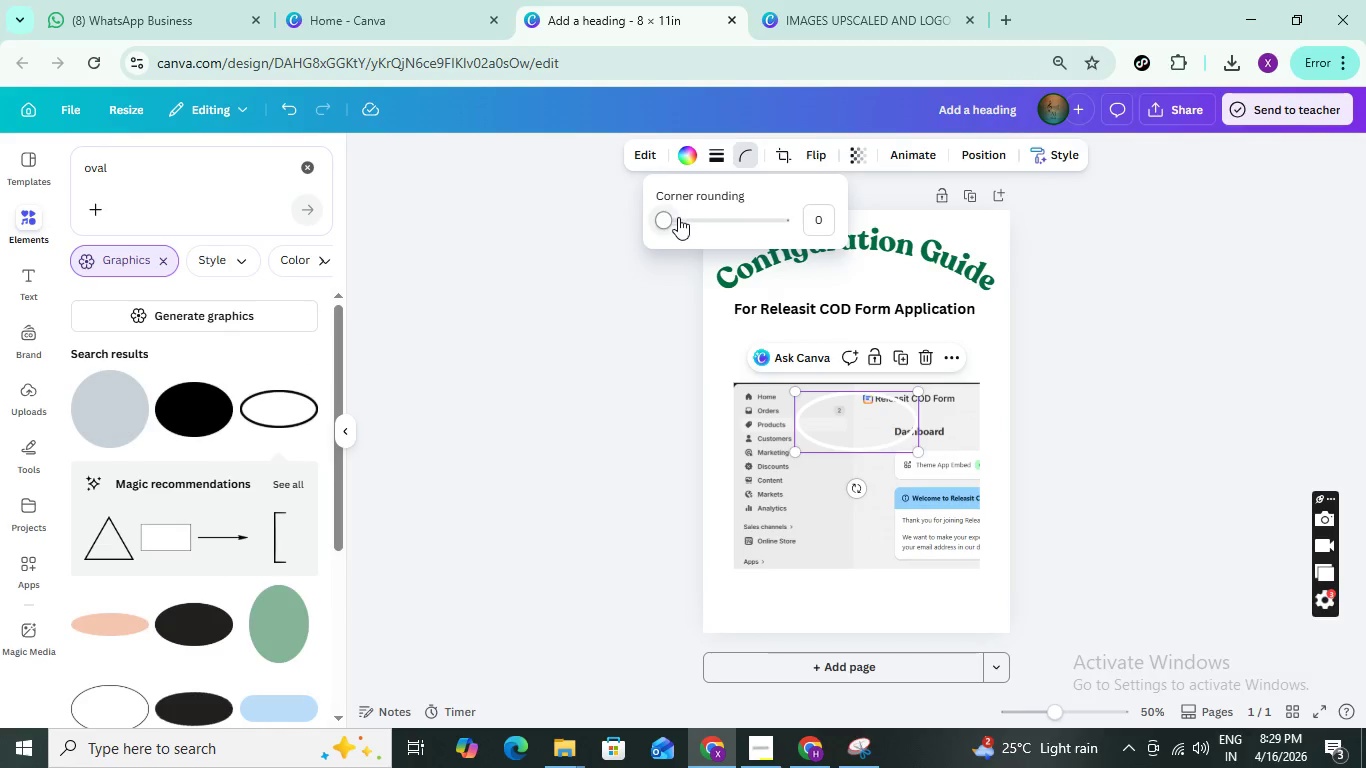 
left_click_drag(start_coordinate=[666, 220], to_coordinate=[678, 227])
 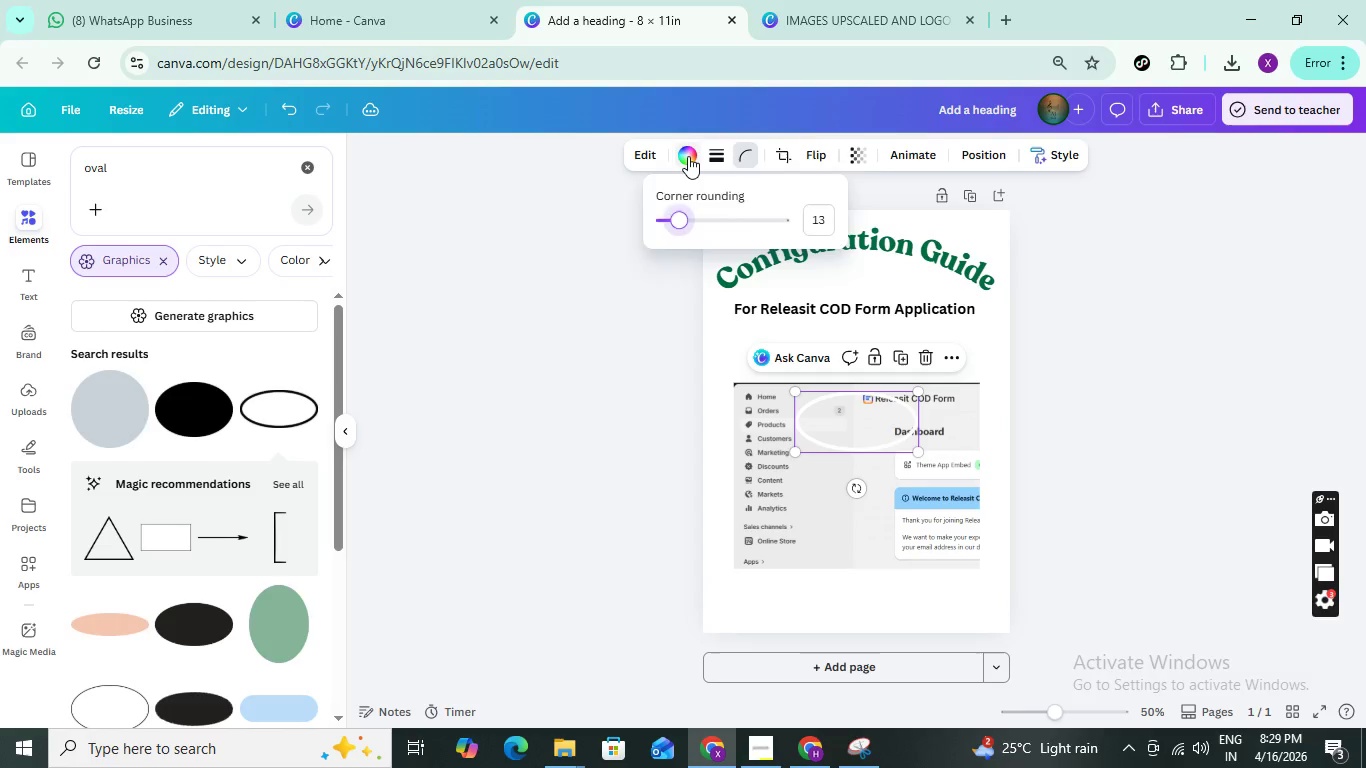 
left_click([688, 156])
 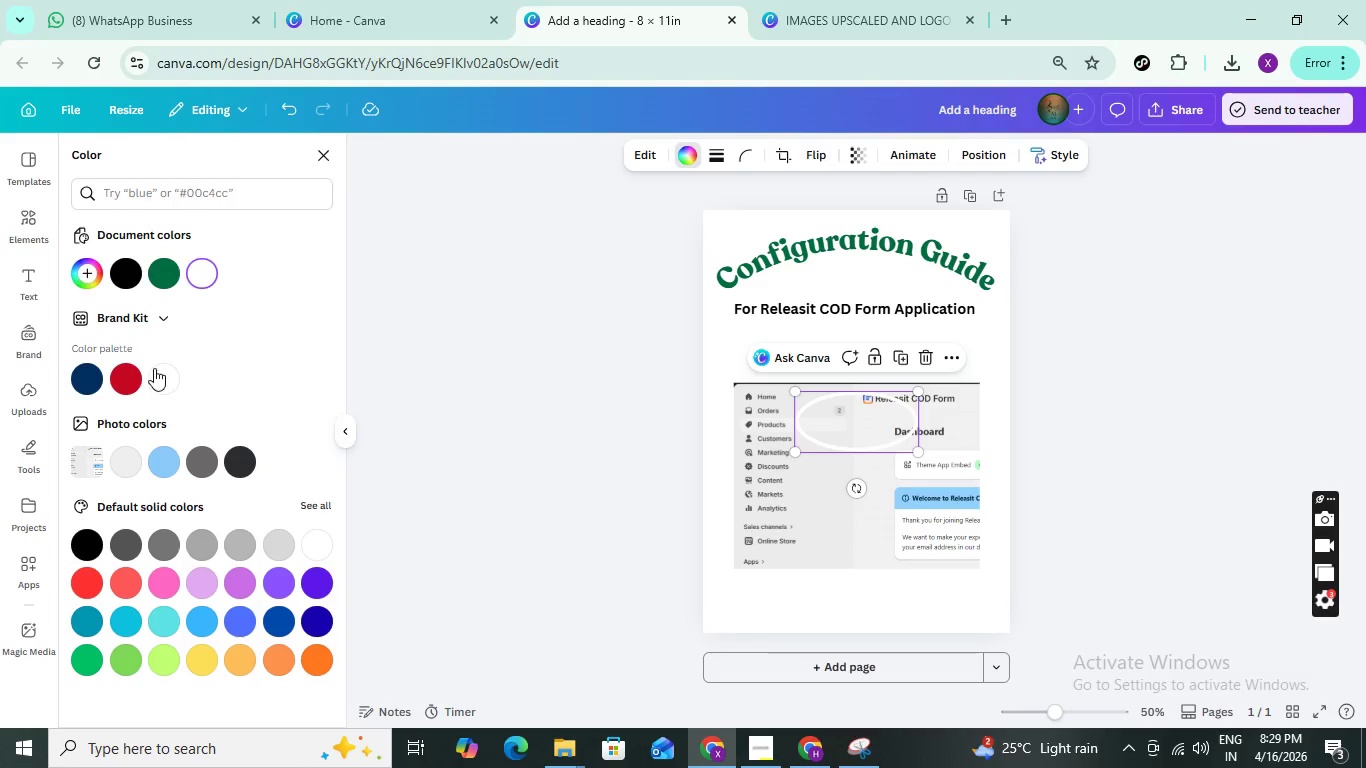 
left_click([109, 383])
 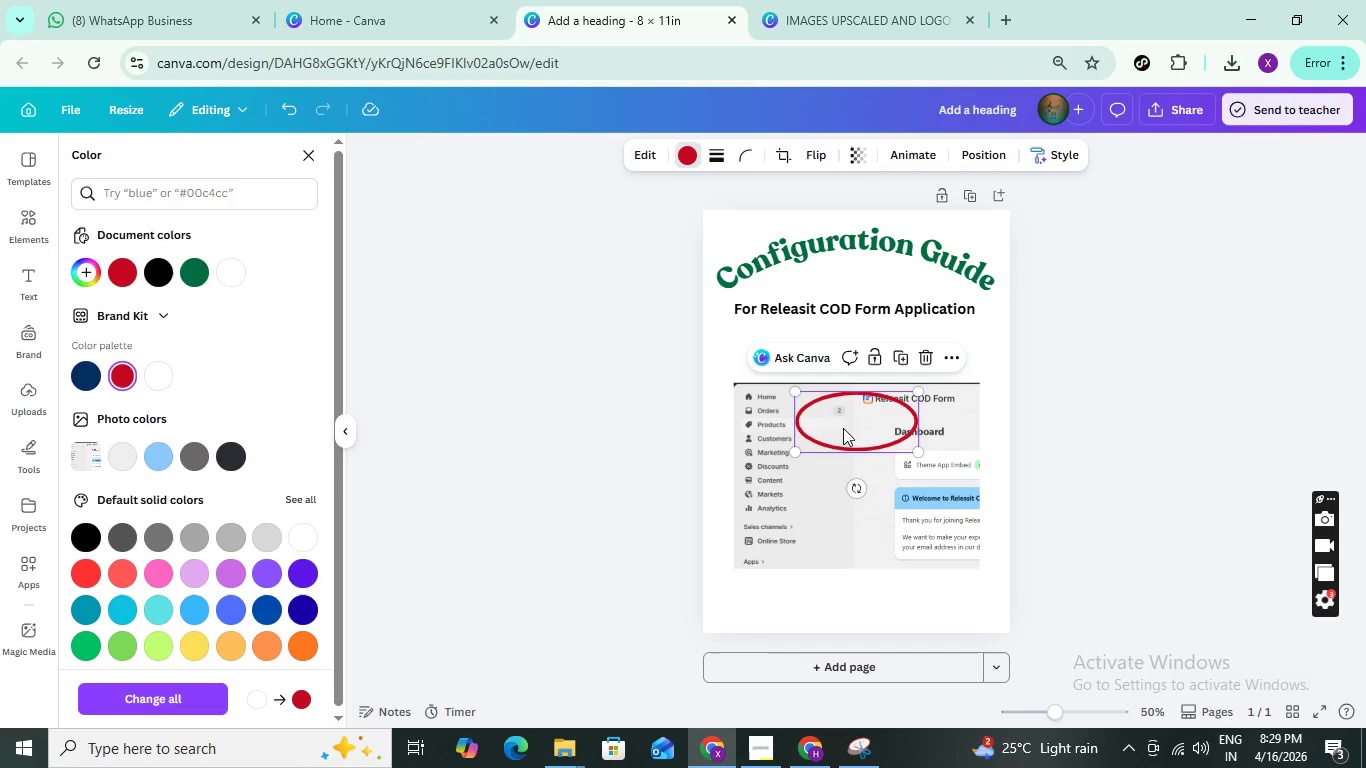 
left_click_drag(start_coordinate=[863, 414], to_coordinate=[772, 568])
 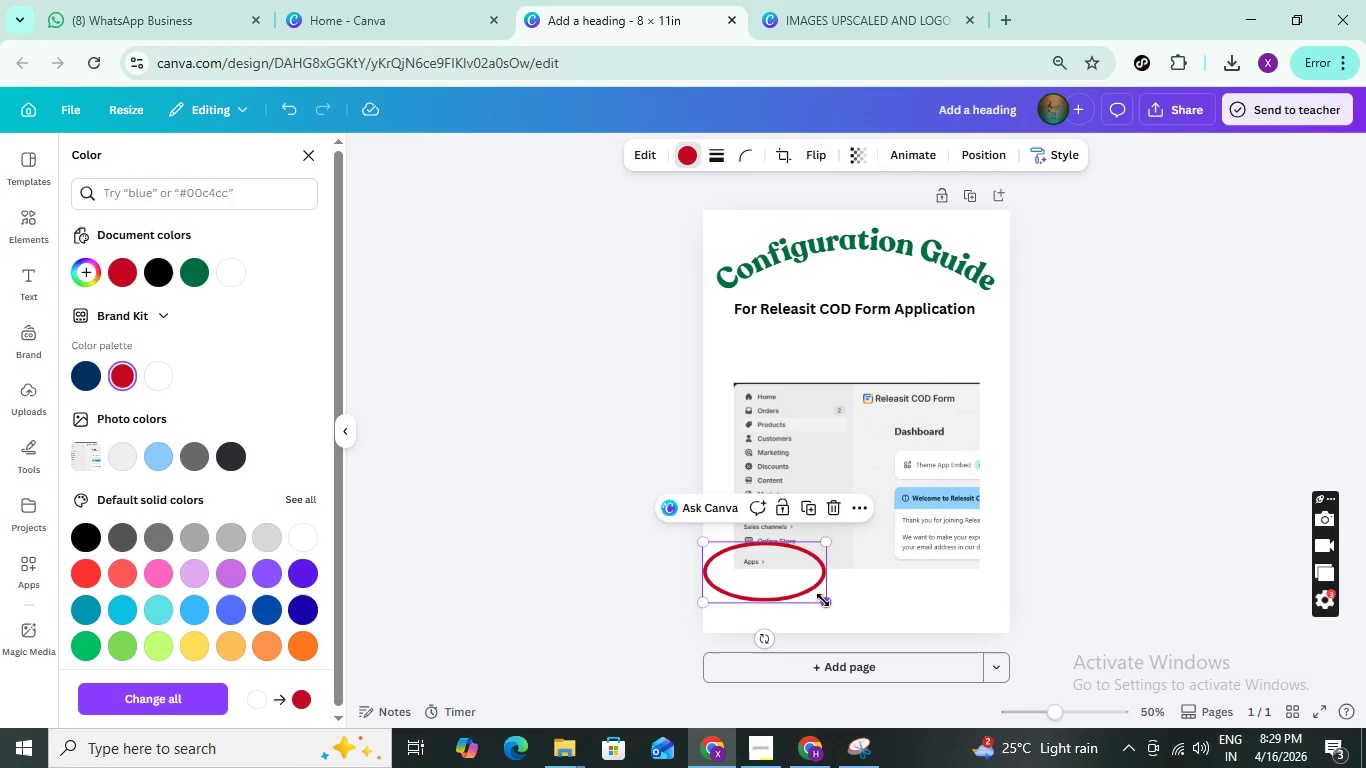 
left_click_drag(start_coordinate=[822, 600], to_coordinate=[748, 569])
 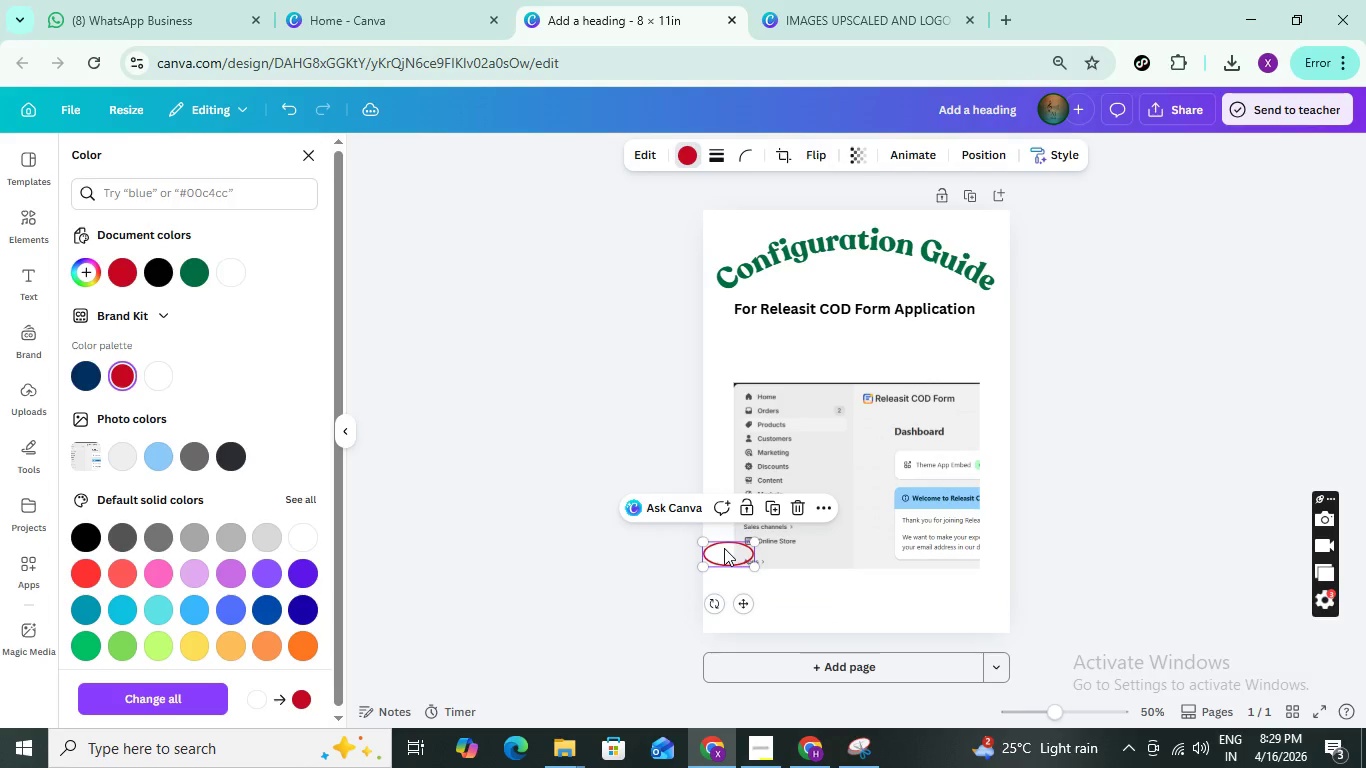 
left_click_drag(start_coordinate=[724, 548], to_coordinate=[748, 530])
 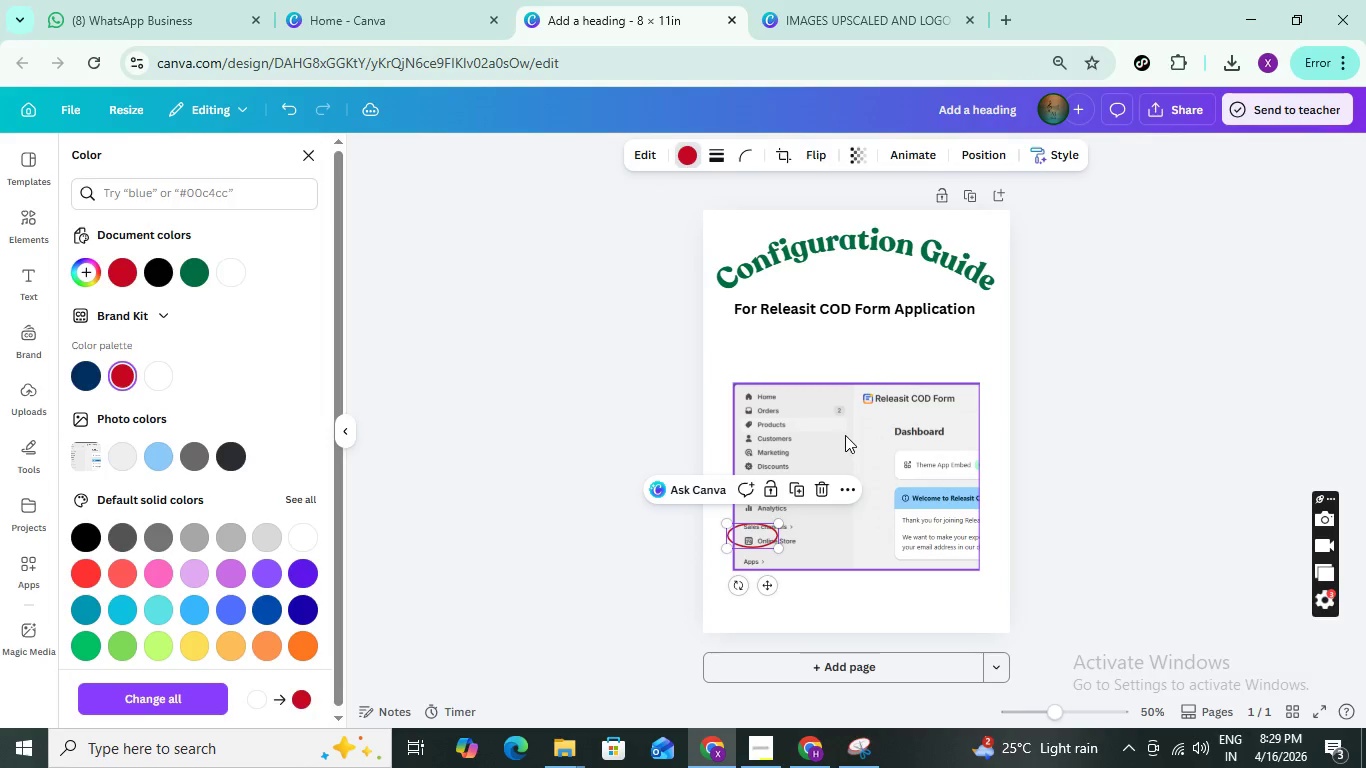 
left_click_drag(start_coordinate=[845, 437], to_coordinate=[839, 393])
 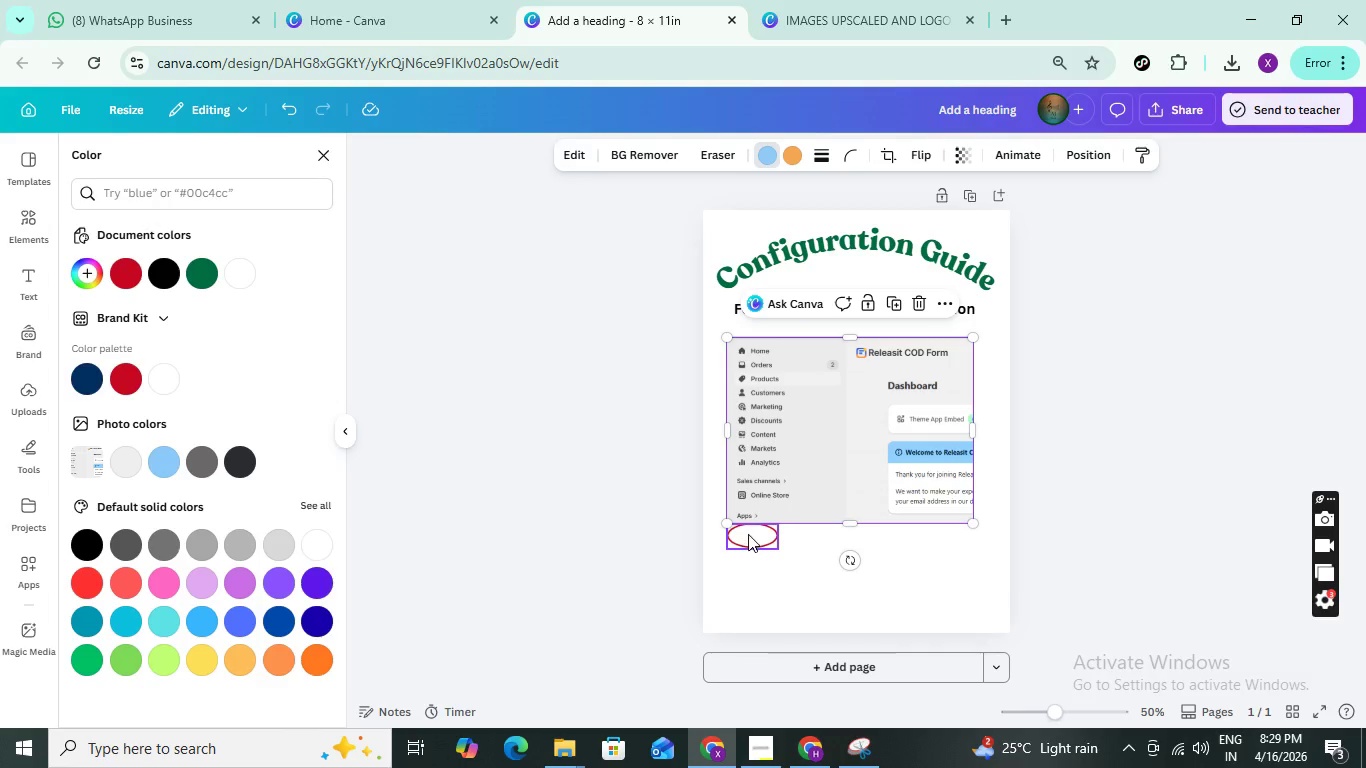 
left_click_drag(start_coordinate=[748, 538], to_coordinate=[742, 520])
 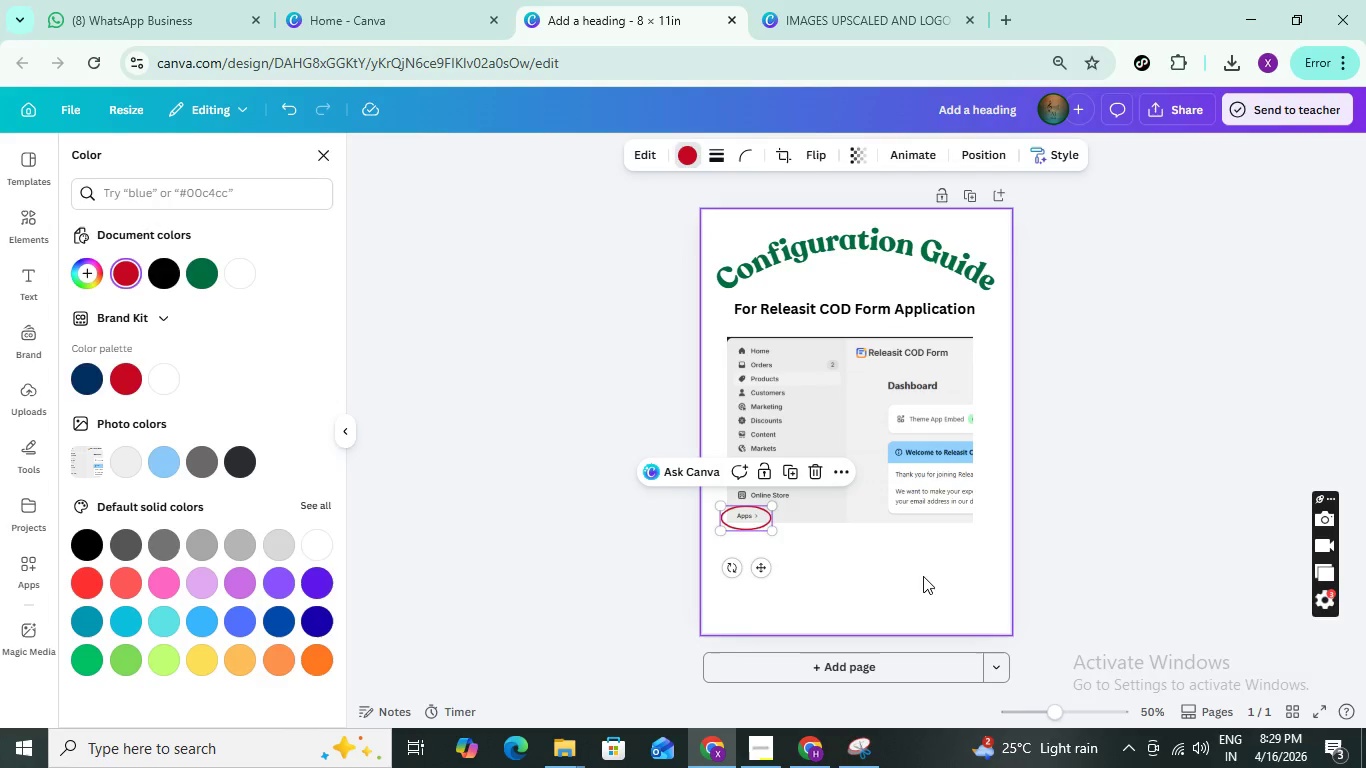 
left_click([923, 576])
 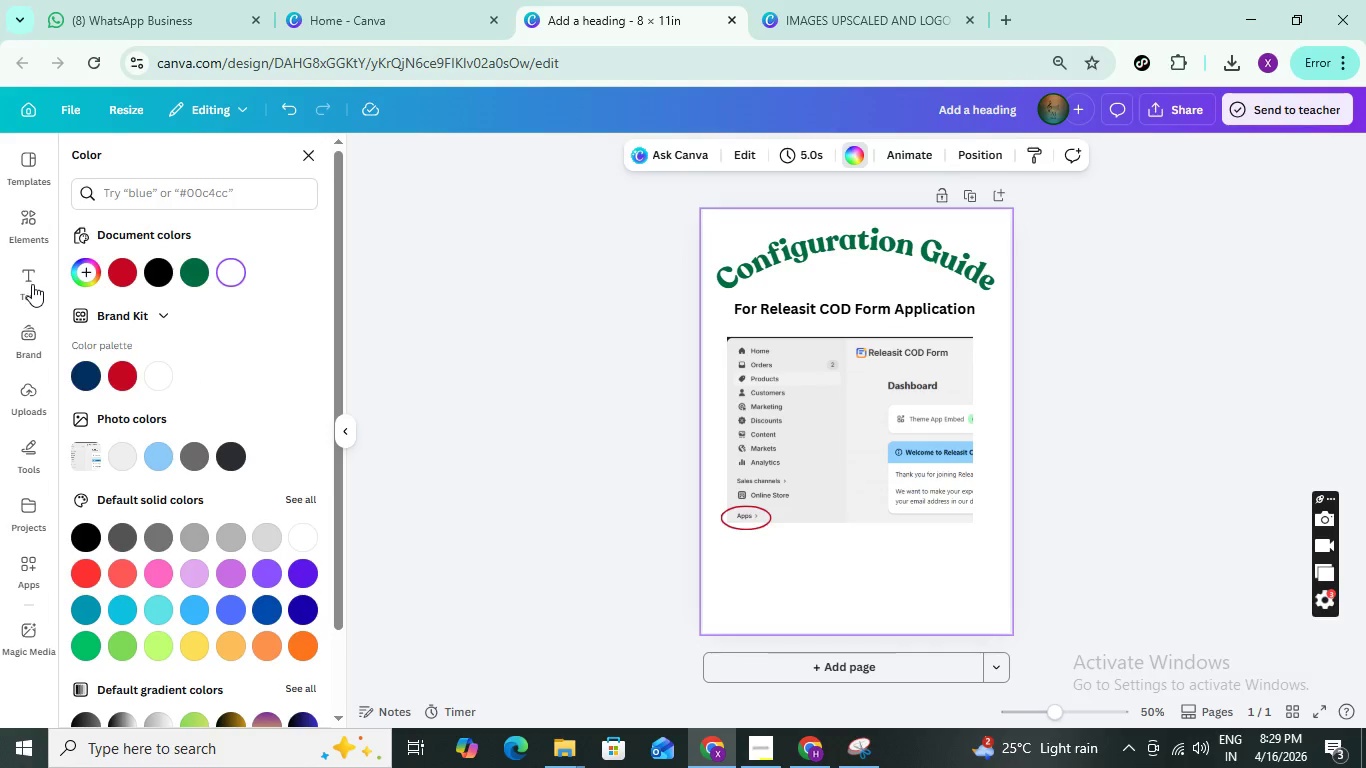 
left_click([32, 284])
 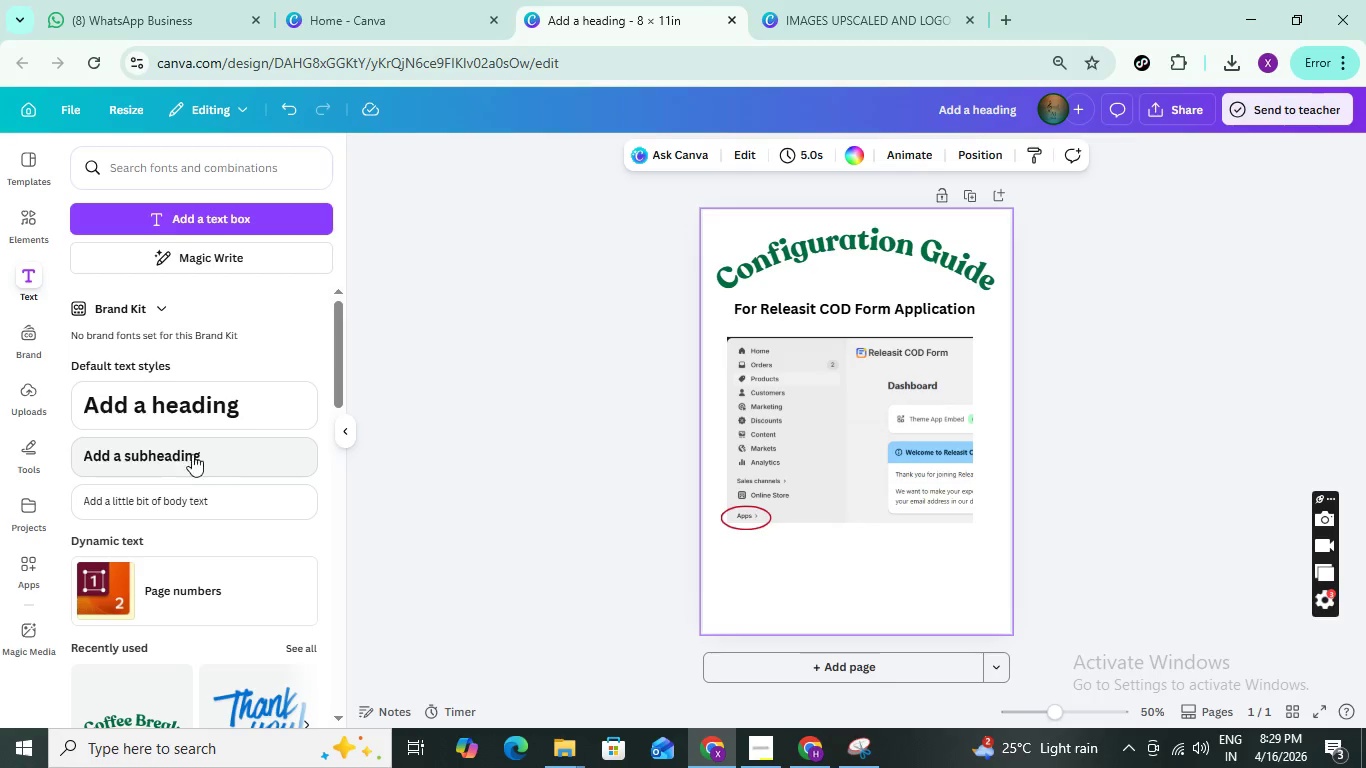 
scroll: coordinate [167, 475], scroll_direction: down, amount: 6.0
 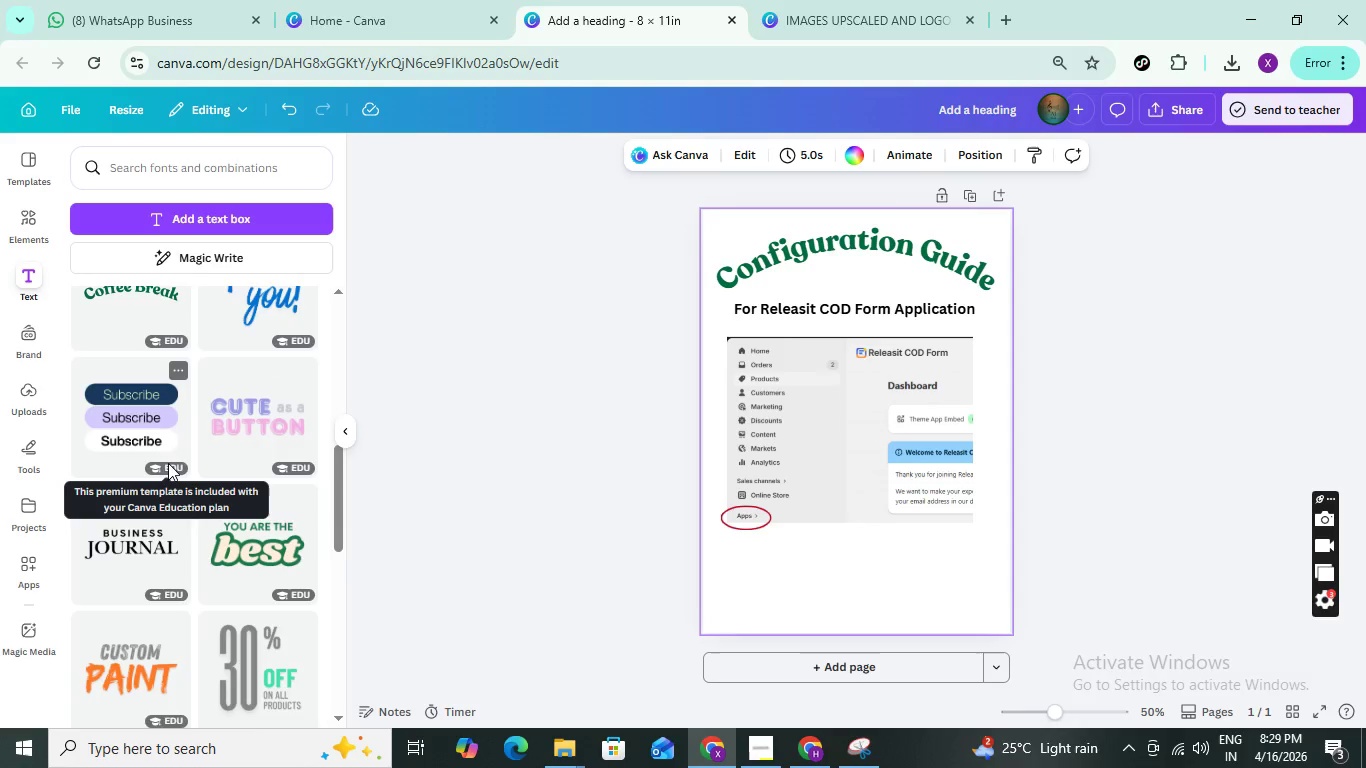 
scroll: coordinate [167, 461], scroll_direction: up, amount: 6.0
 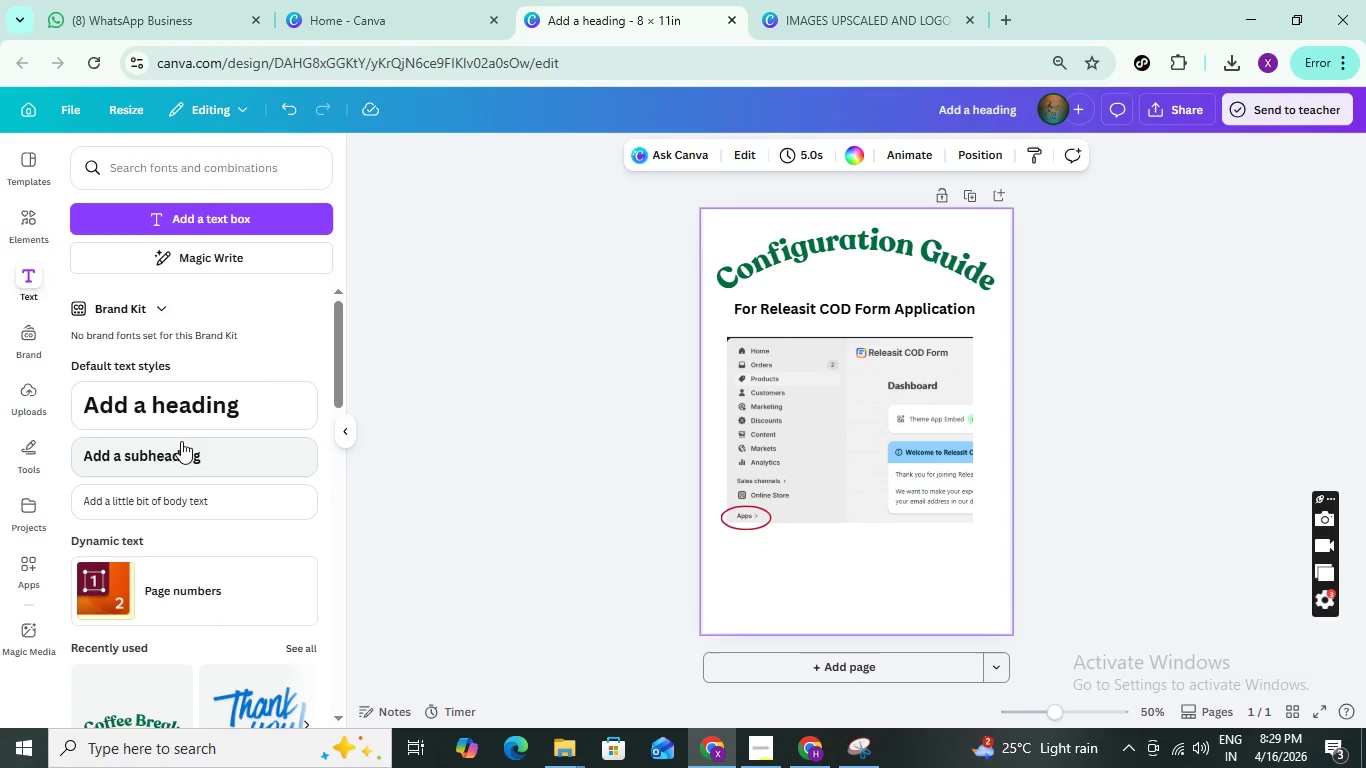 
left_click([183, 455])
 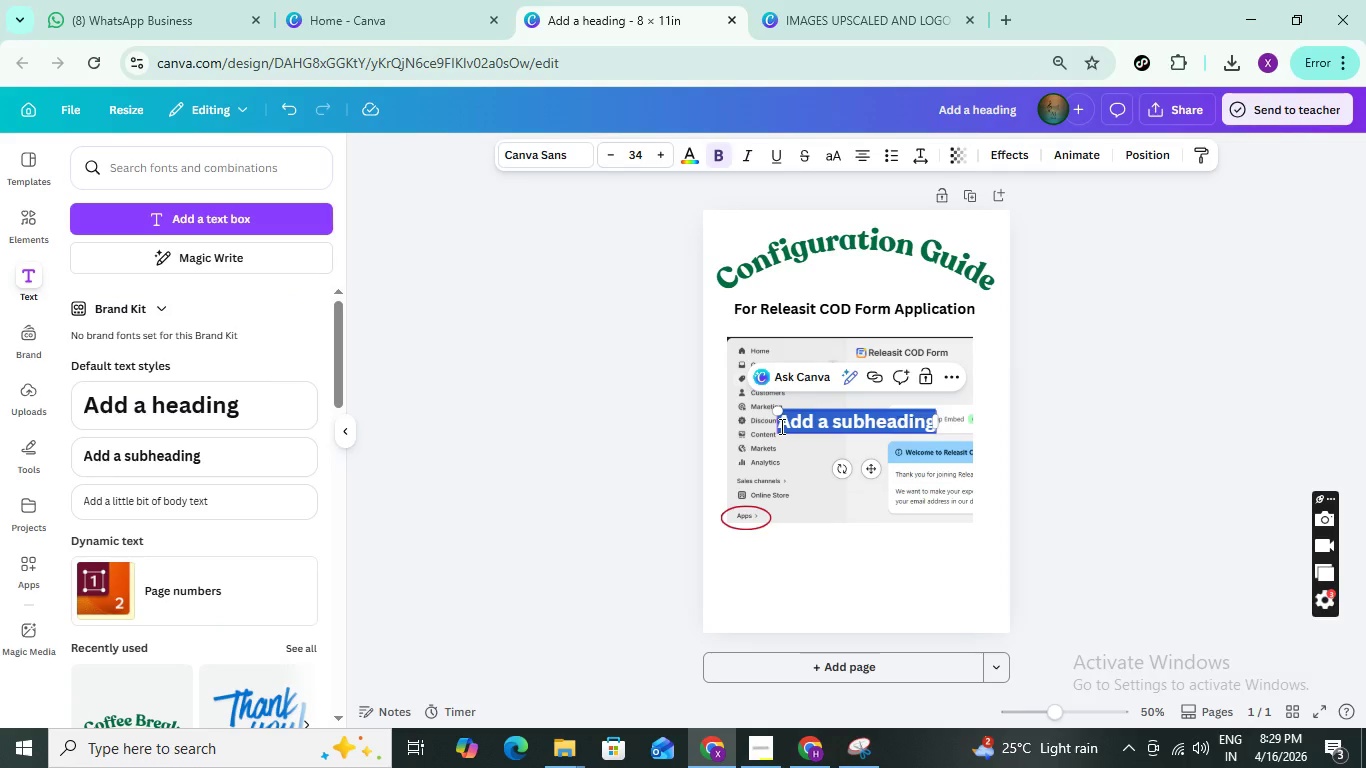 
type(Click the app Section of your shopify P)
key(Backspace)
type(panel o)
key(Backspace)
type(vi)
key(Backspace)
key(Backspace)
 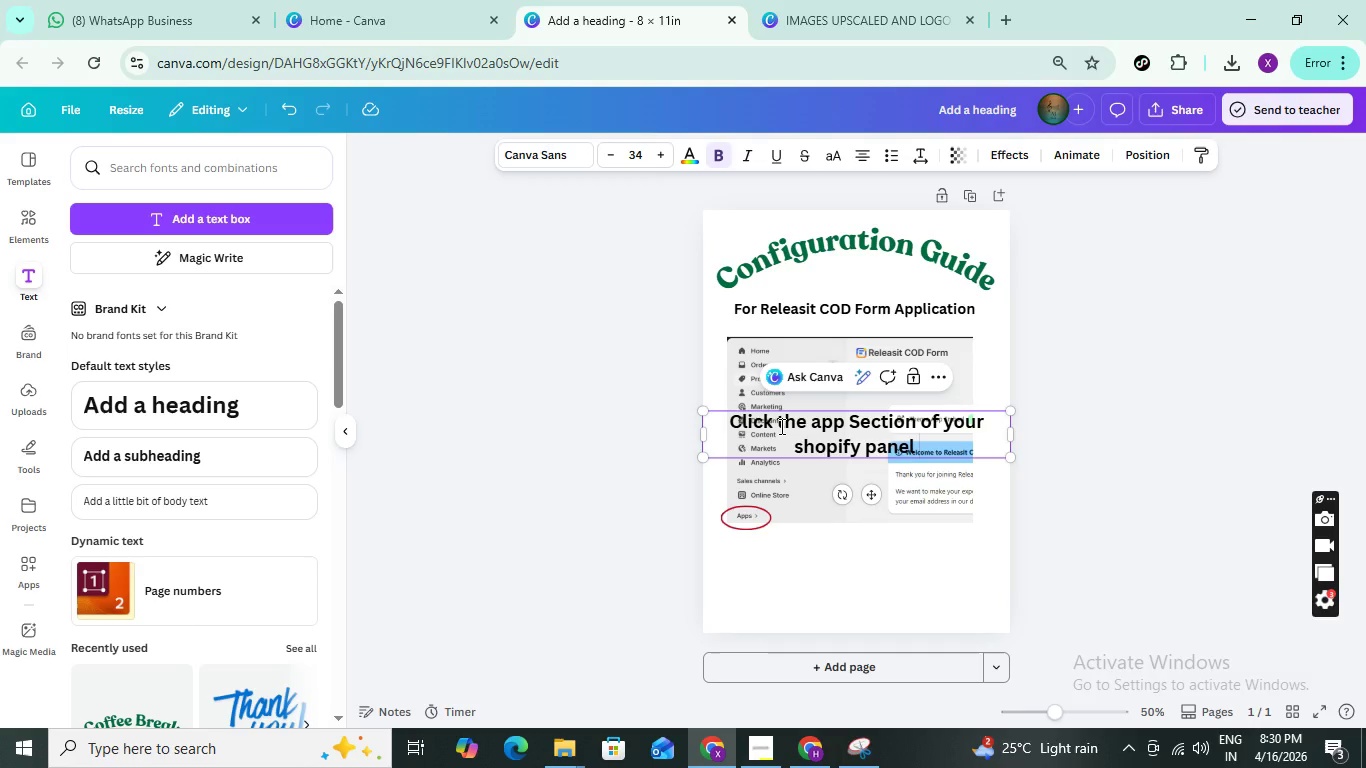 
wait(6.92)
 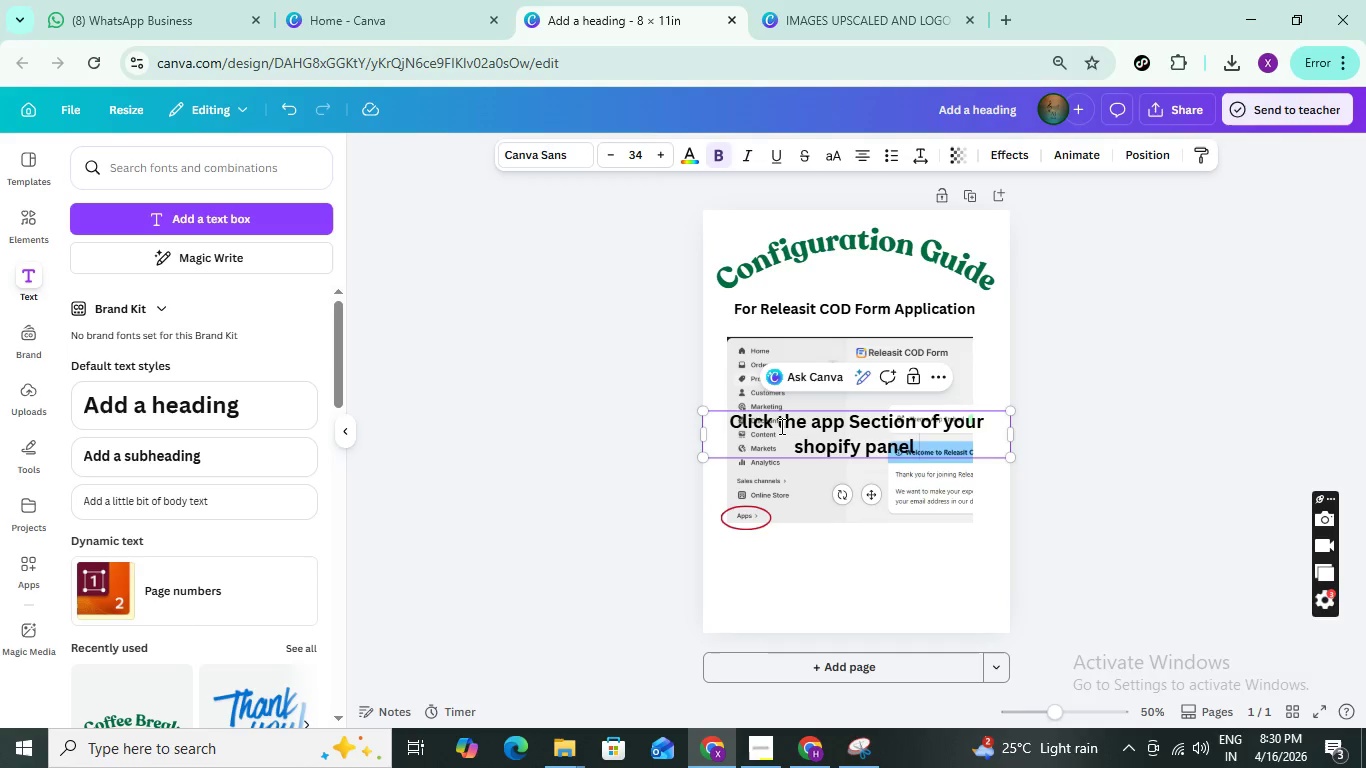 
type(on )
key(Backspace)
key(Backspace)
key(Backspace)
 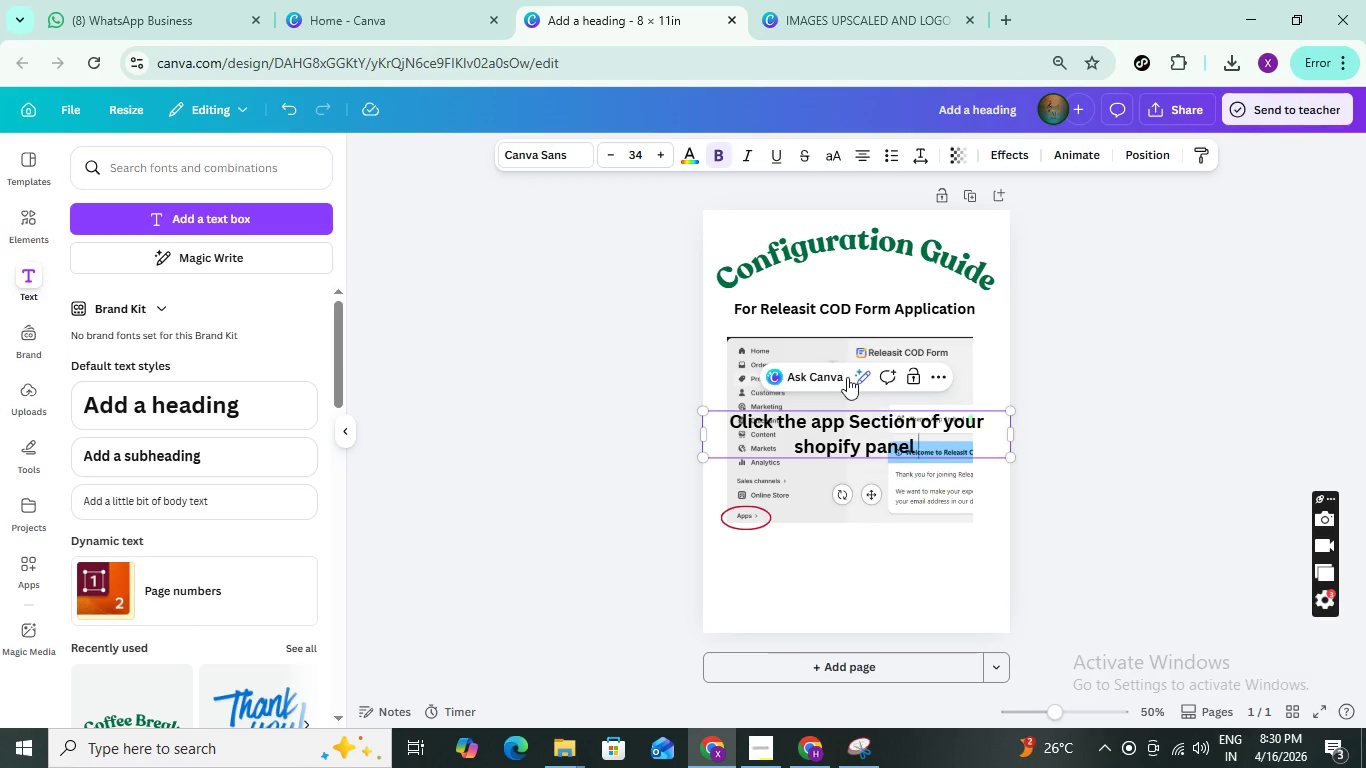 
type(available on left side)
 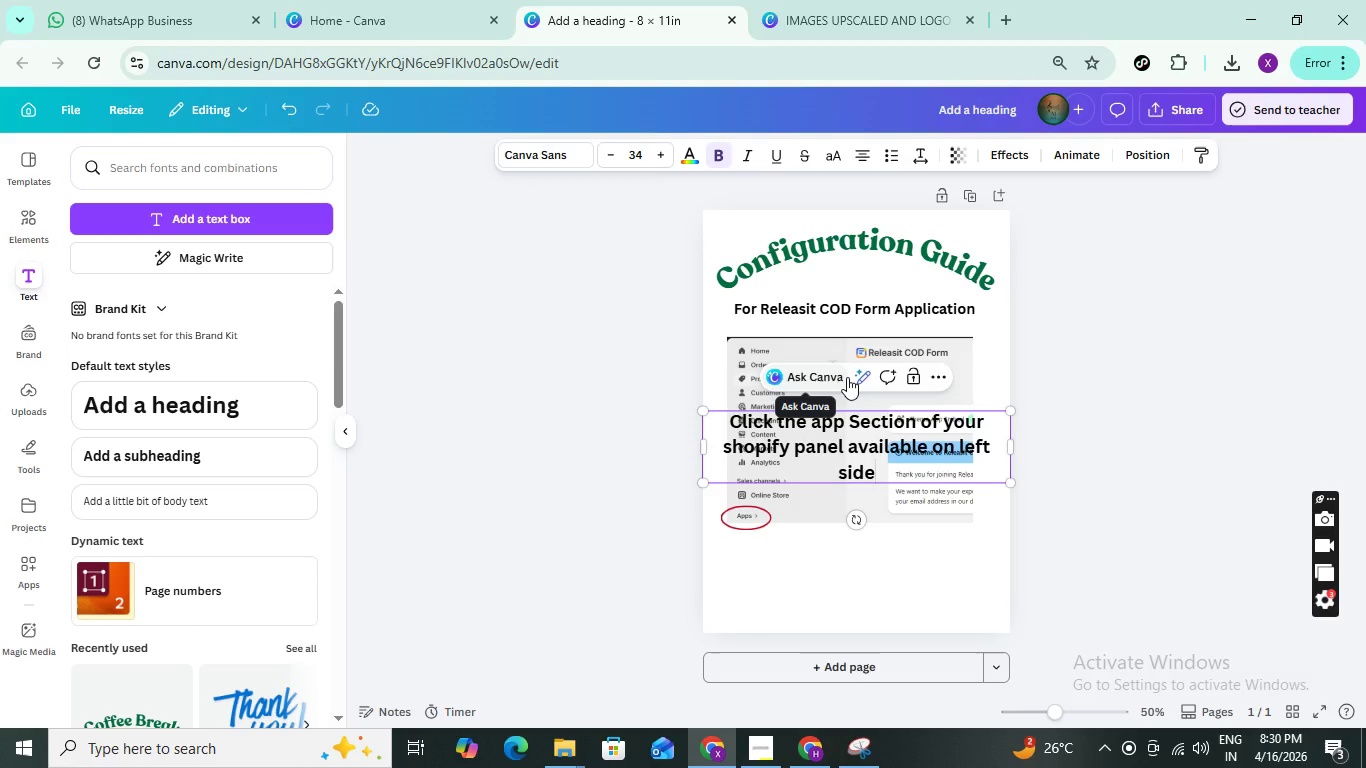 
key(Control+A)
 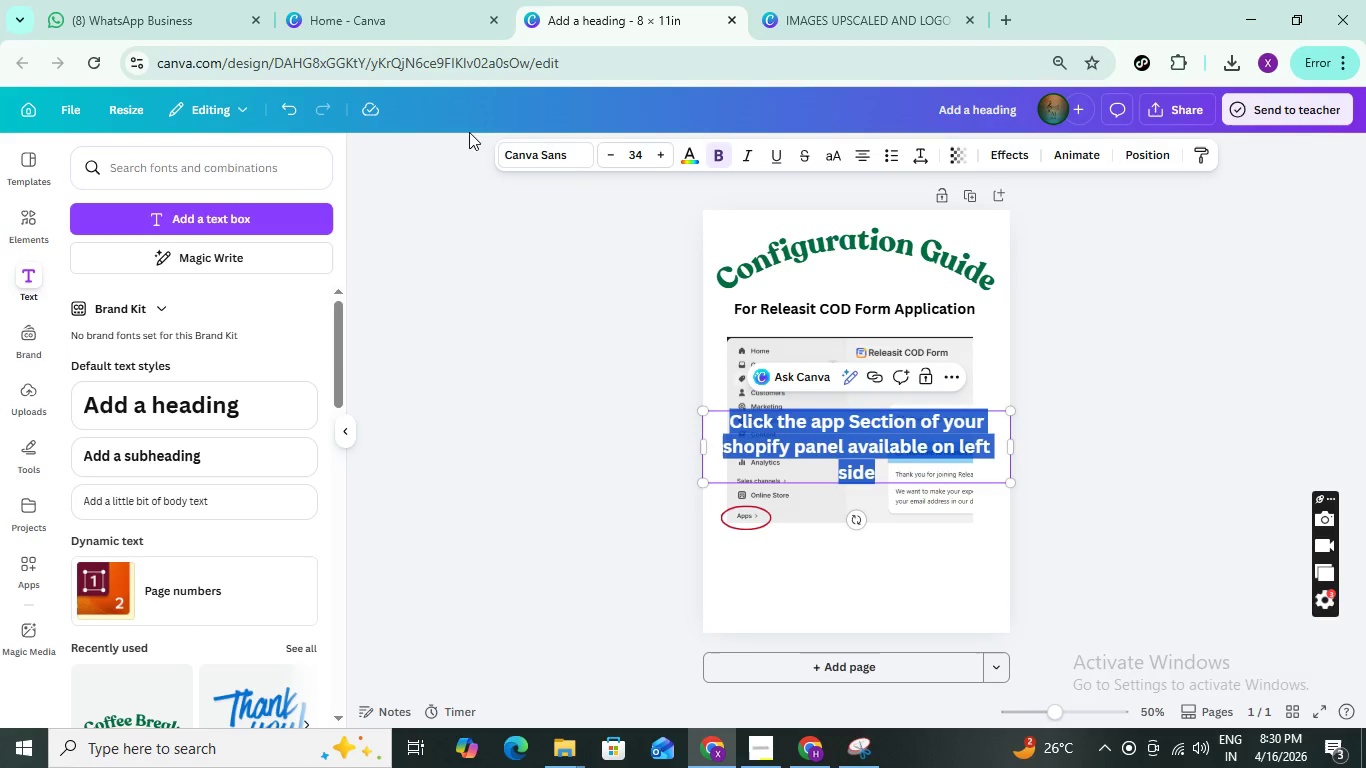 
left_click([544, 158])
 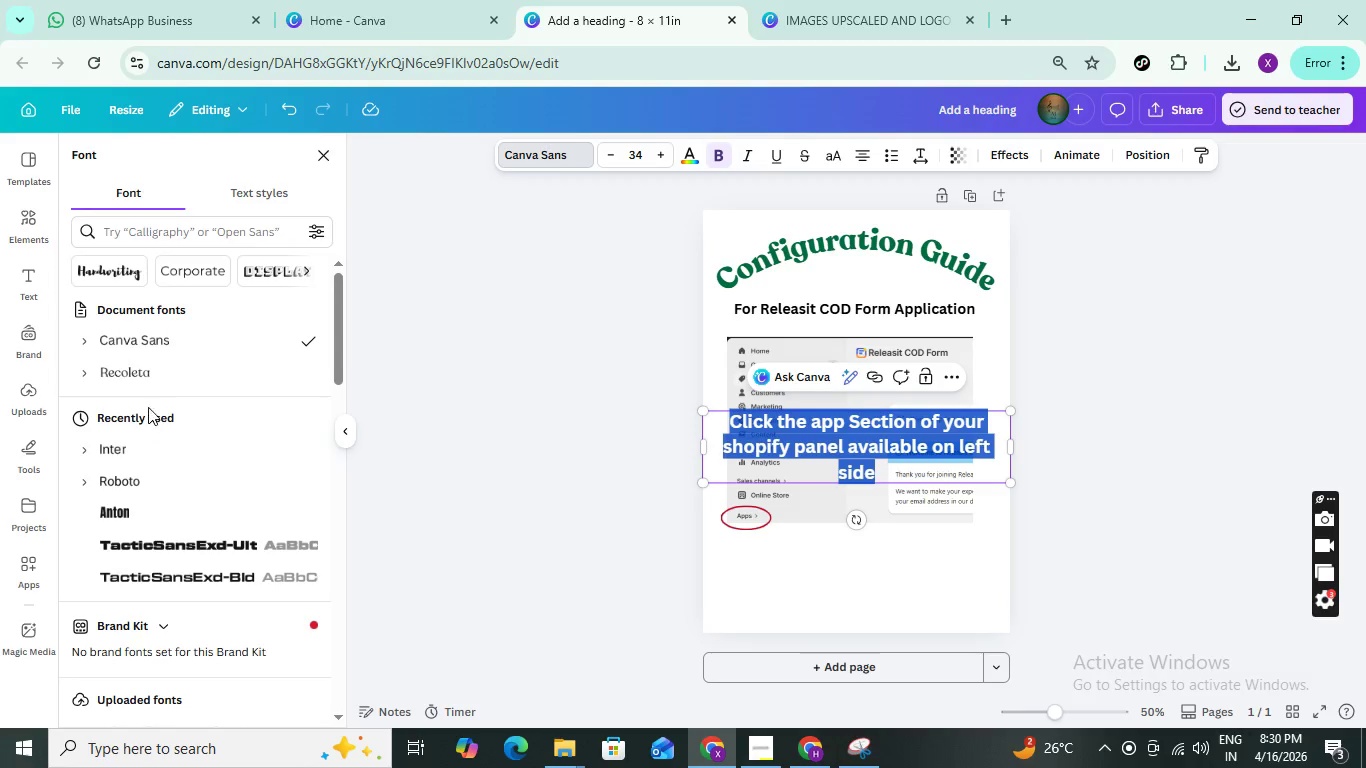 
left_click([148, 487])
 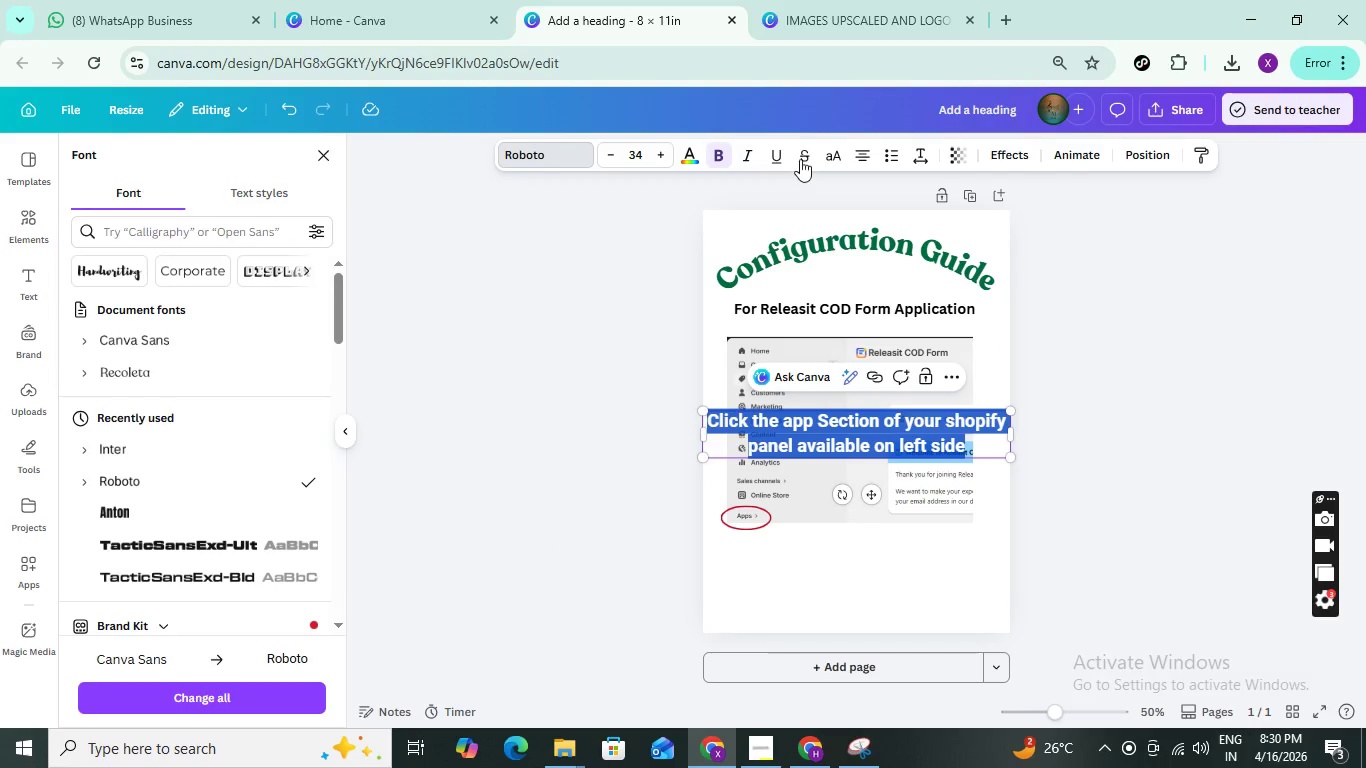 
left_click([863, 149])
 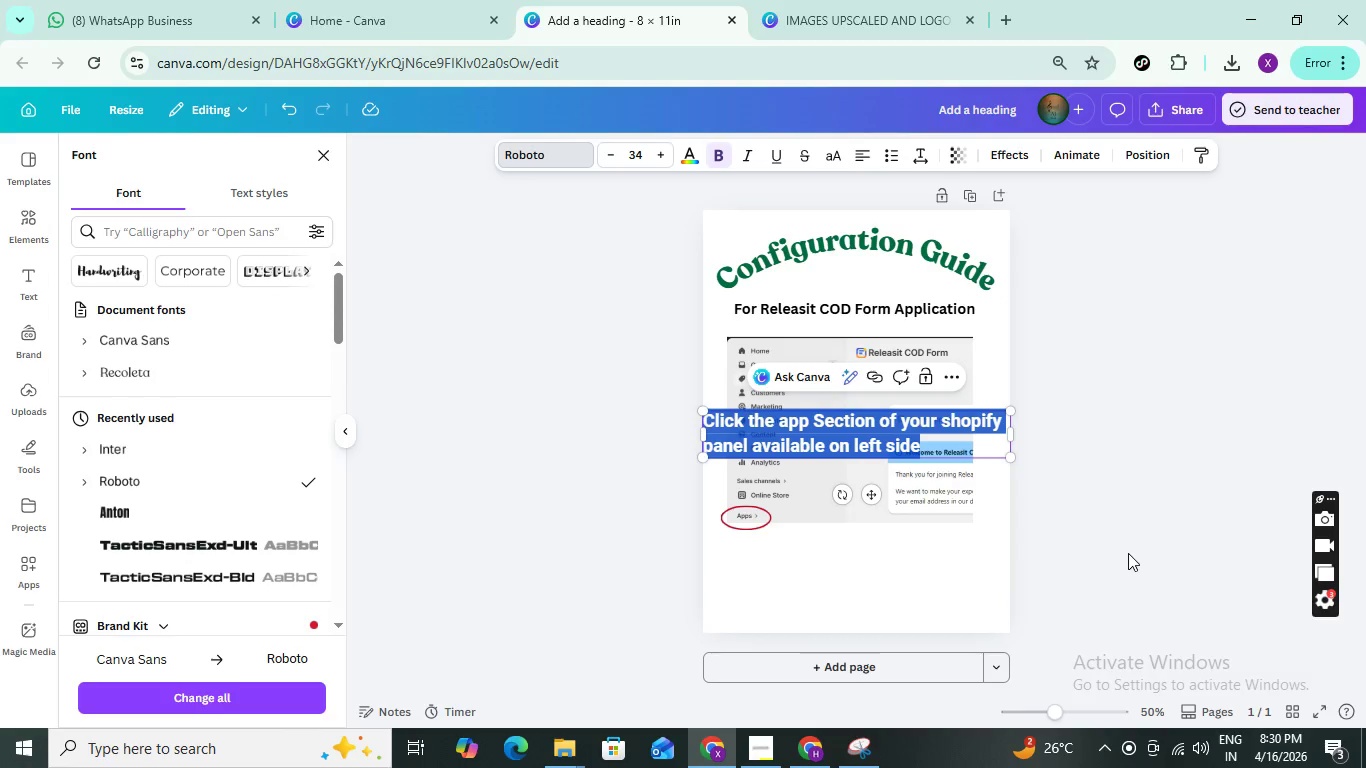 
left_click([1128, 553])
 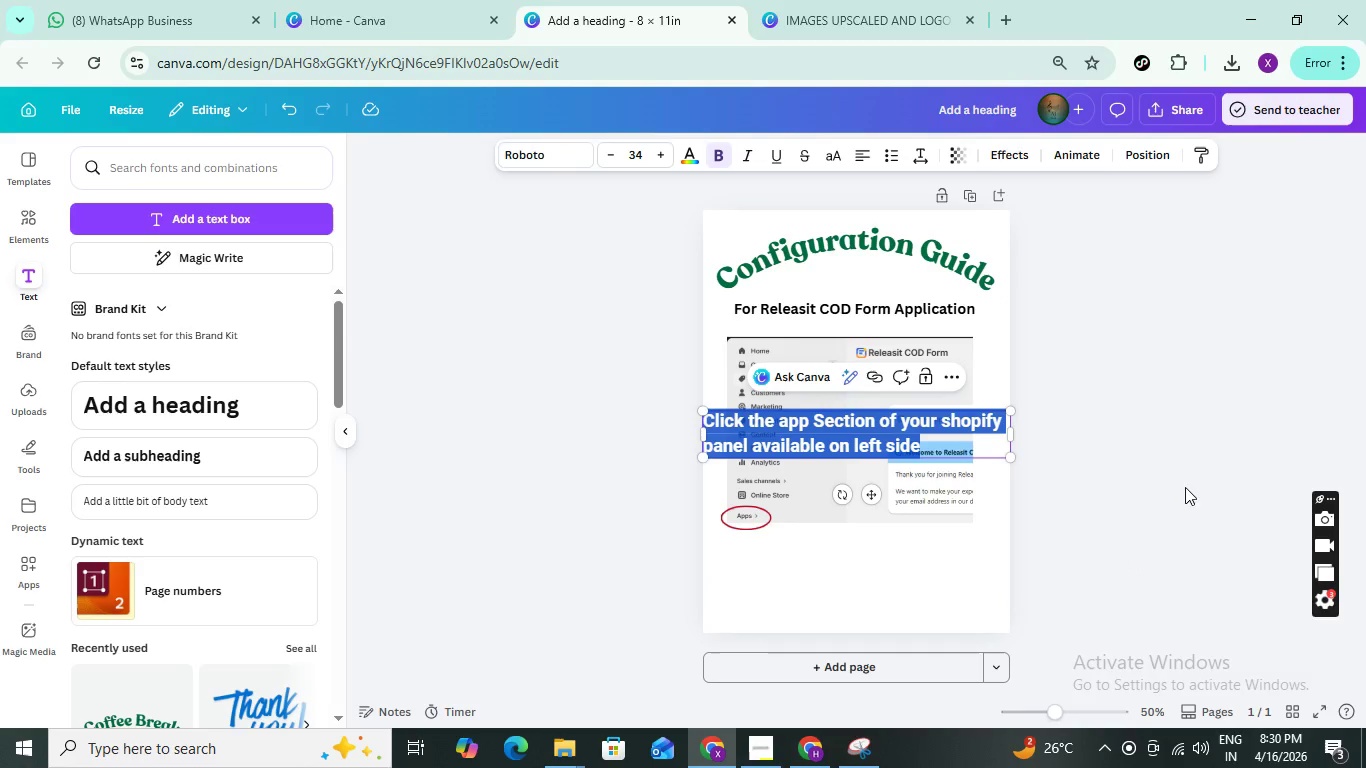 
left_click([1143, 477])
 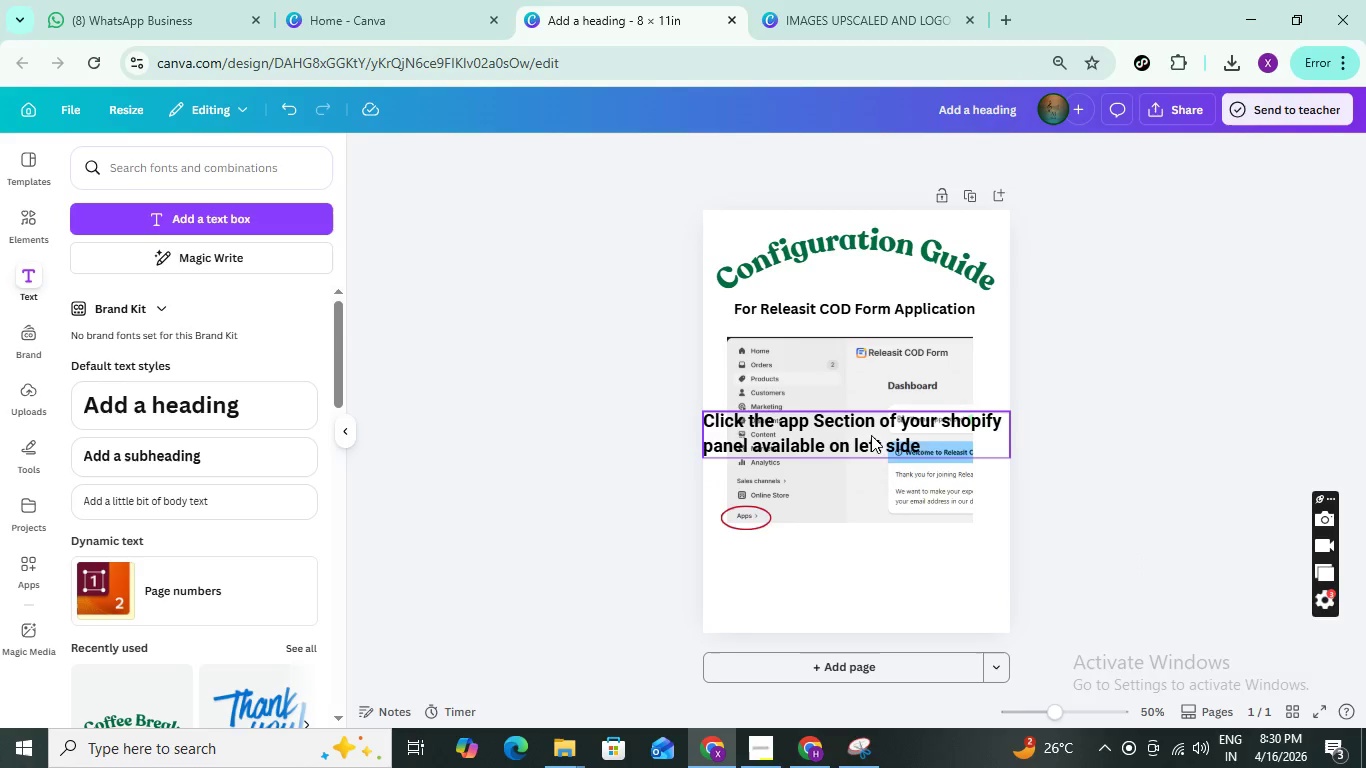 
left_click_drag(start_coordinate=[872, 439], to_coordinate=[875, 600])
 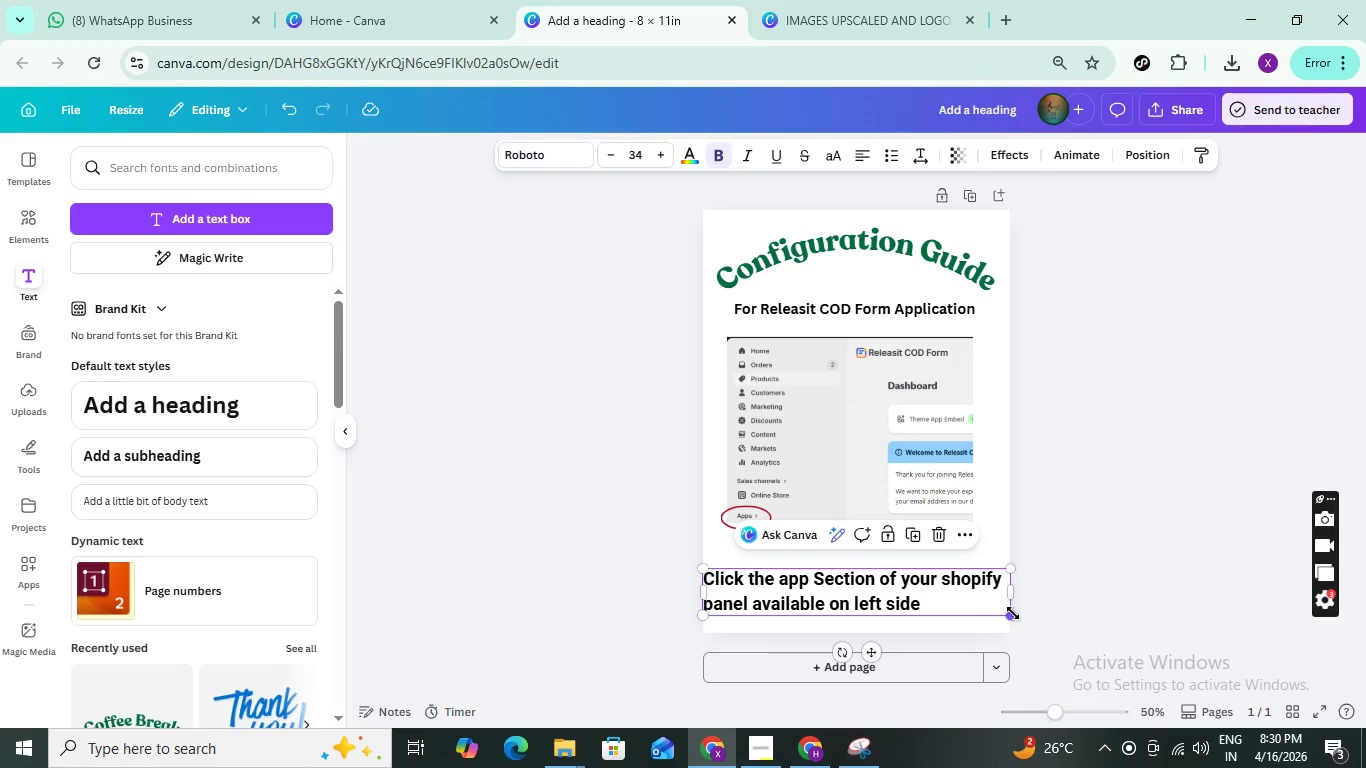 
left_click_drag(start_coordinate=[1013, 618], to_coordinate=[927, 602])
 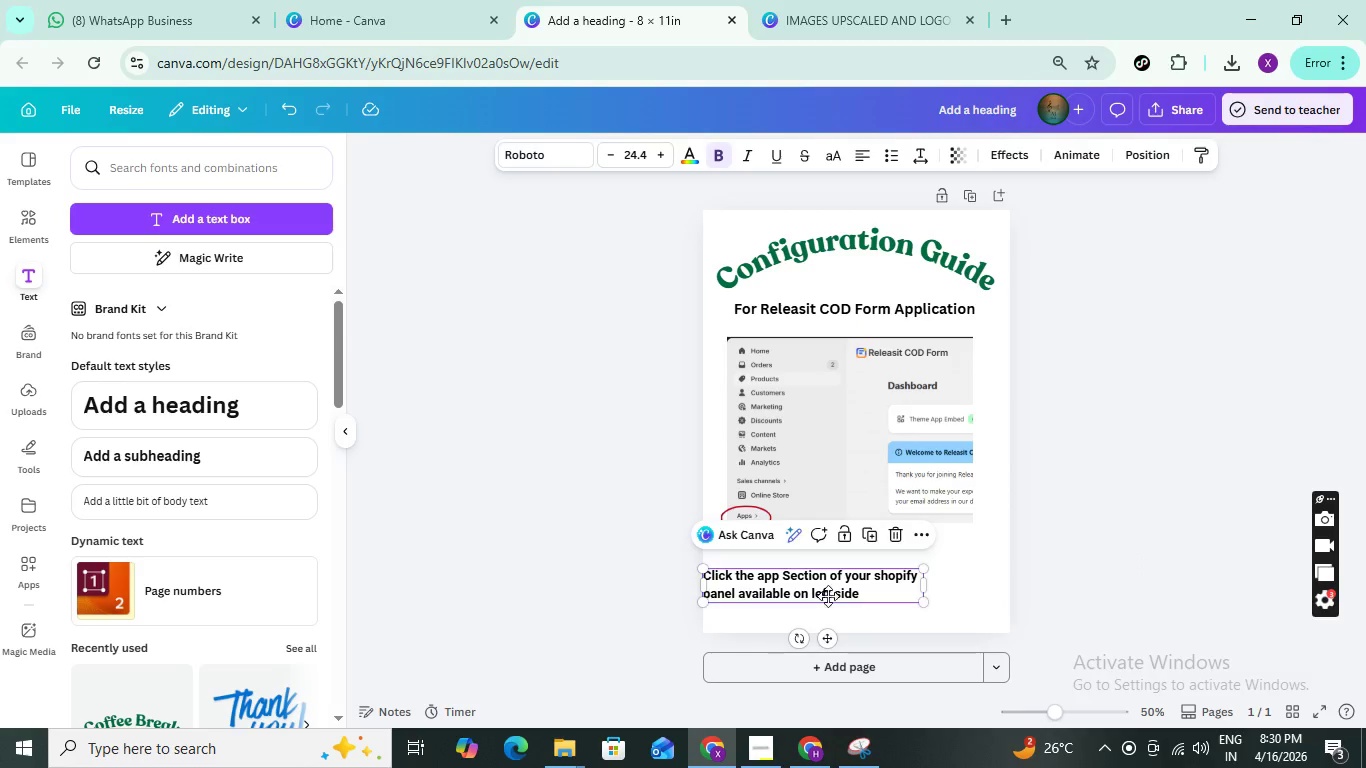 
left_click_drag(start_coordinate=[813, 589], to_coordinate=[840, 597])
 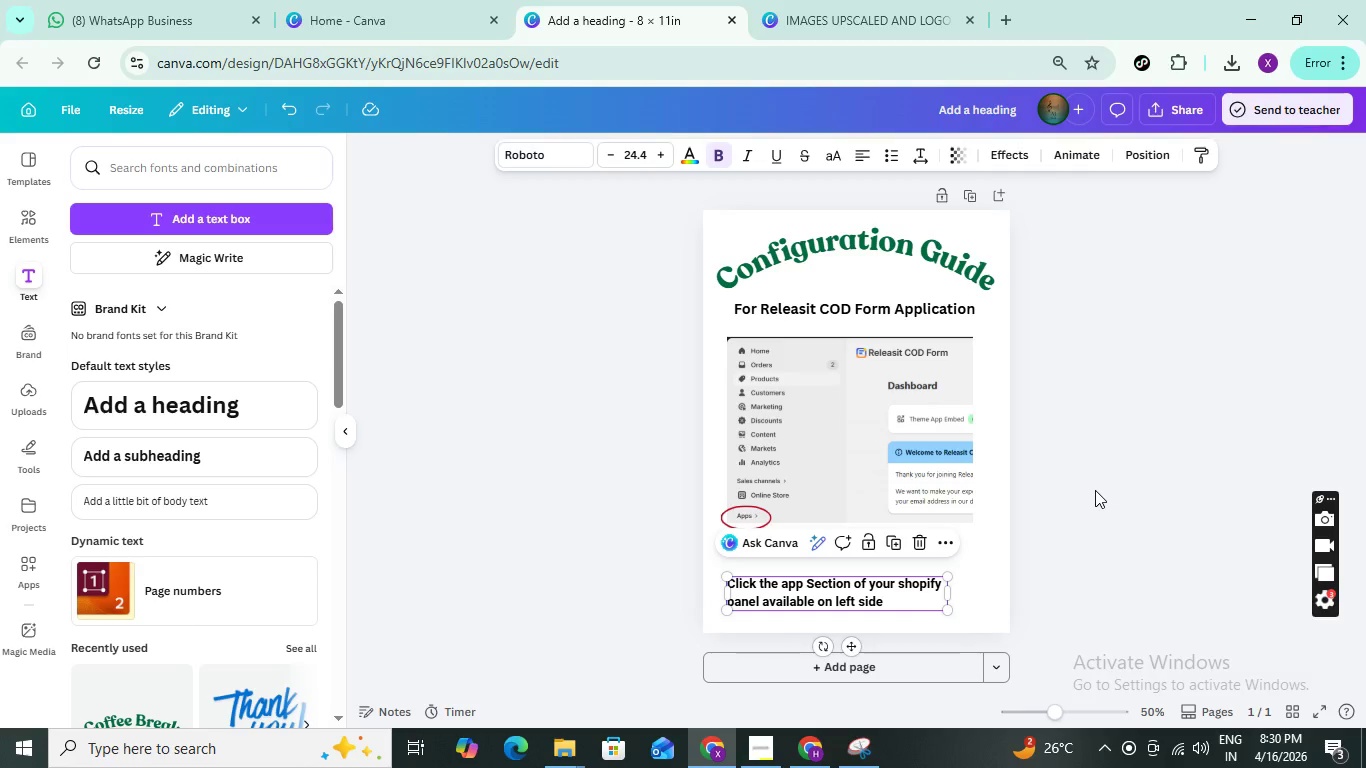 
left_click([1096, 490])
 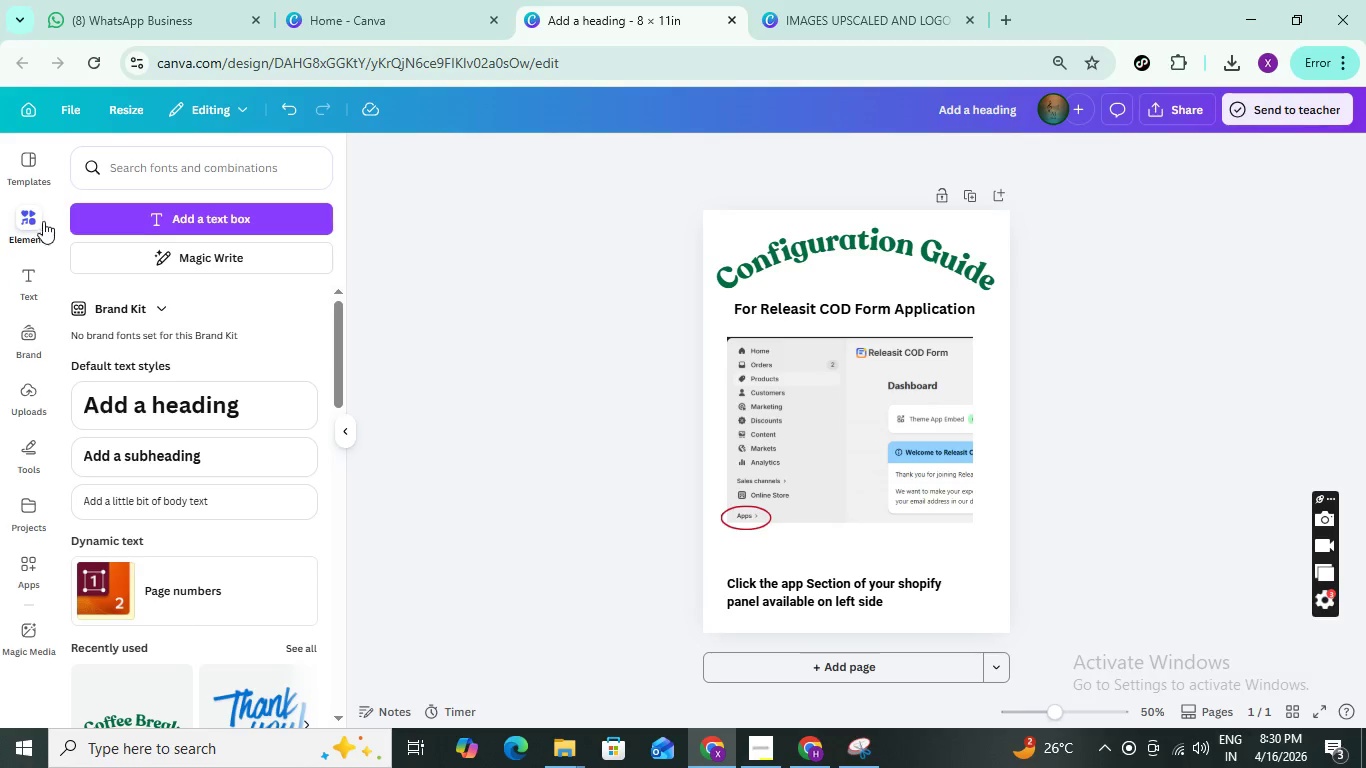 
left_click([154, 178])
 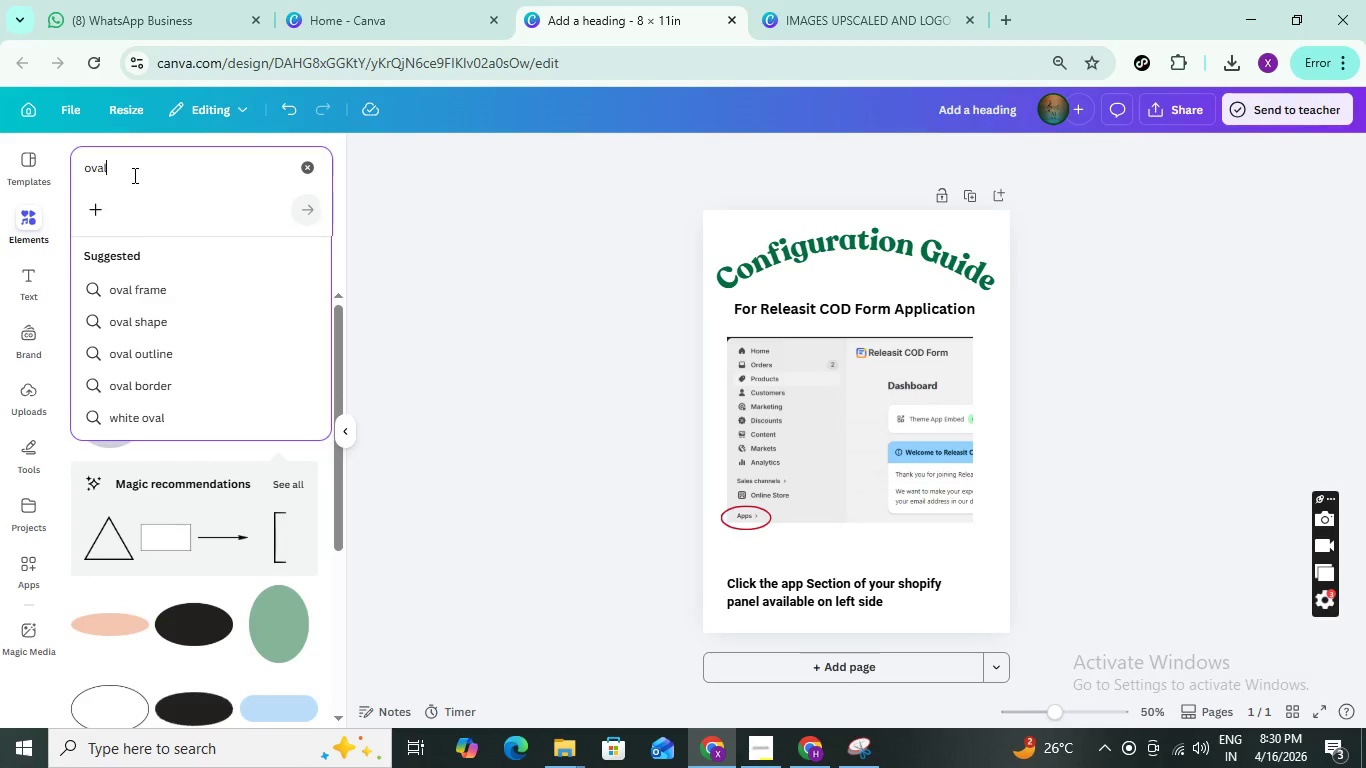 
left_click_drag(start_coordinate=[133, 175], to_coordinate=[34, 163])
 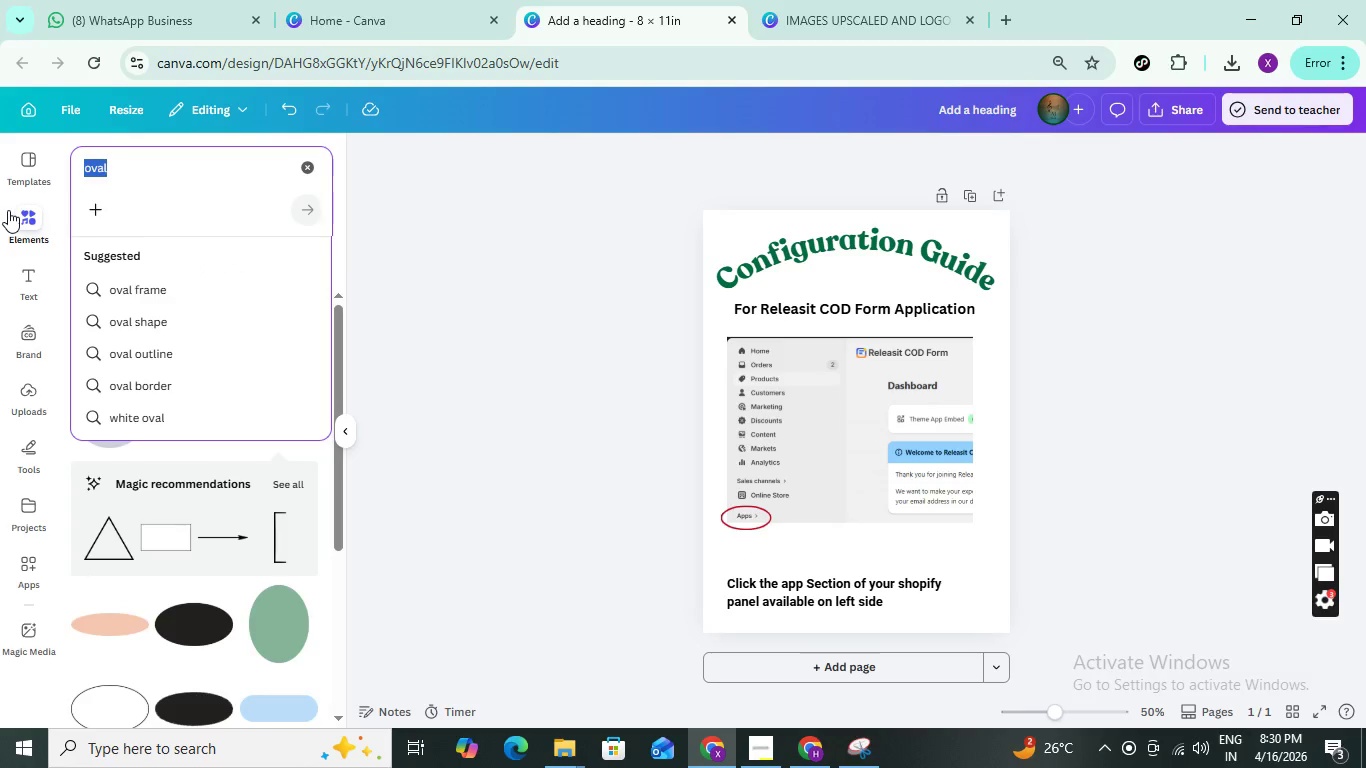 
type(step)
 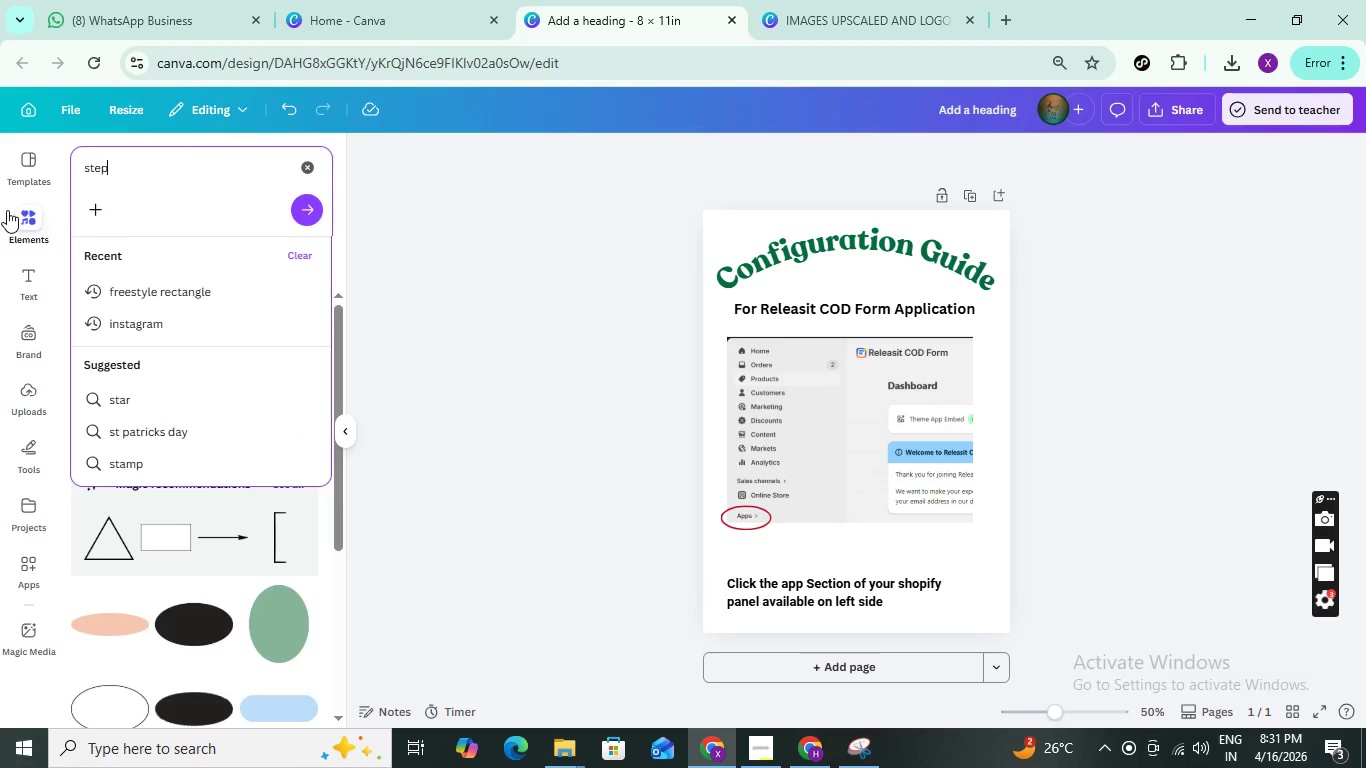 
key(Enter)
 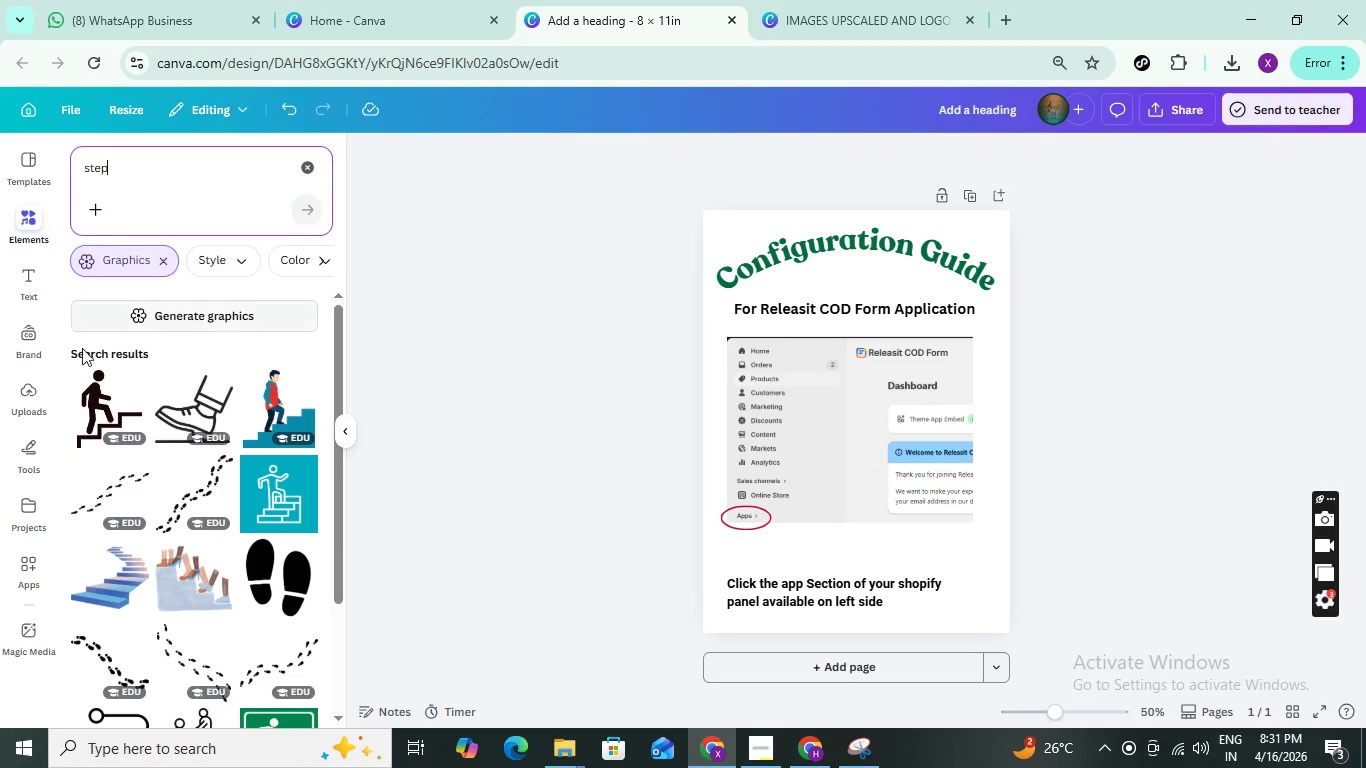 
scroll: coordinate [169, 548], scroll_direction: down, amount: 12.0
 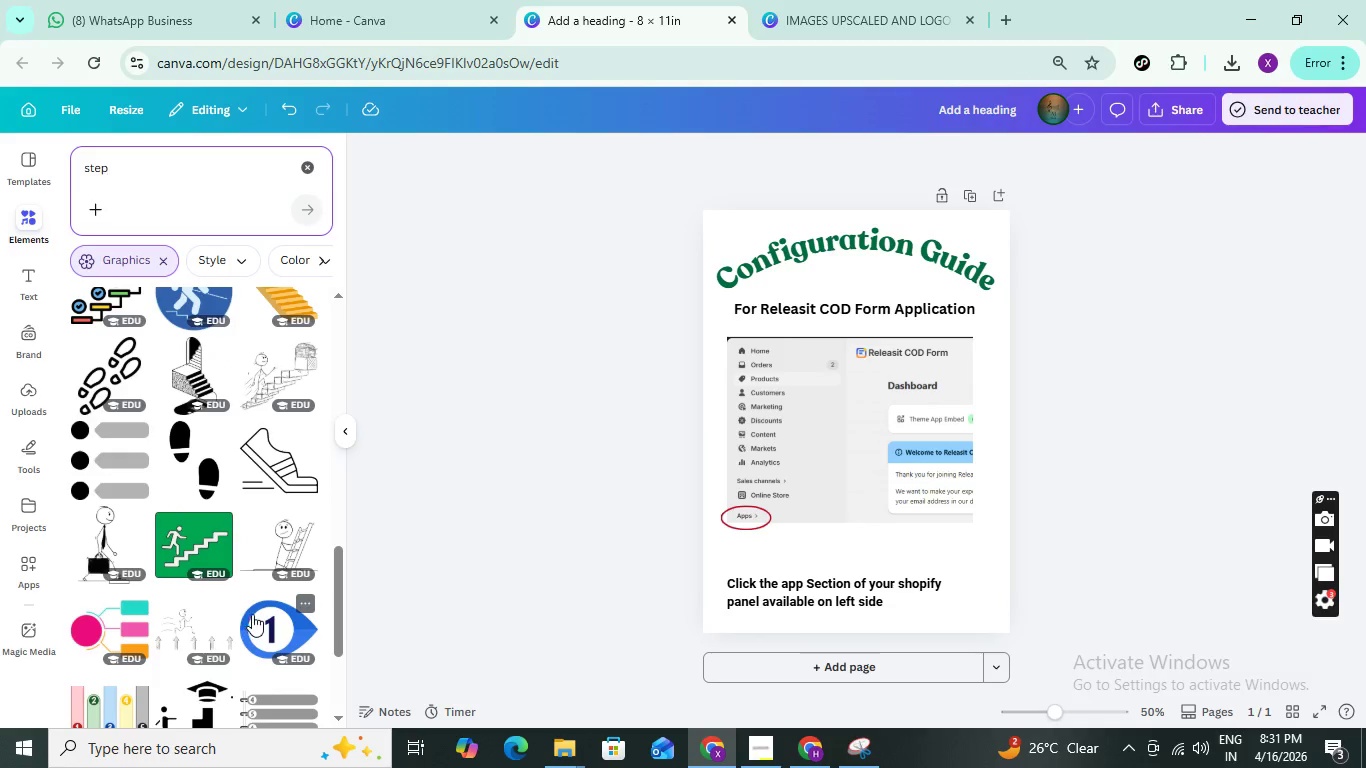 
left_click([259, 617])
 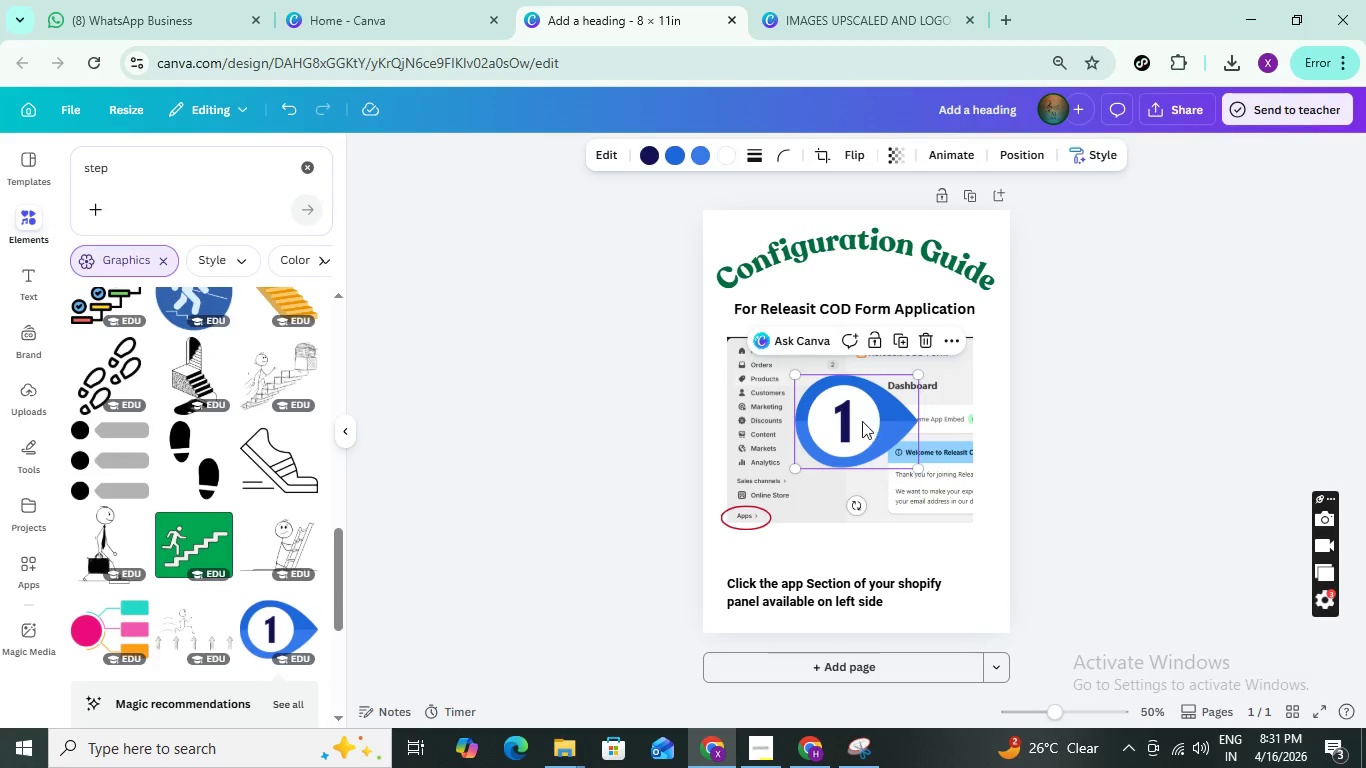 
double_click([857, 418])
 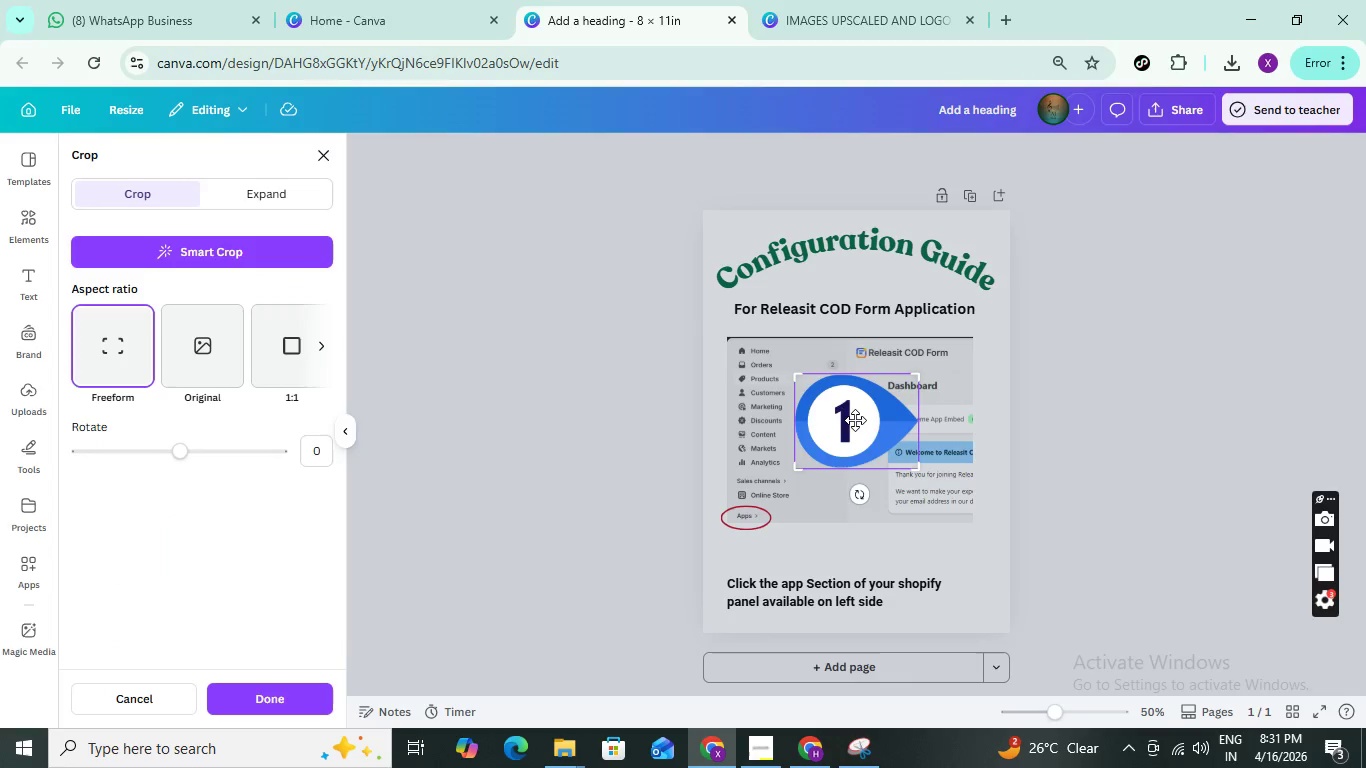 
double_click([855, 420])
 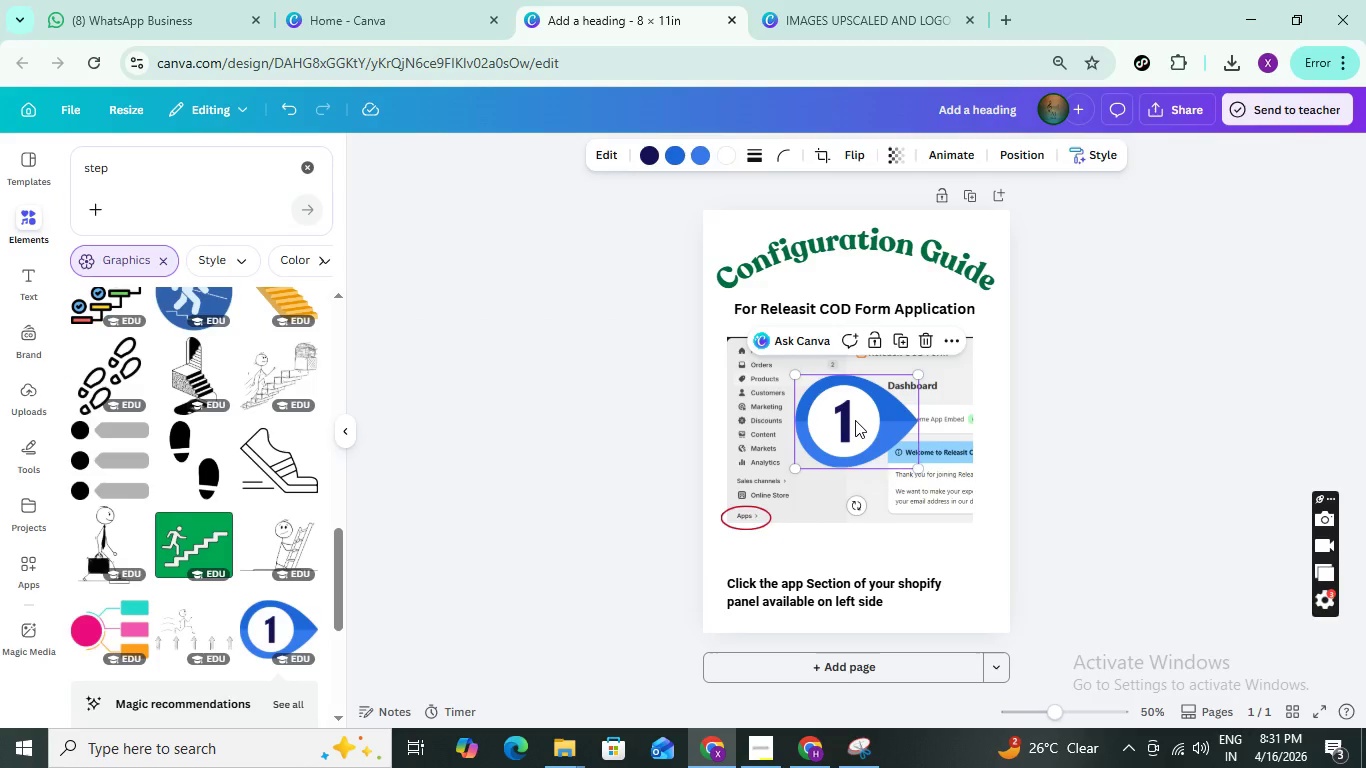 
left_click_drag(start_coordinate=[855, 420], to_coordinate=[765, 551])
 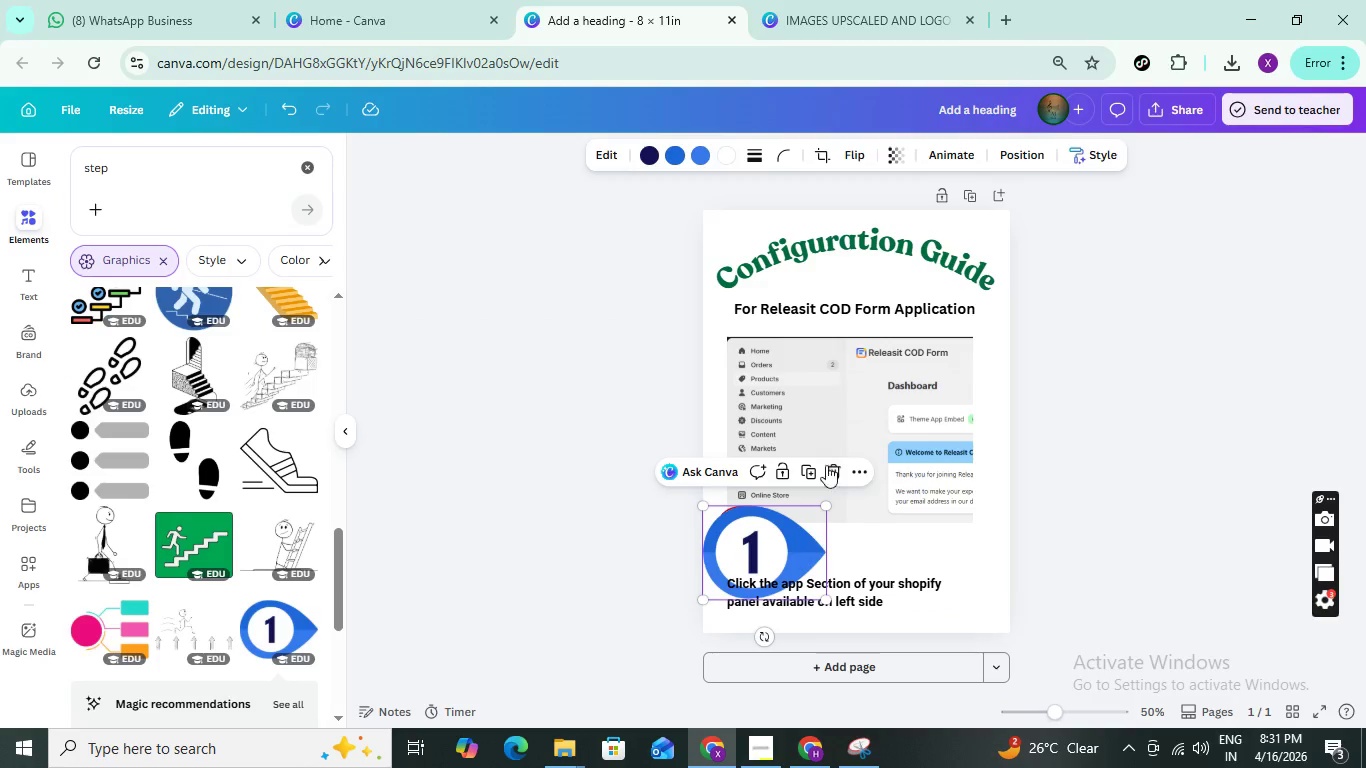 
left_click([831, 472])
 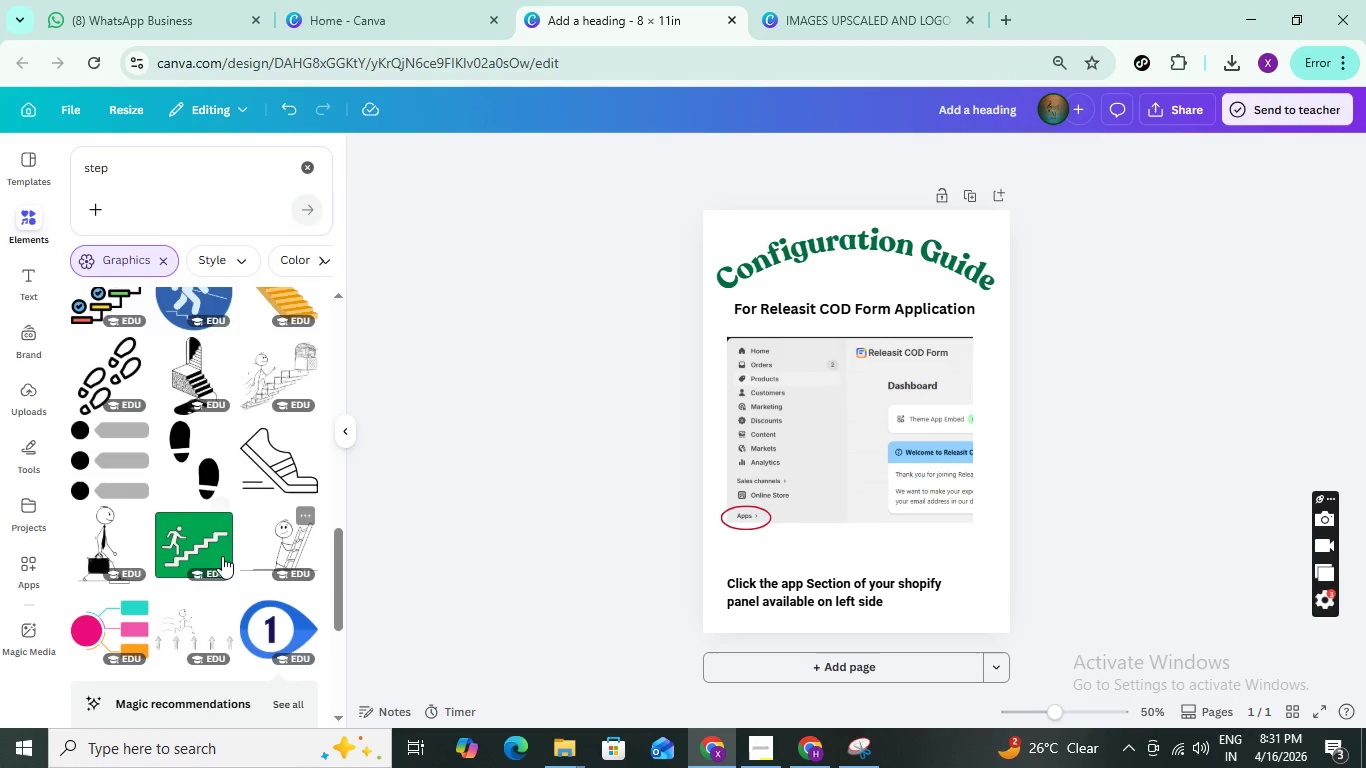 
scroll: coordinate [222, 556], scroll_direction: down, amount: 3.0
 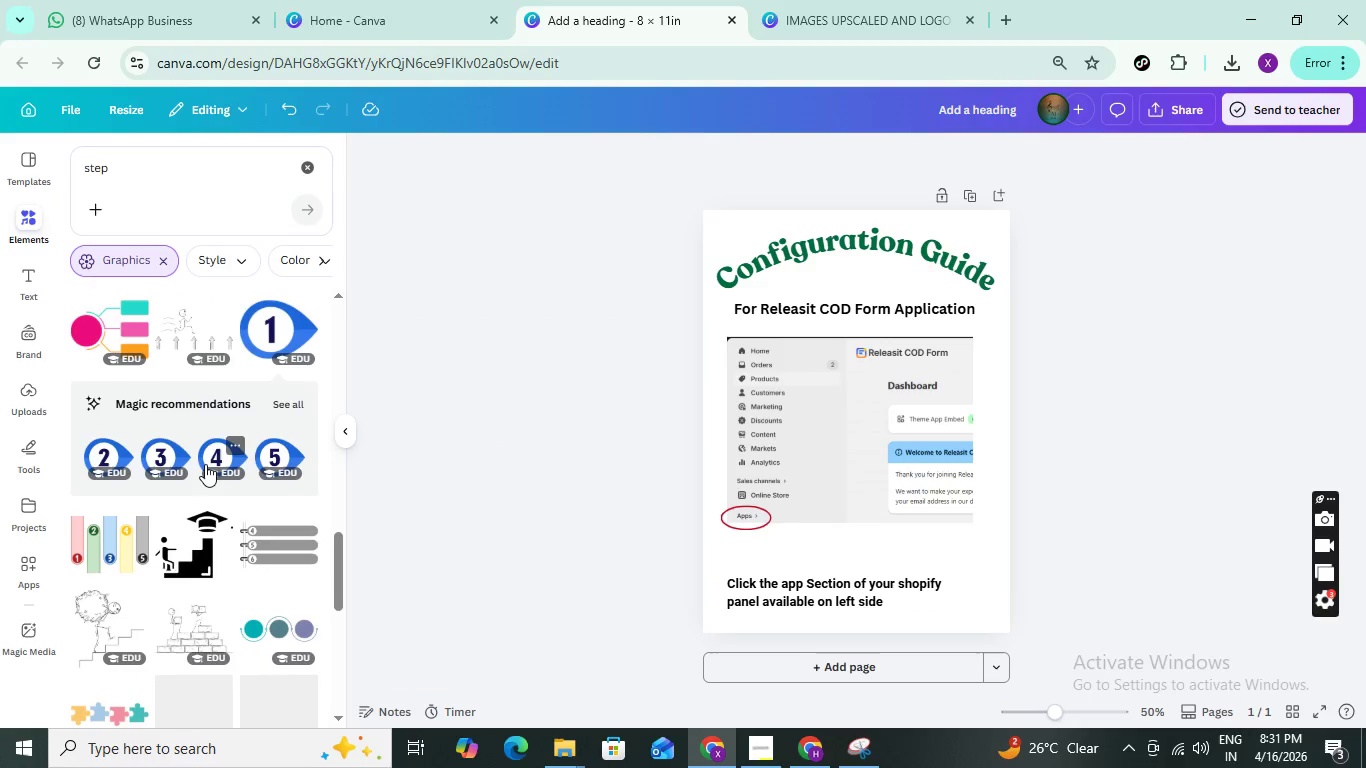 
scroll: coordinate [205, 464], scroll_direction: none, amount: 0.0
 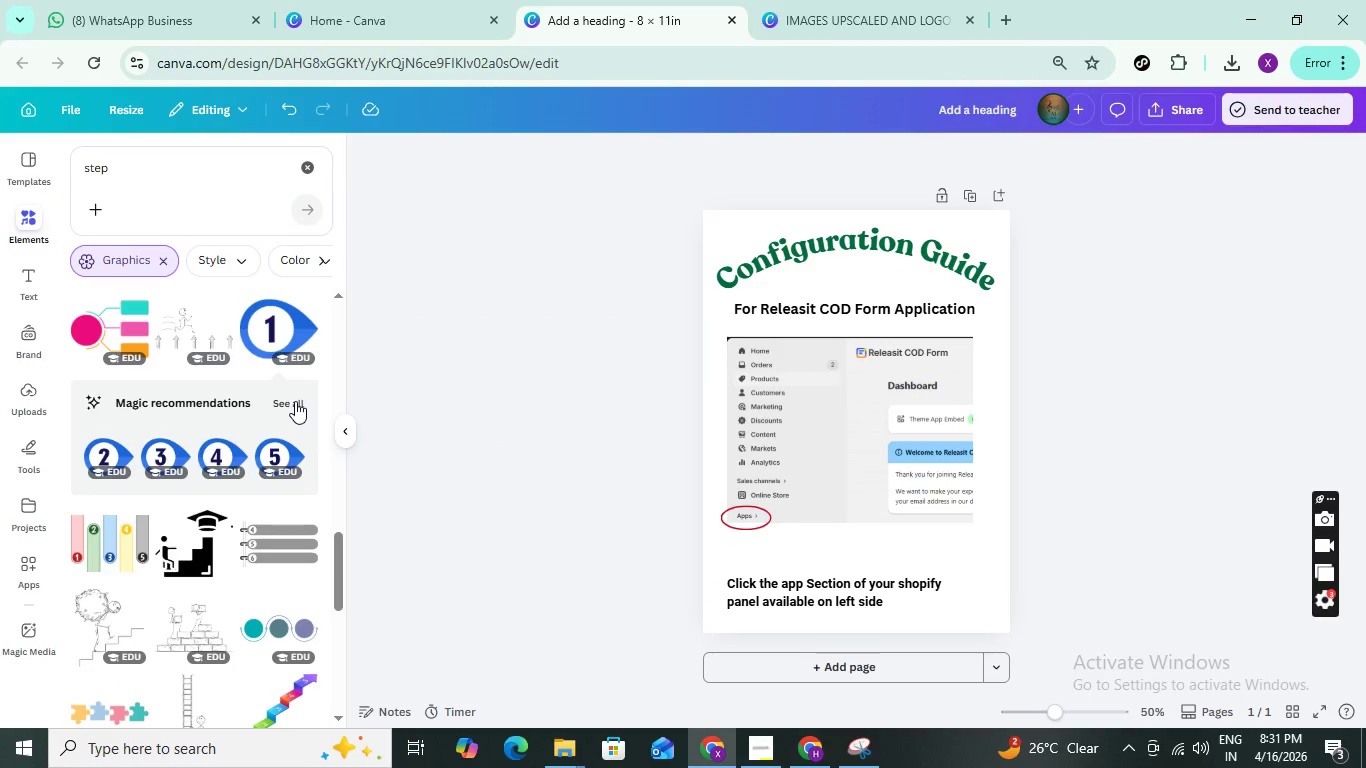 
left_click([294, 401])
 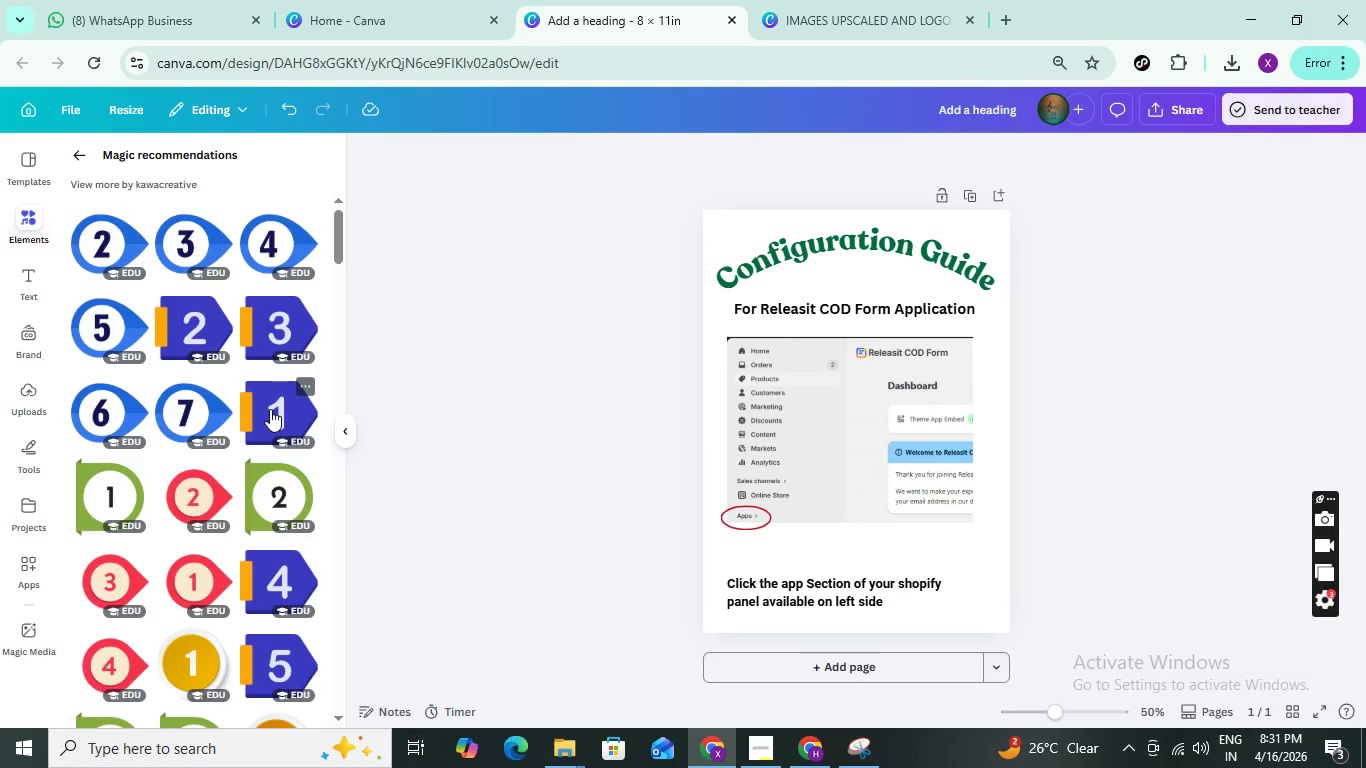 
scroll: coordinate [188, 403], scroll_direction: down, amount: 8.0
 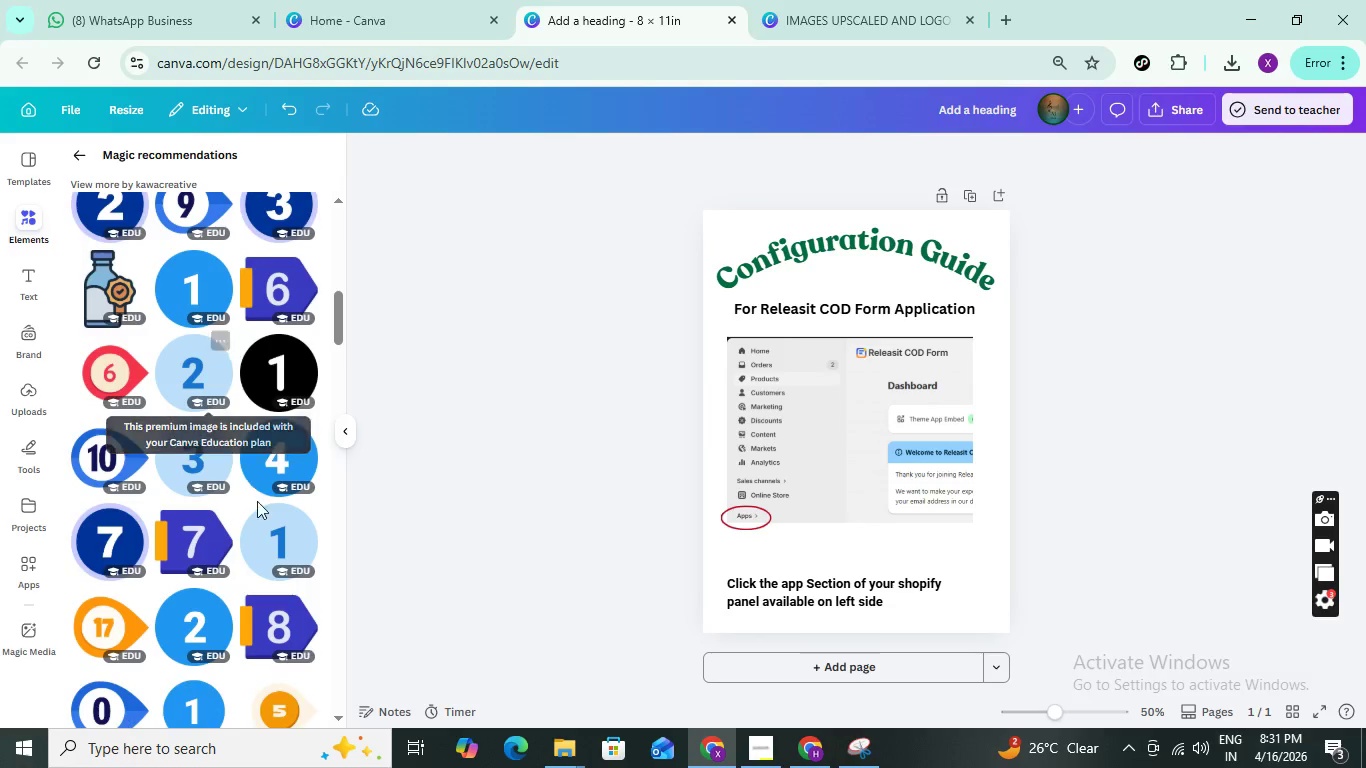 
scroll: coordinate [236, 455], scroll_direction: up, amount: 12.0
 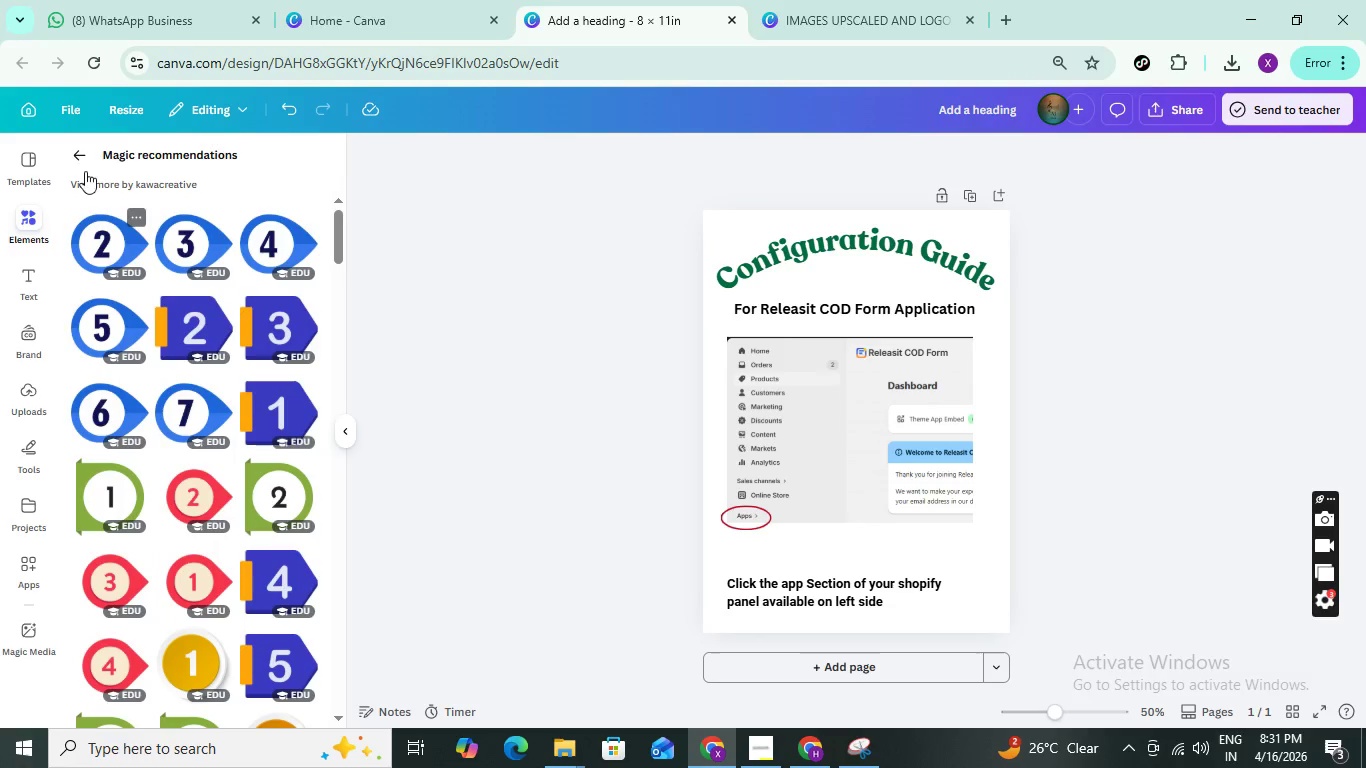 
left_click([76, 155])
 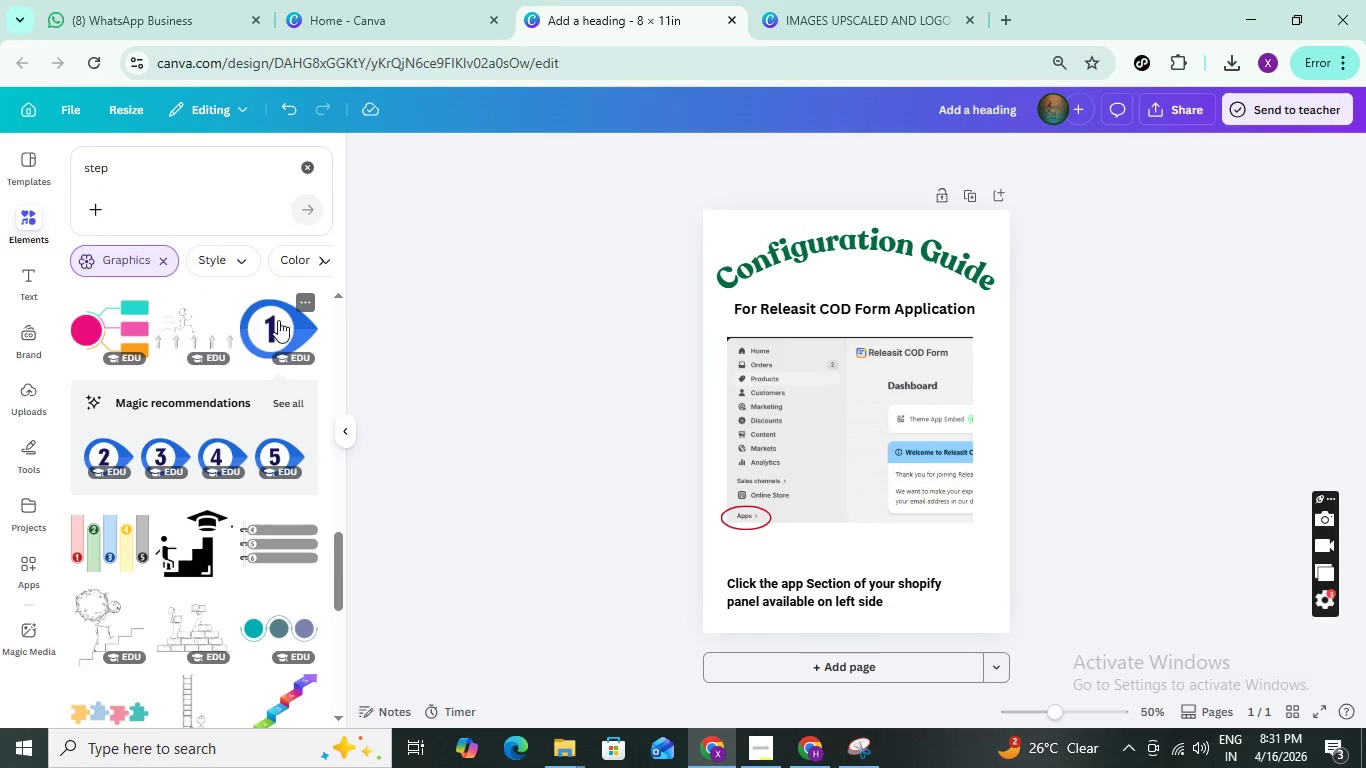 
left_click([276, 323])
 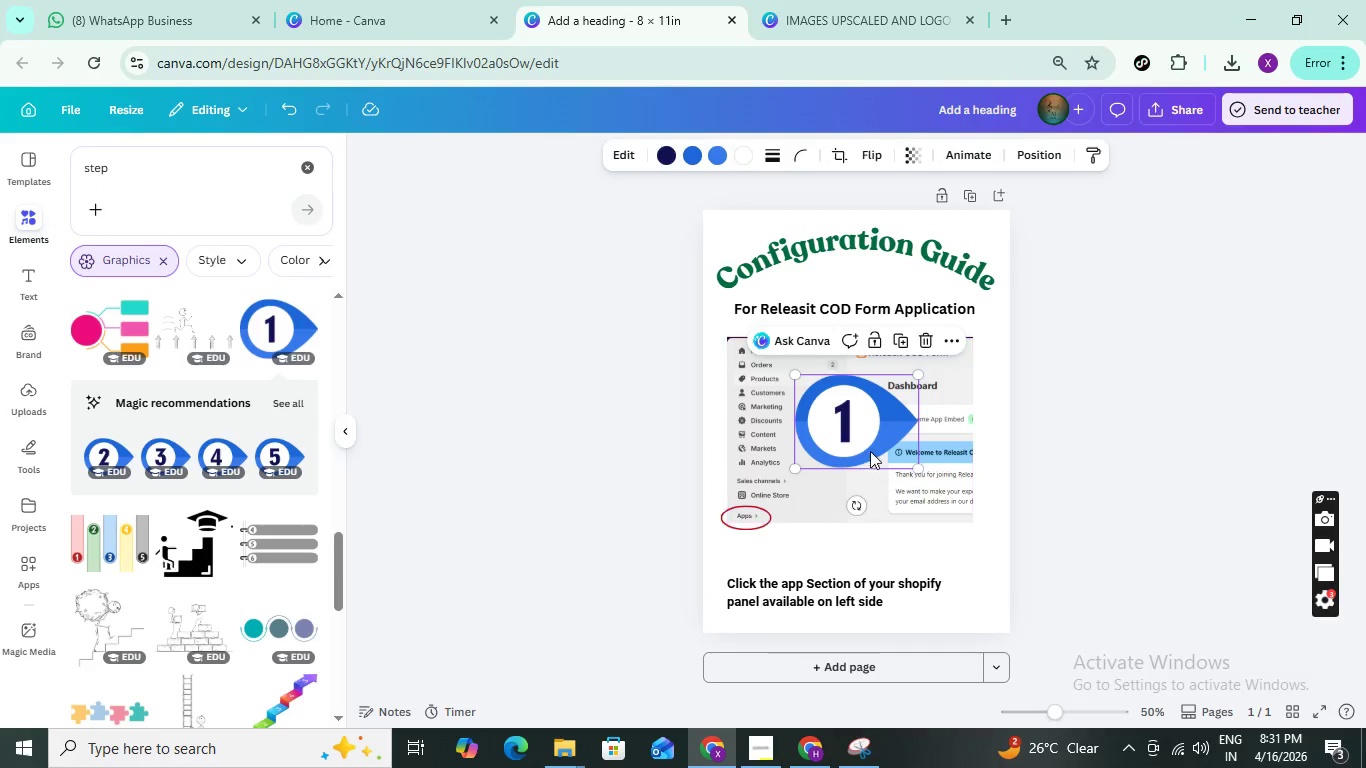 
left_click_drag(start_coordinate=[871, 439], to_coordinate=[830, 547])
 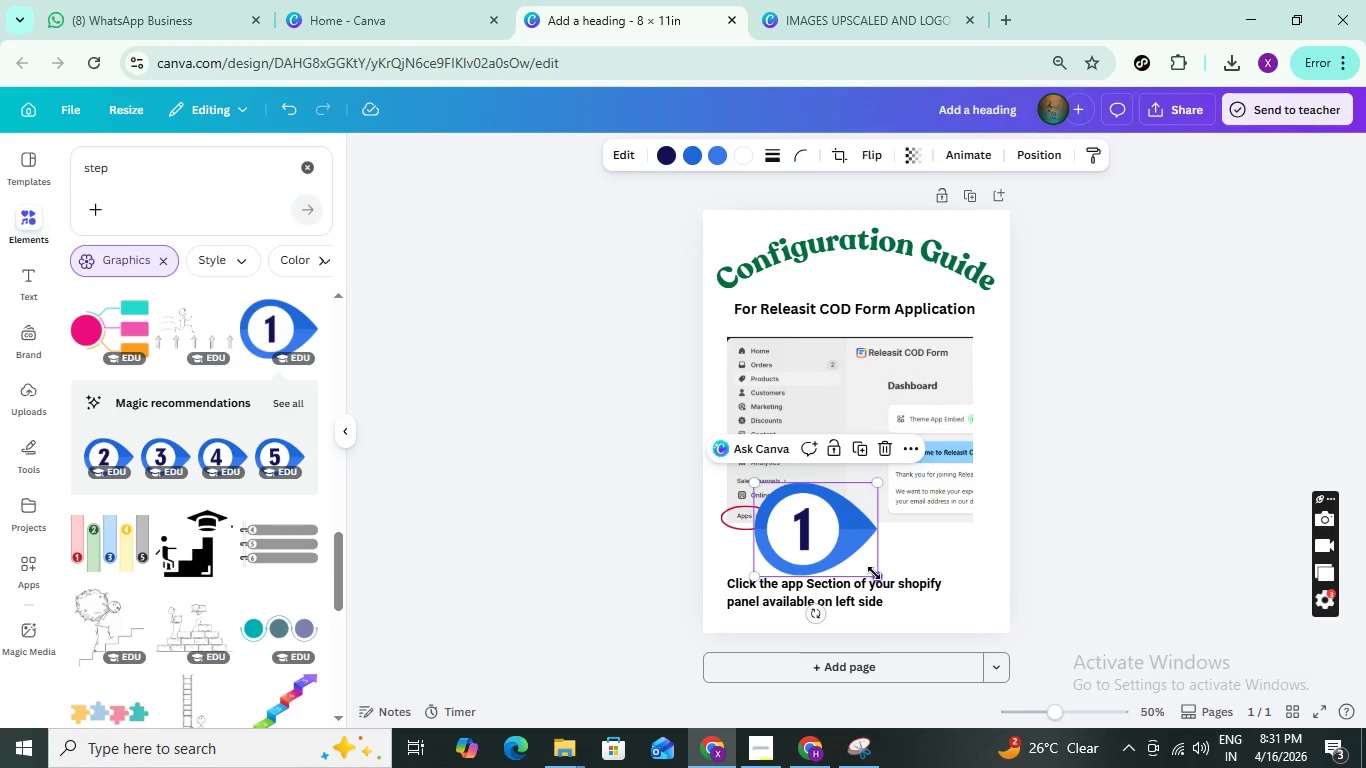 
left_click_drag(start_coordinate=[874, 574], to_coordinate=[775, 518])
 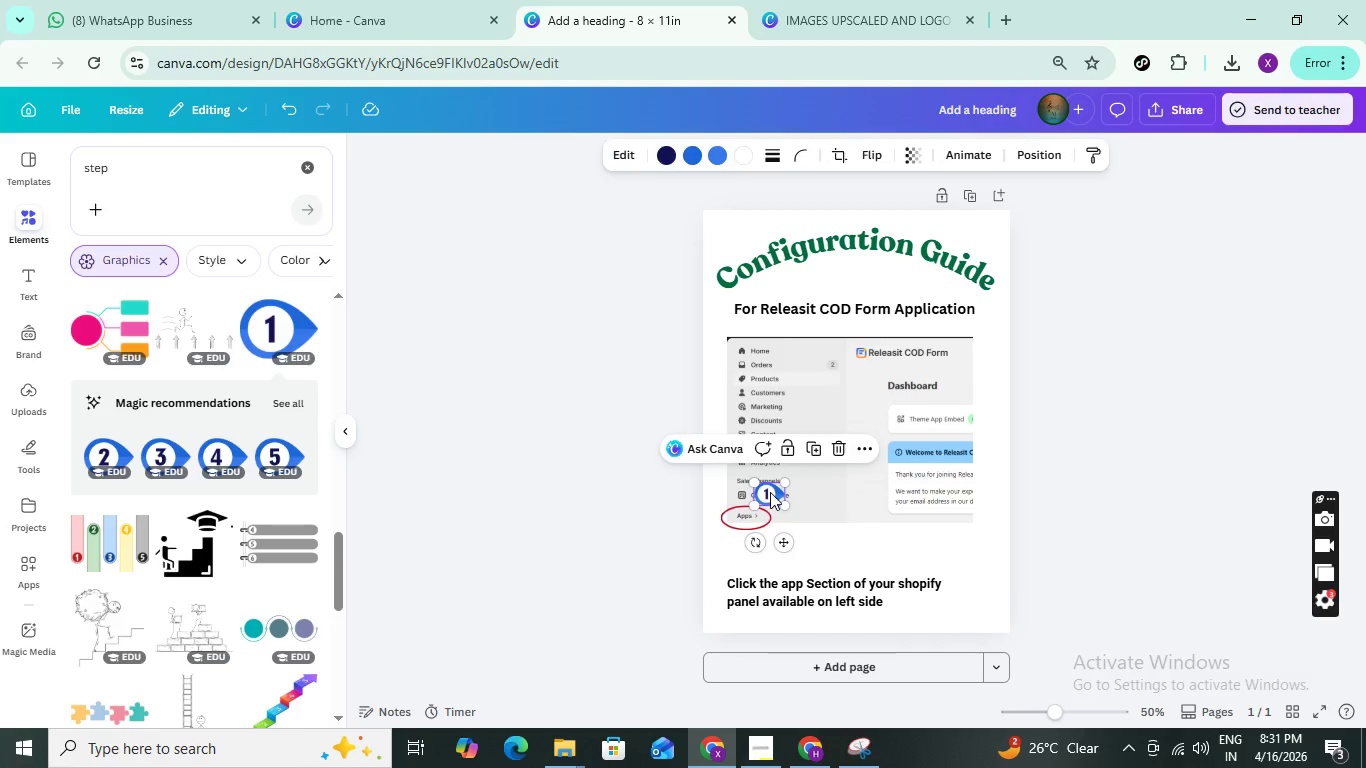 
left_click_drag(start_coordinate=[770, 492], to_coordinate=[751, 553])
 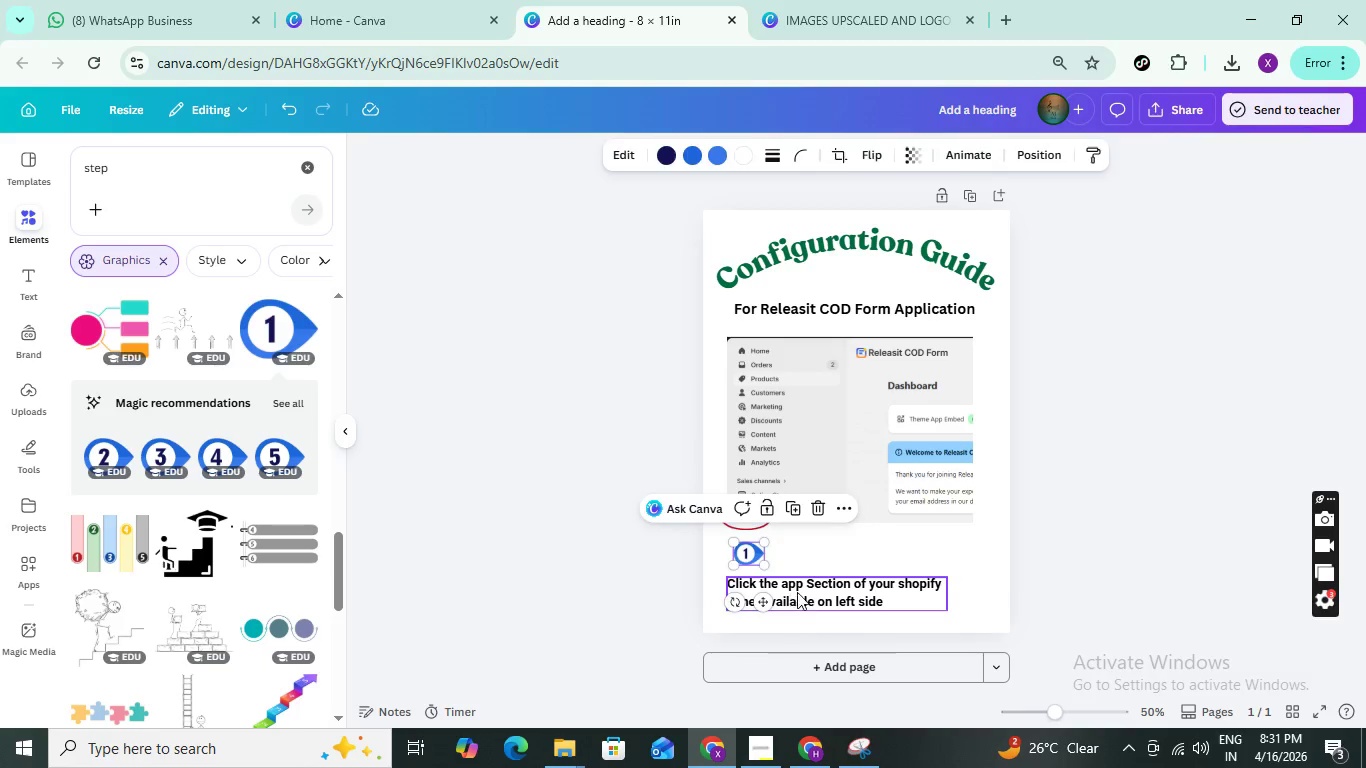 
left_click_drag(start_coordinate=[790, 593], to_coordinate=[833, 551])
 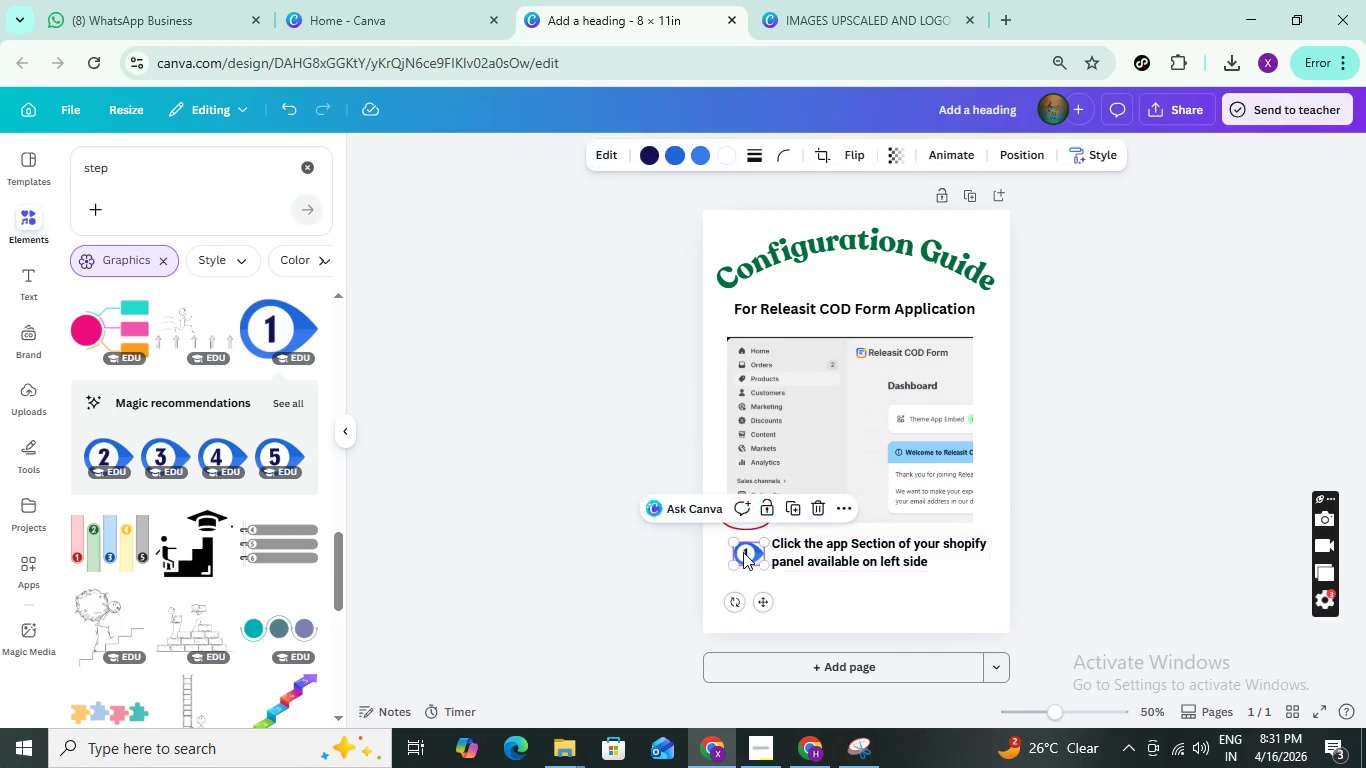 
left_click_drag(start_coordinate=[743, 552], to_coordinate=[728, 552])
 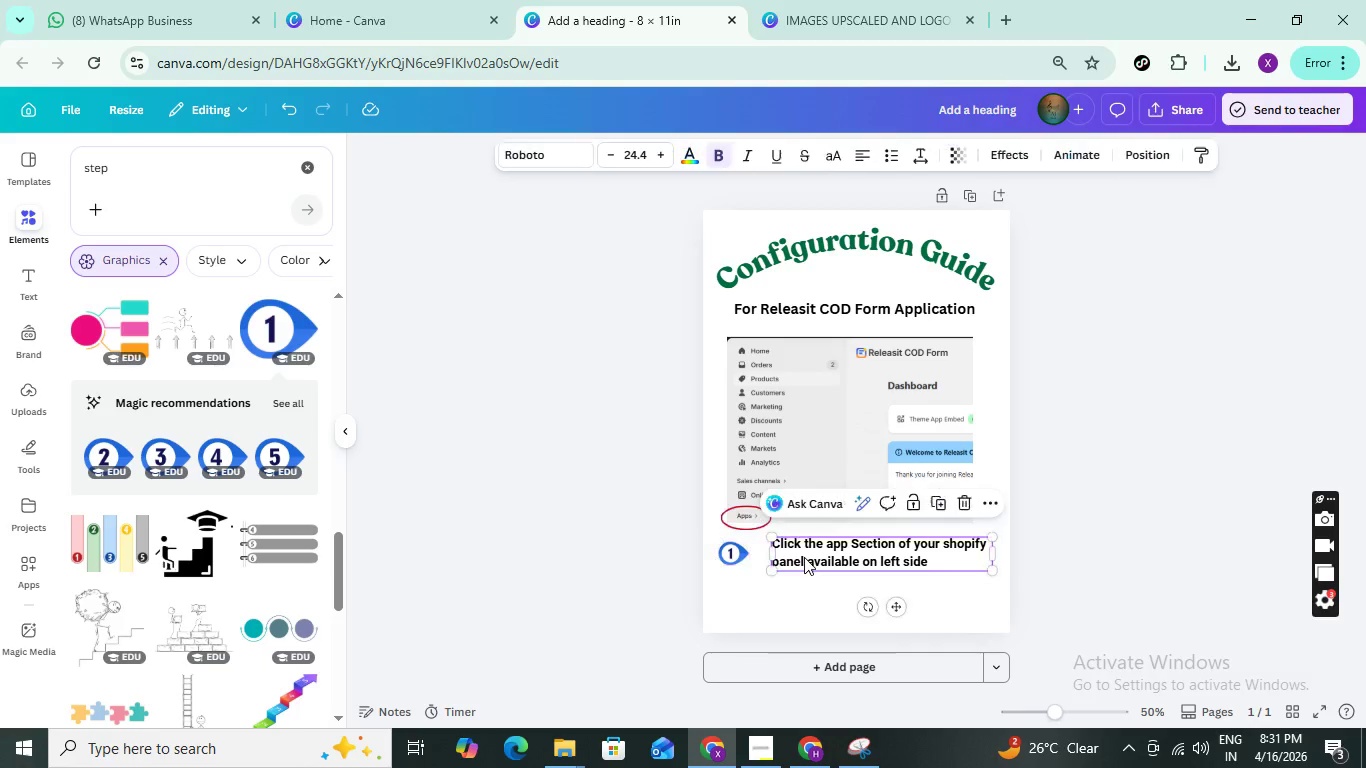 
left_click_drag(start_coordinate=[804, 557], to_coordinate=[789, 556])
 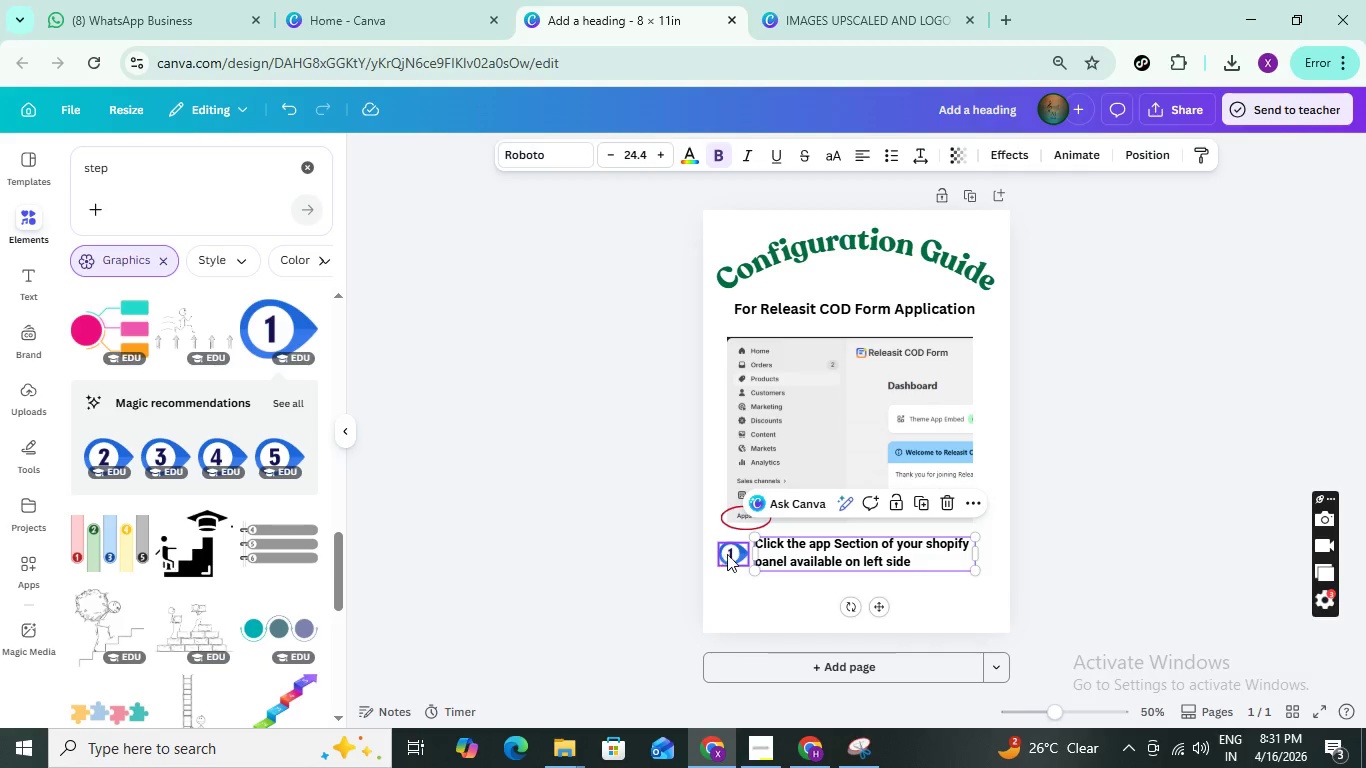 
left_click_drag(start_coordinate=[727, 554], to_coordinate=[720, 560])
 